 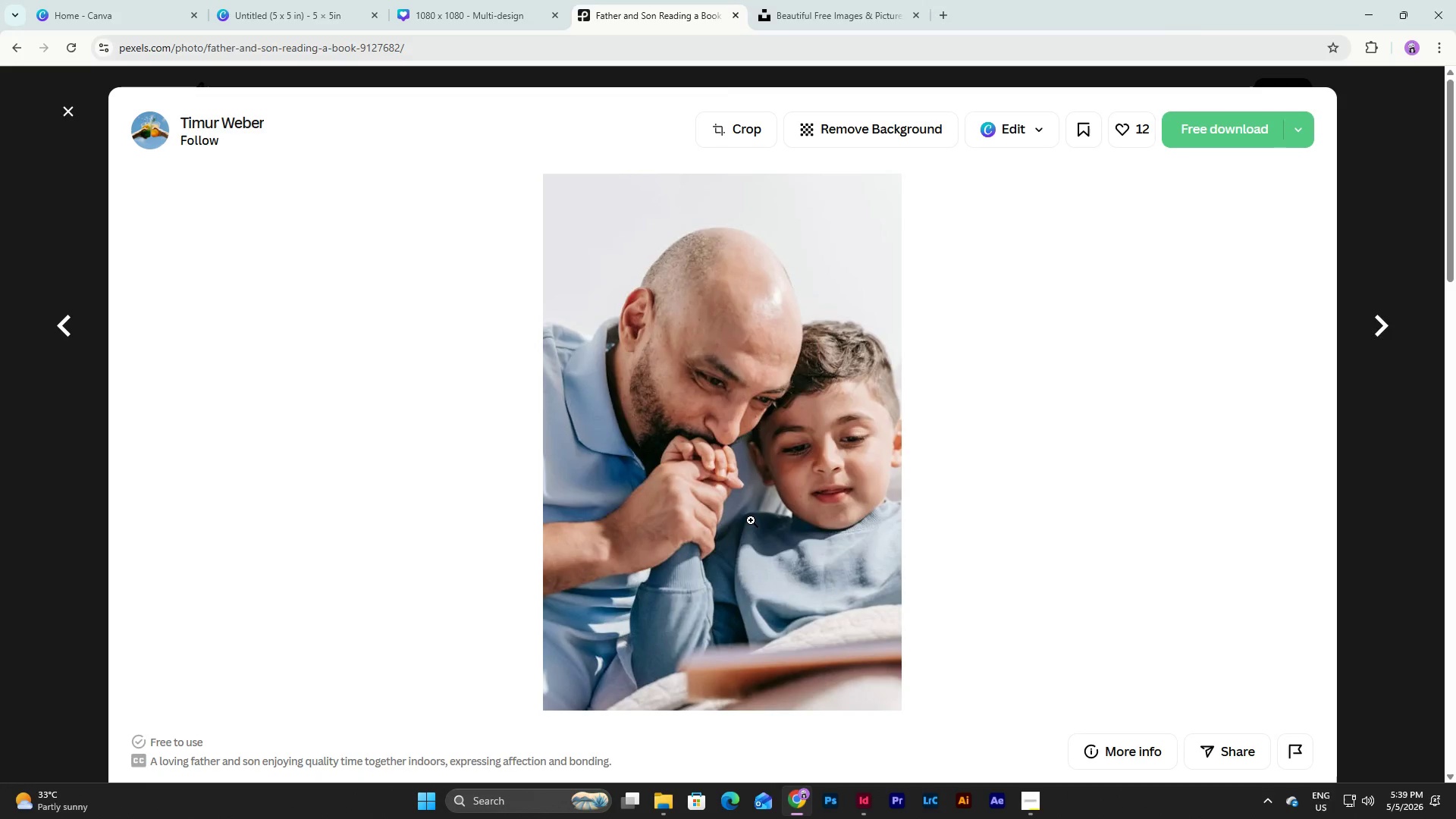 
left_click([453, 5])
 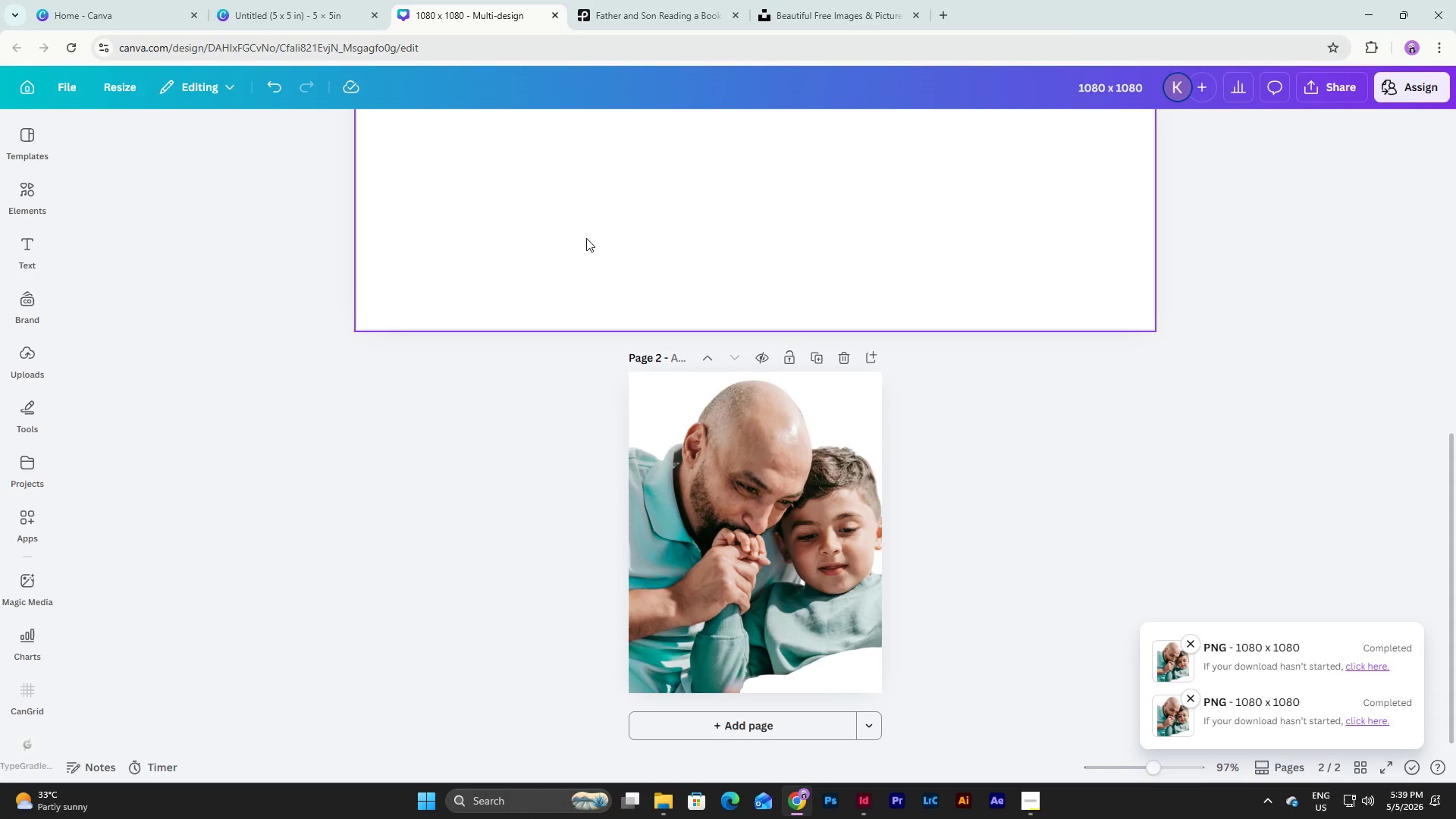 
left_click([287, 0])
 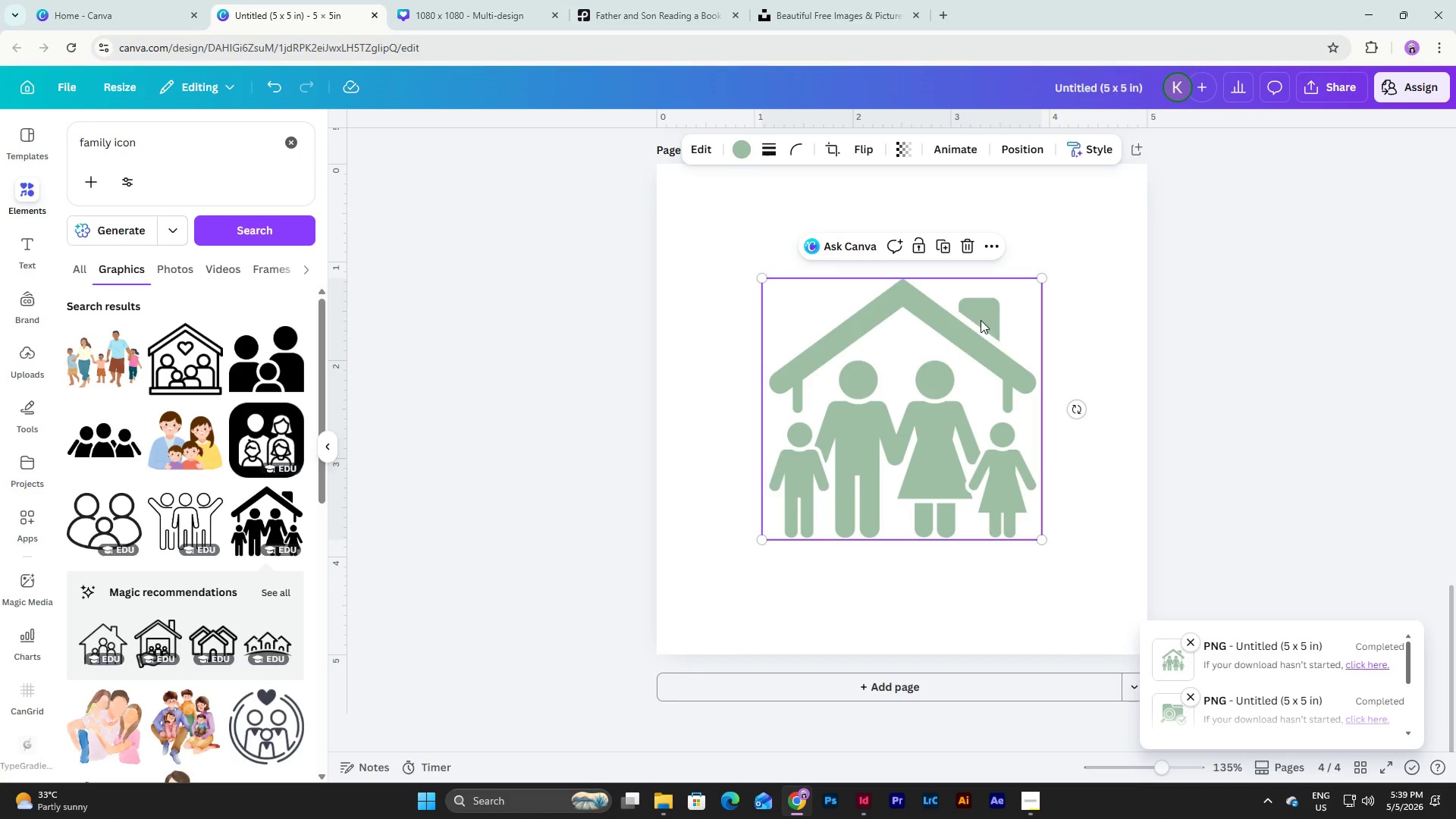 
scroll: coordinate [1156, 401], scroll_direction: up, amount: 4.0
 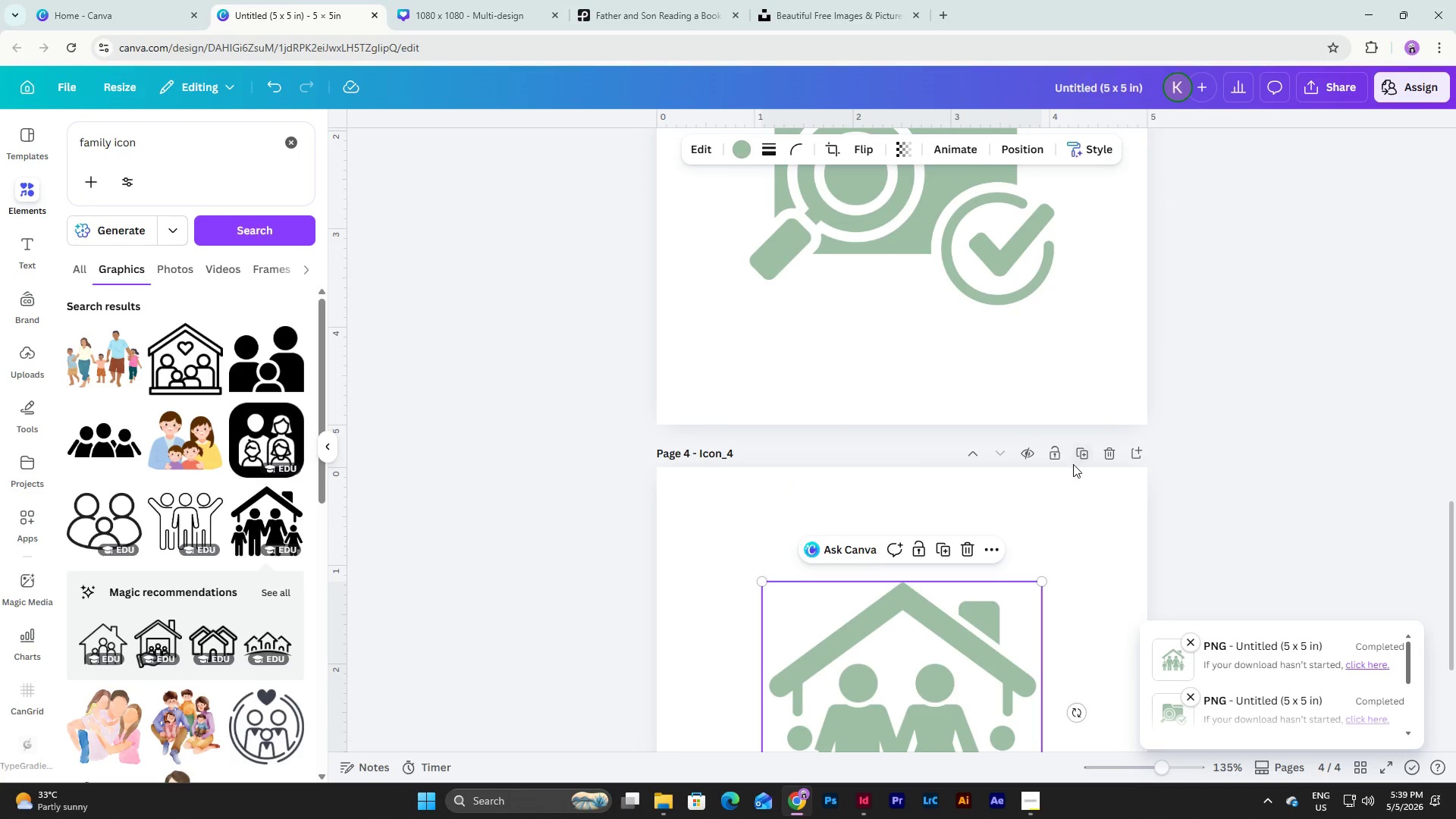 
left_click([1080, 449])
 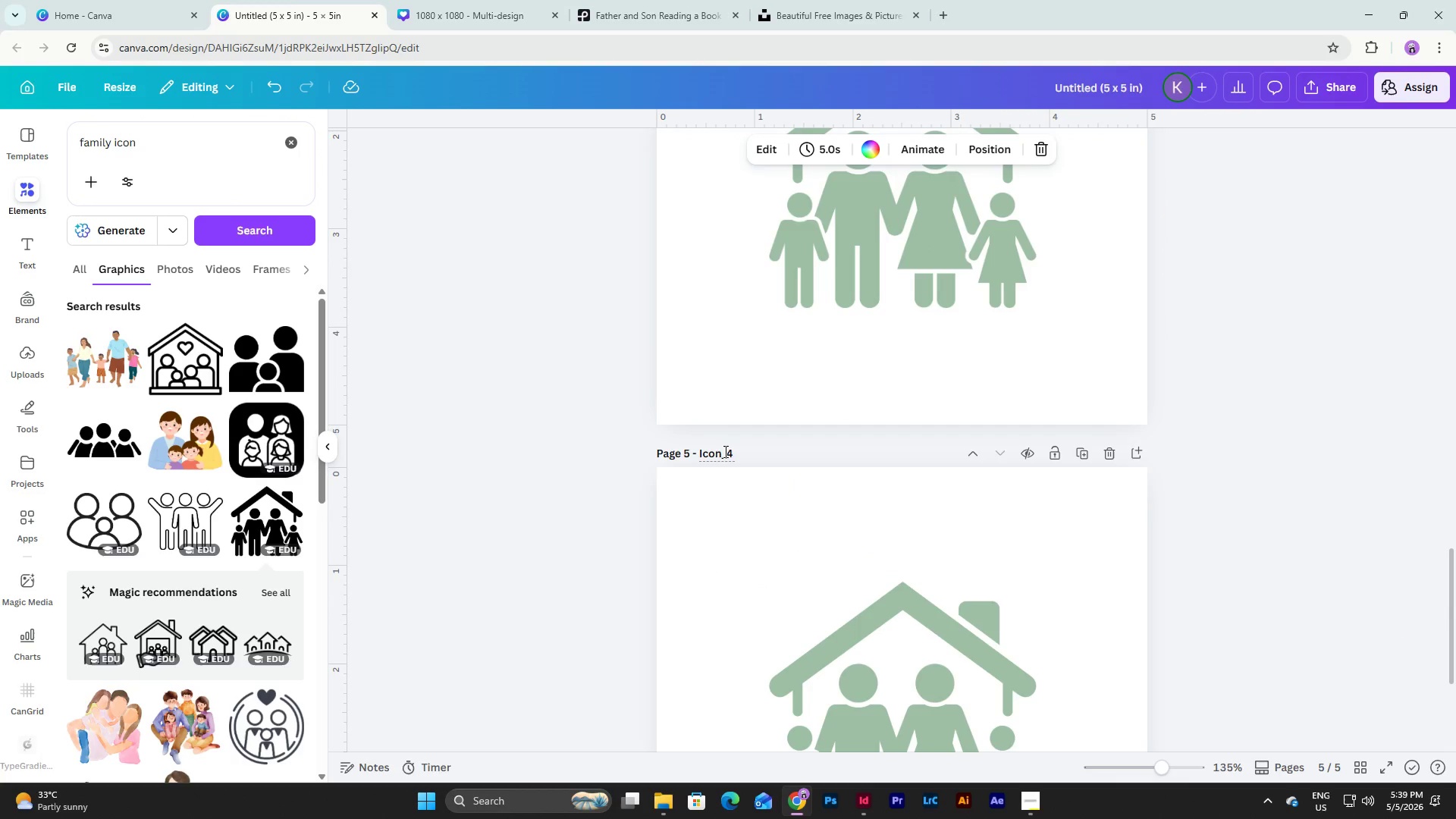 
left_click_drag(start_coordinate=[726, 455], to_coordinate=[806, 464])
 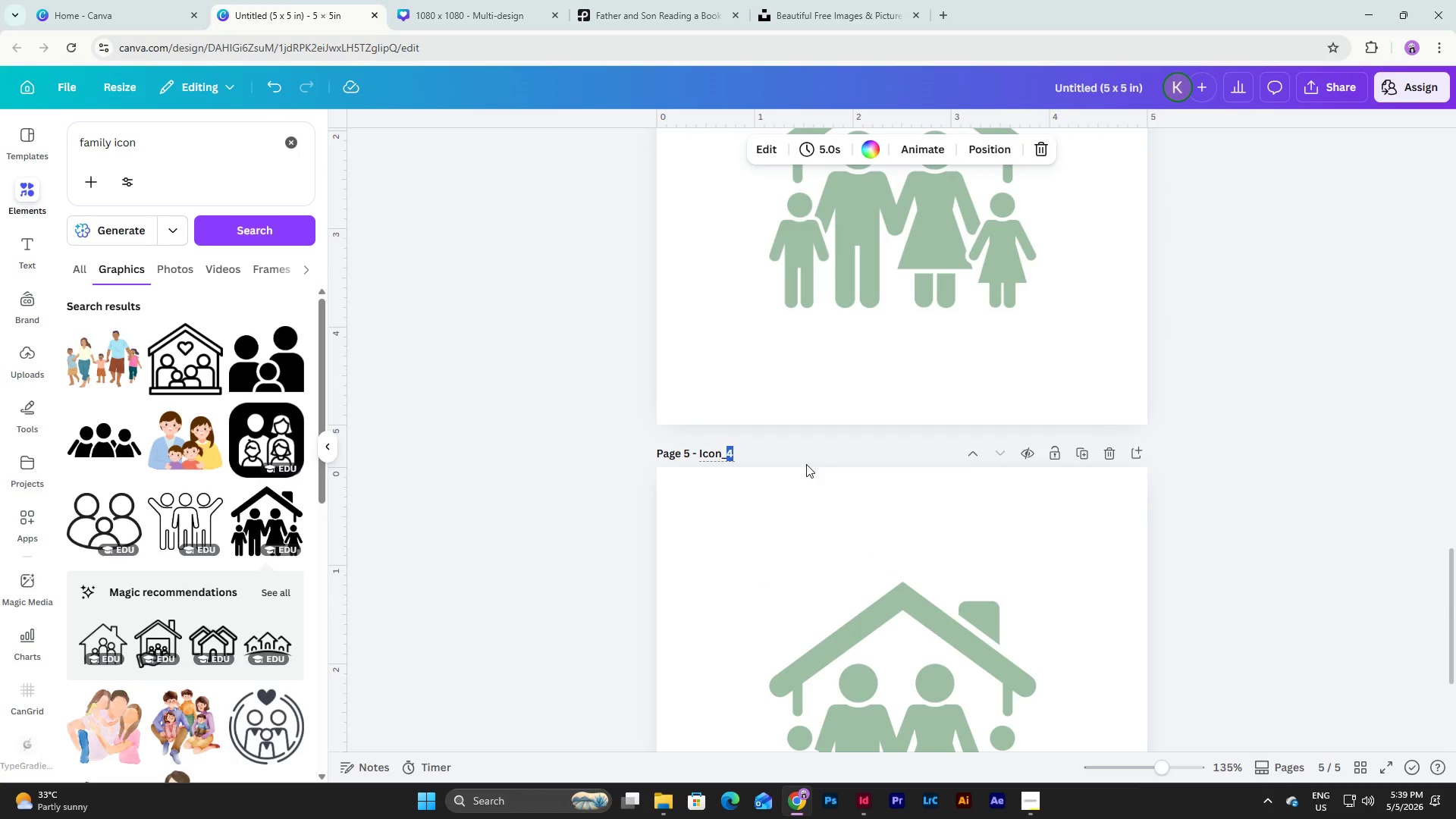 
key(Numpad5)
 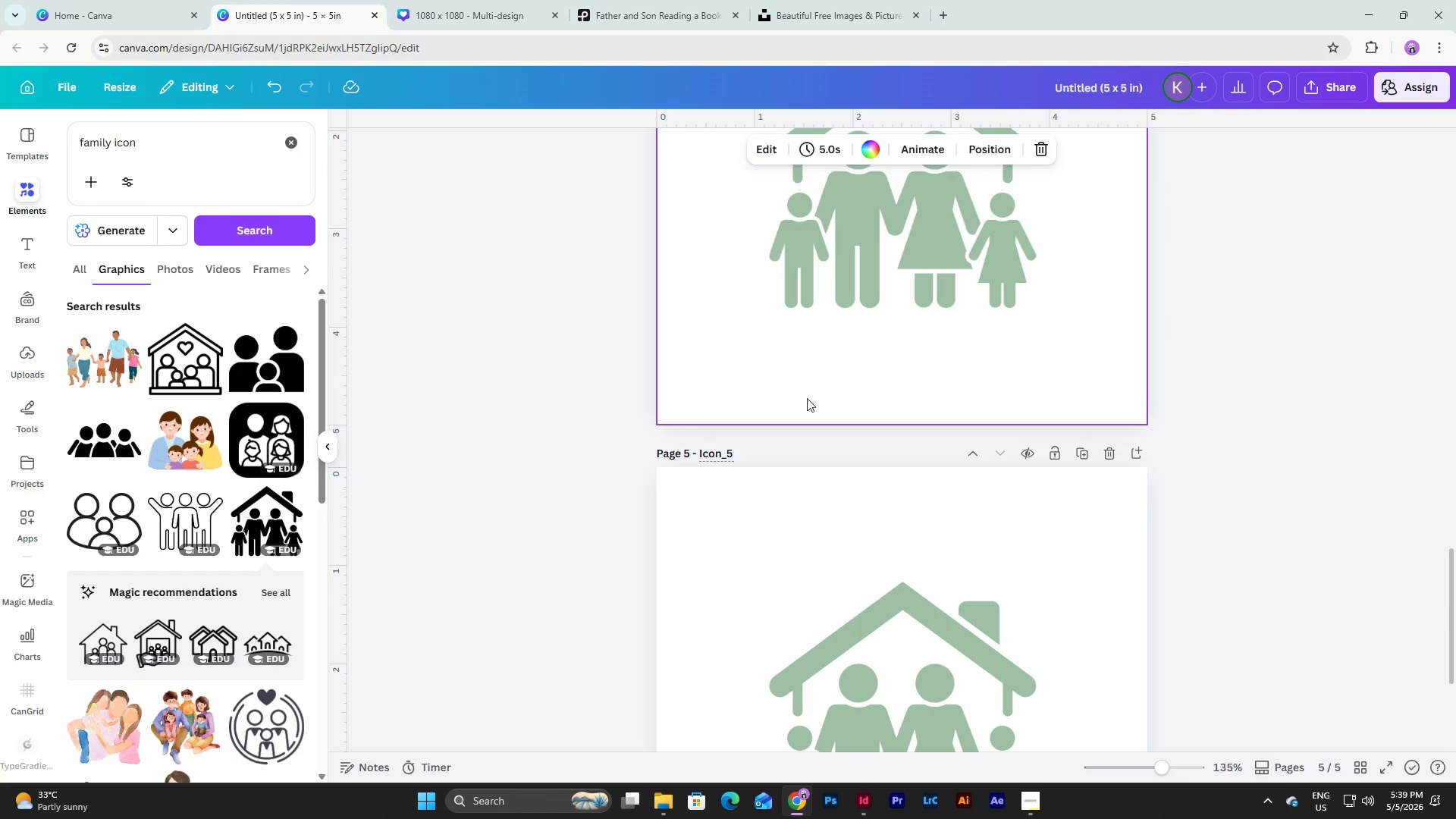 
scroll: coordinate [807, 398], scroll_direction: down, amount: 5.0
 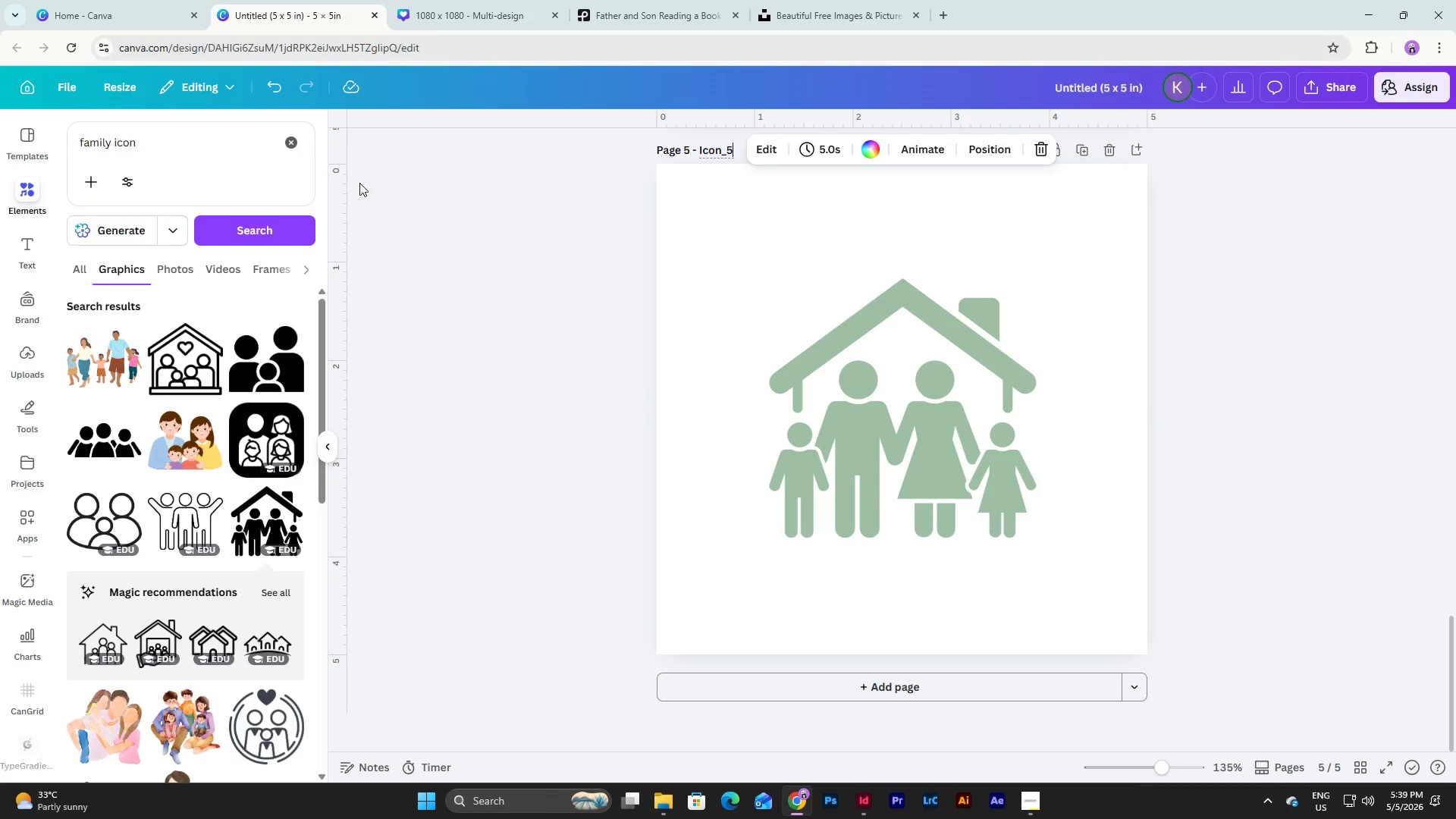 
left_click([167, 145])
 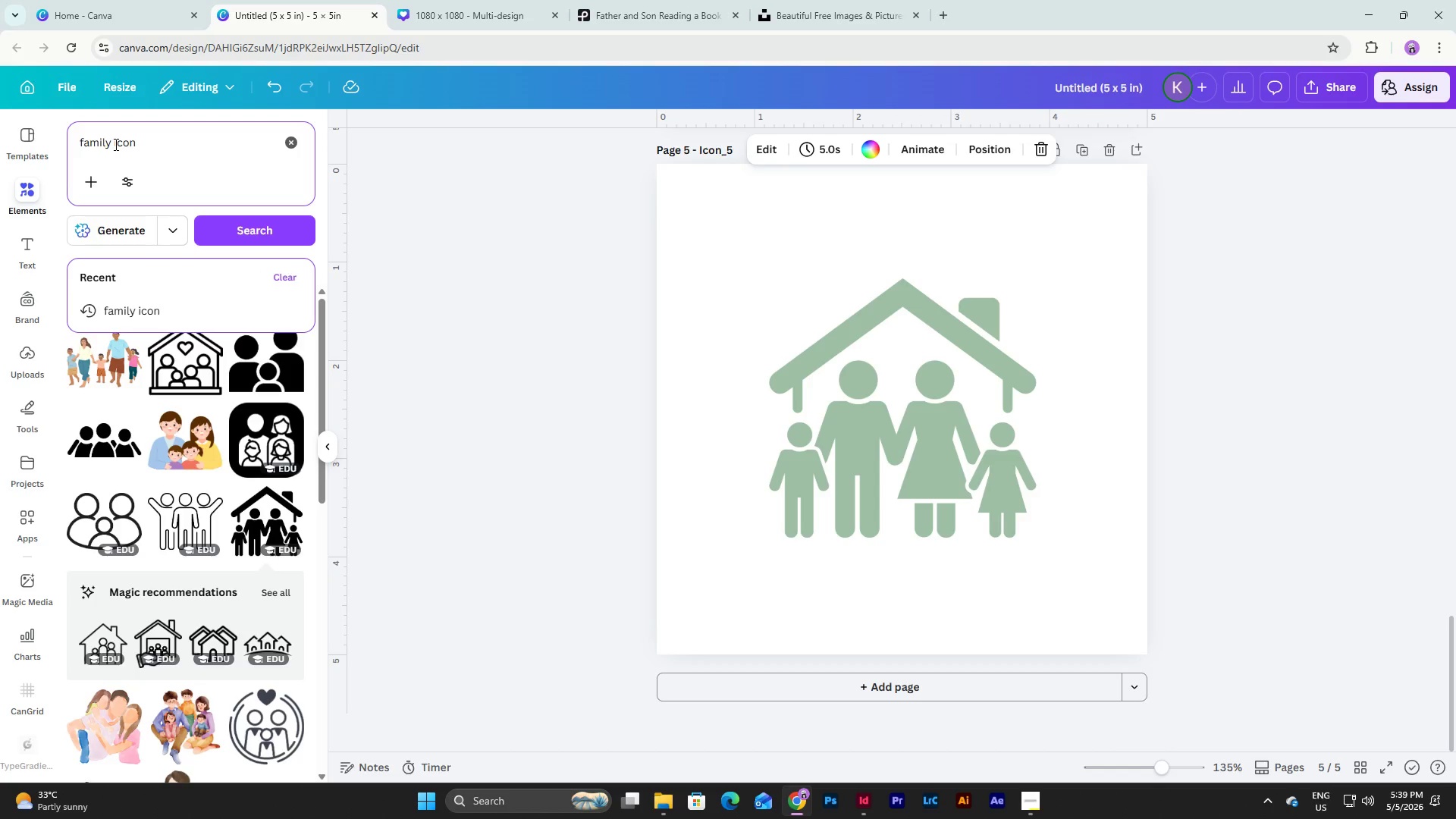 
left_click_drag(start_coordinate=[110, 143], to_coordinate=[14, 143])
 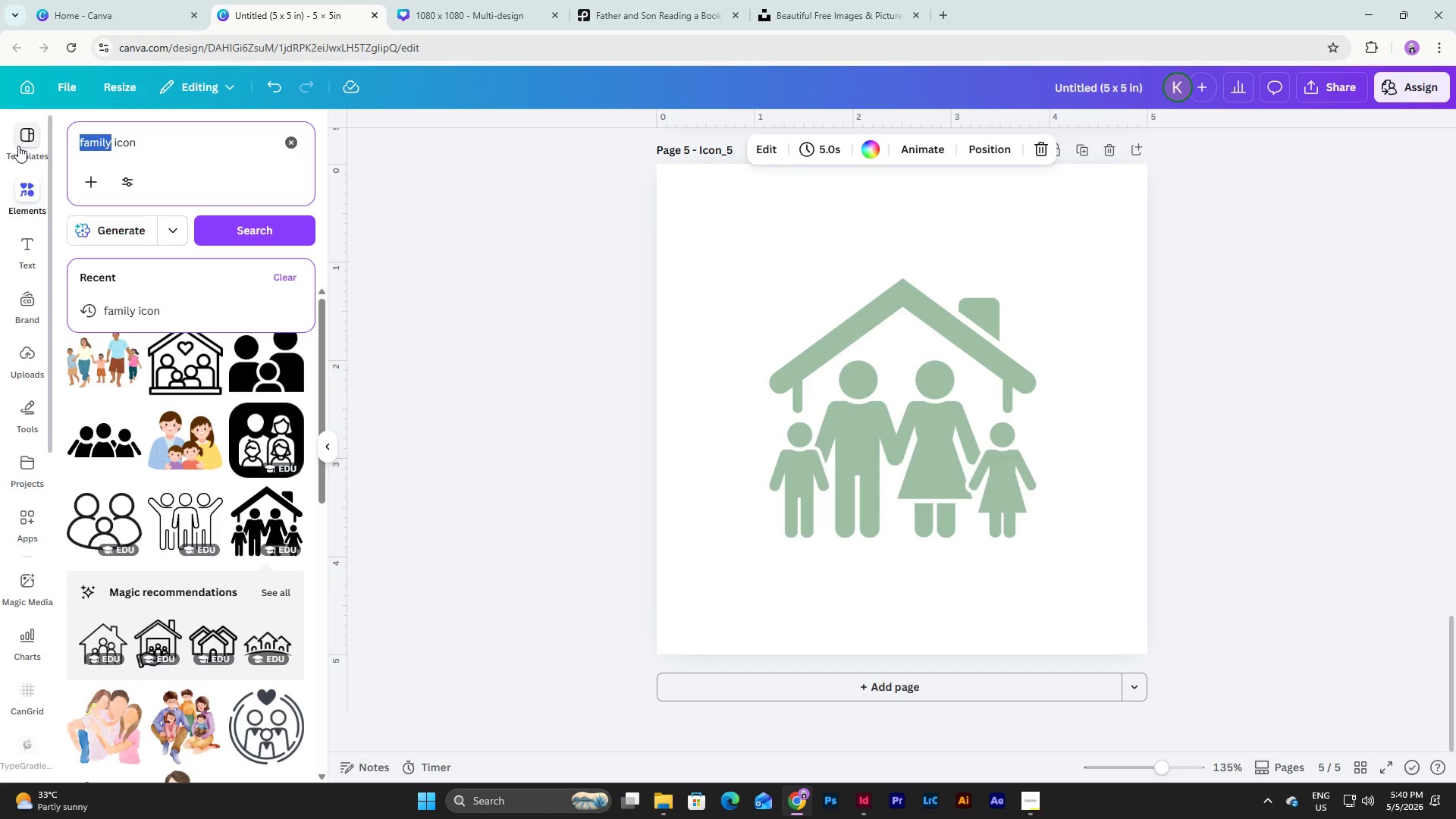 
type(child)
 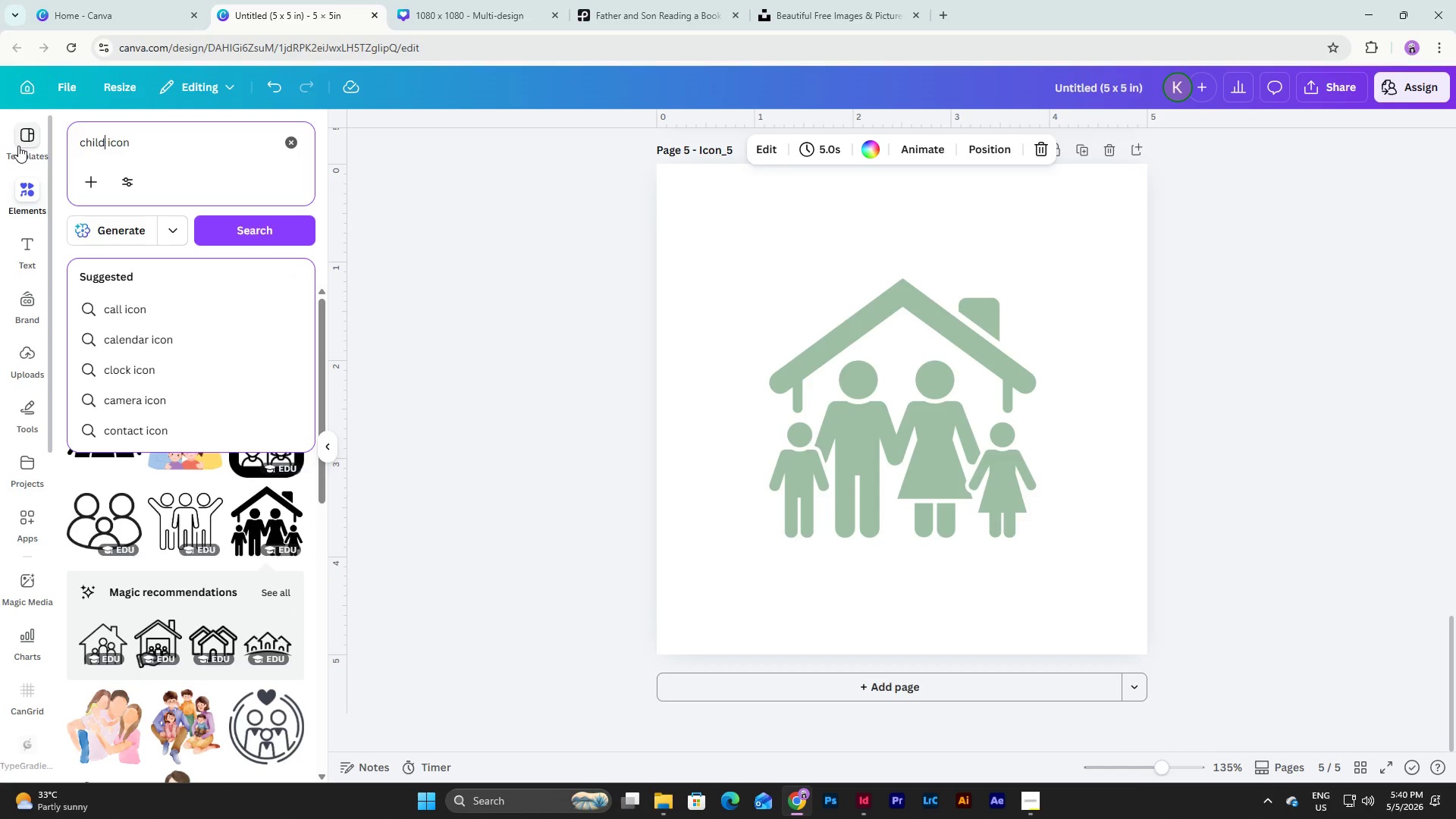 
key(Enter)
 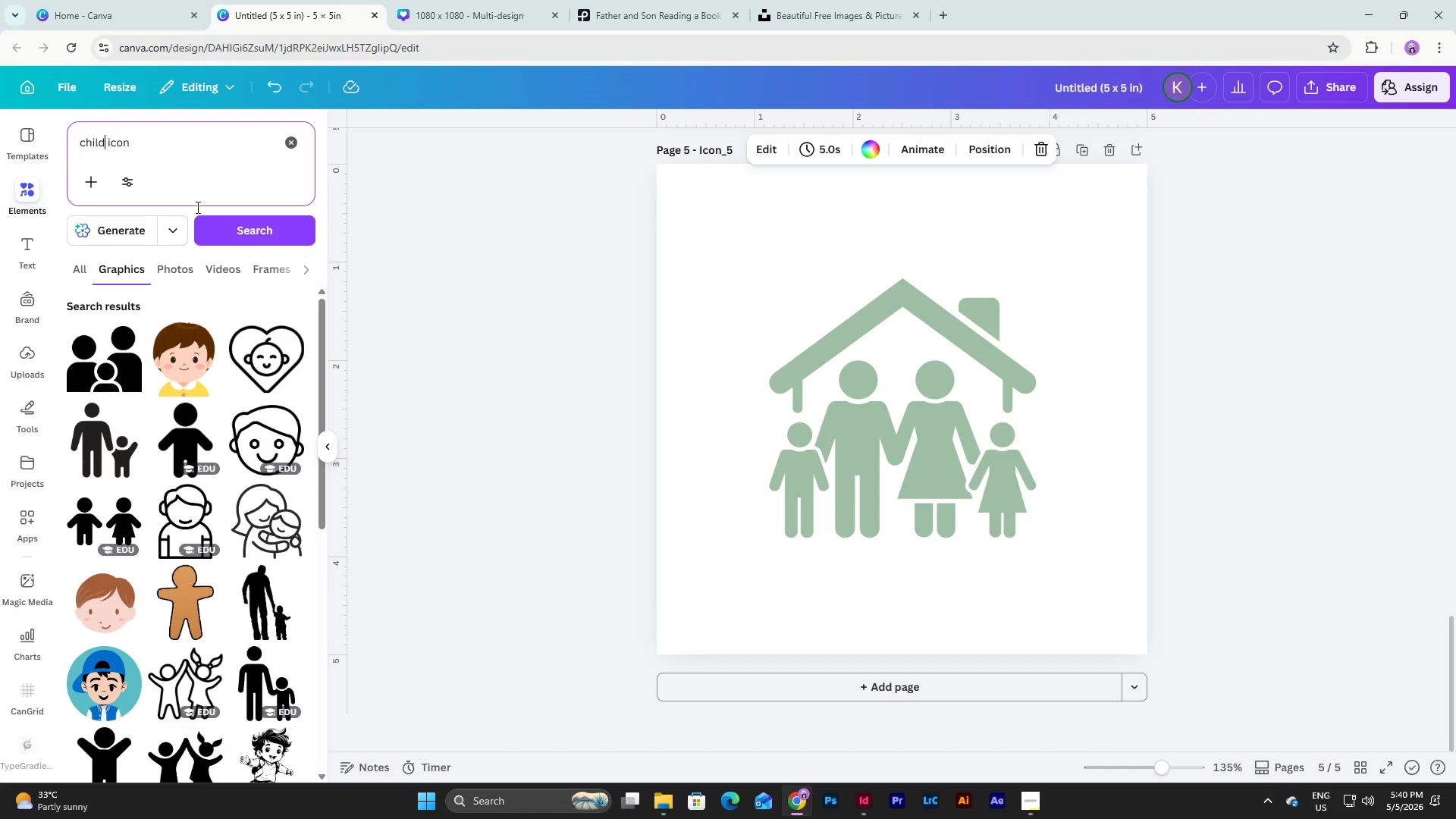 
mouse_move([171, 459])
 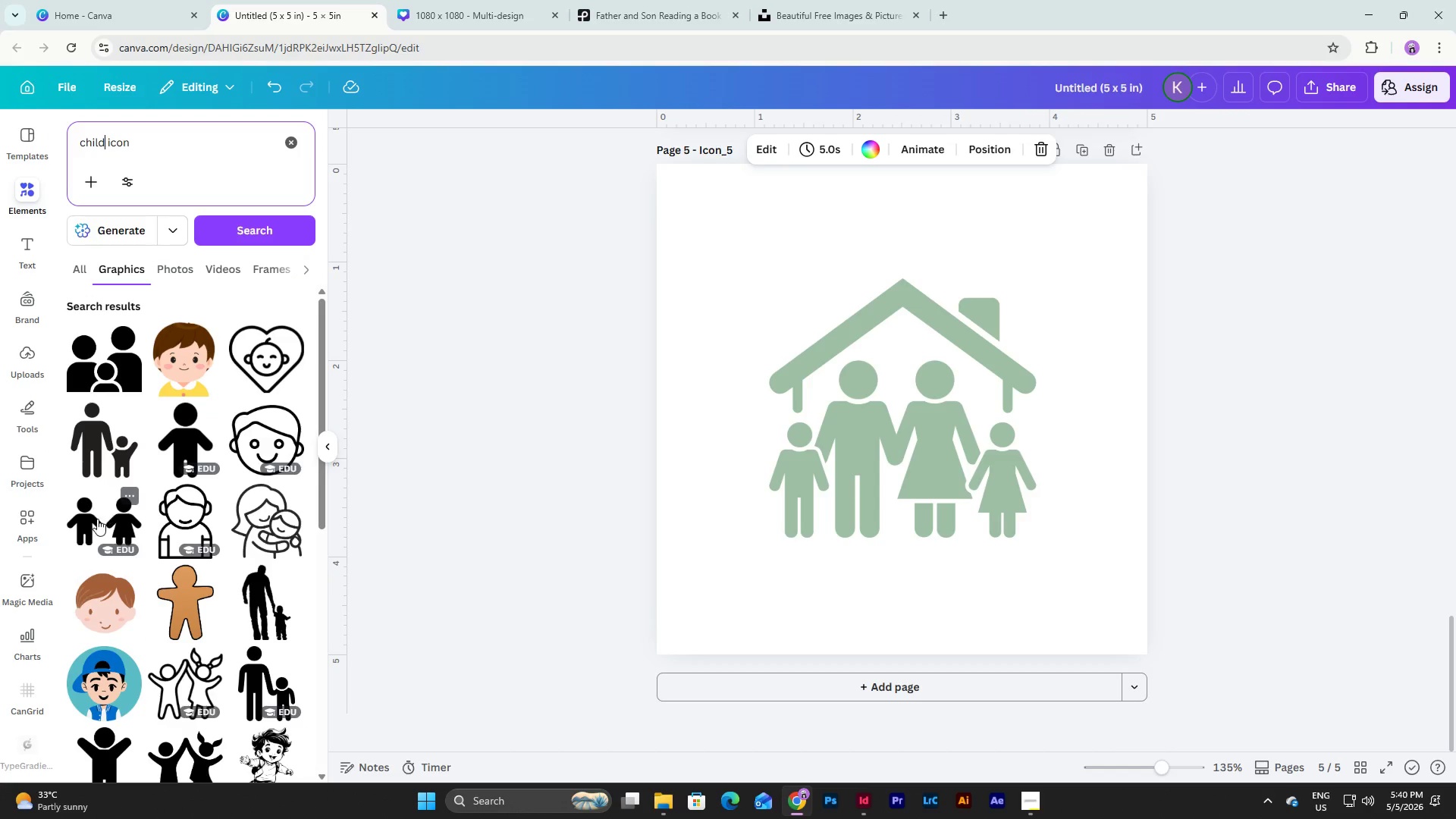 
left_click([97, 519])
 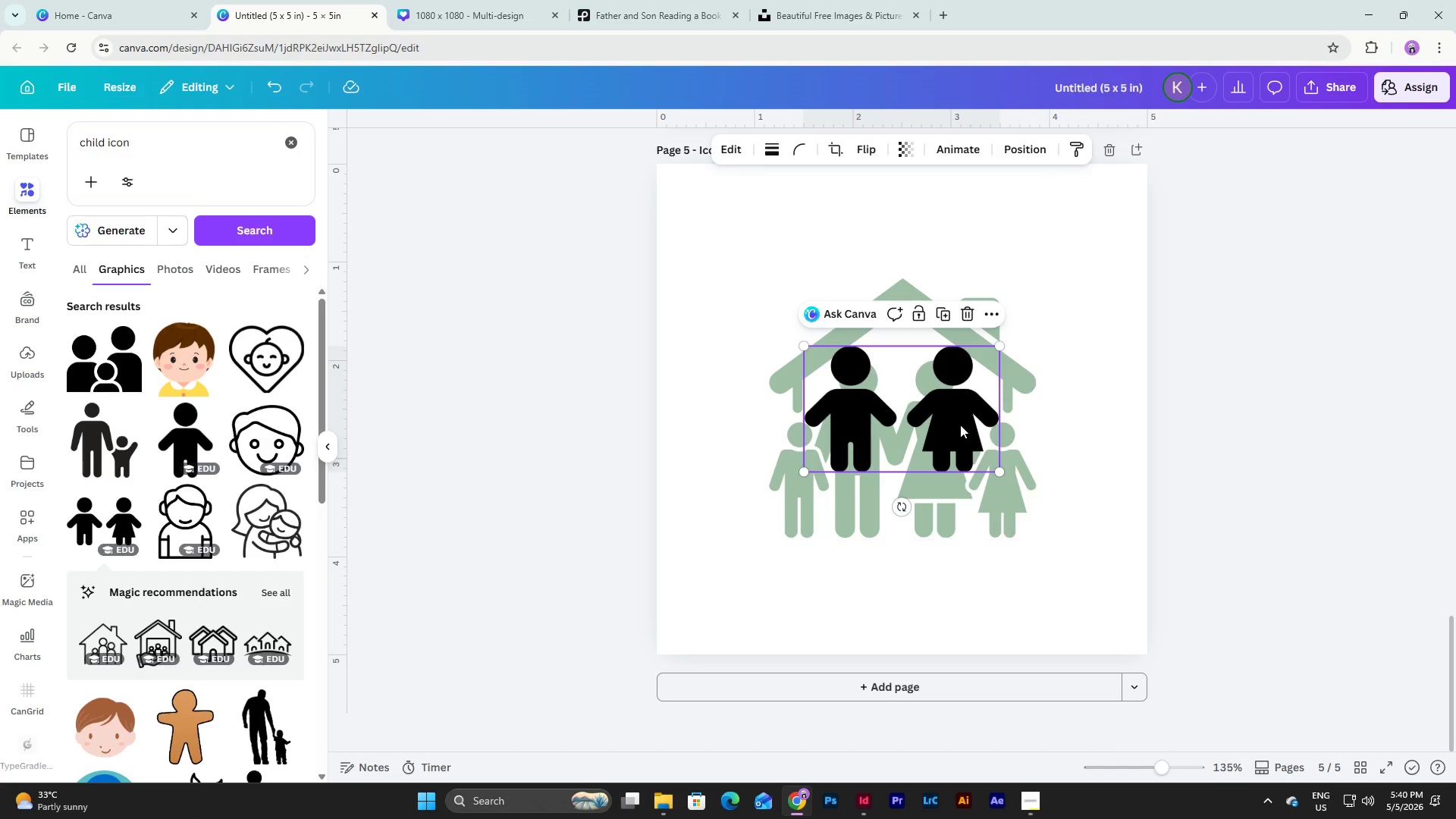 
left_click_drag(start_coordinate=[955, 419], to_coordinate=[915, 401])
 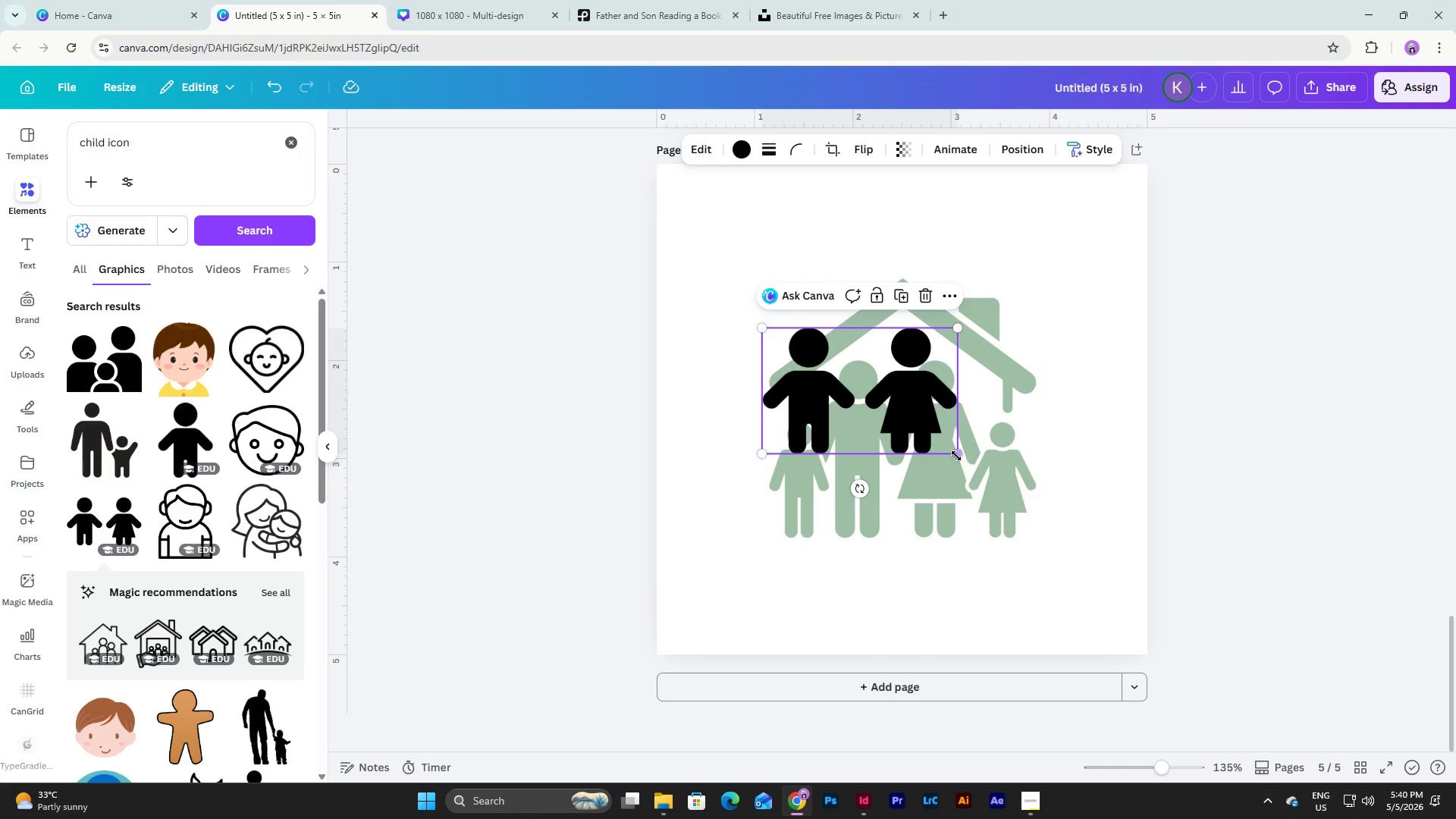 
left_click_drag(start_coordinate=[956, 455], to_coordinate=[1027, 537])
 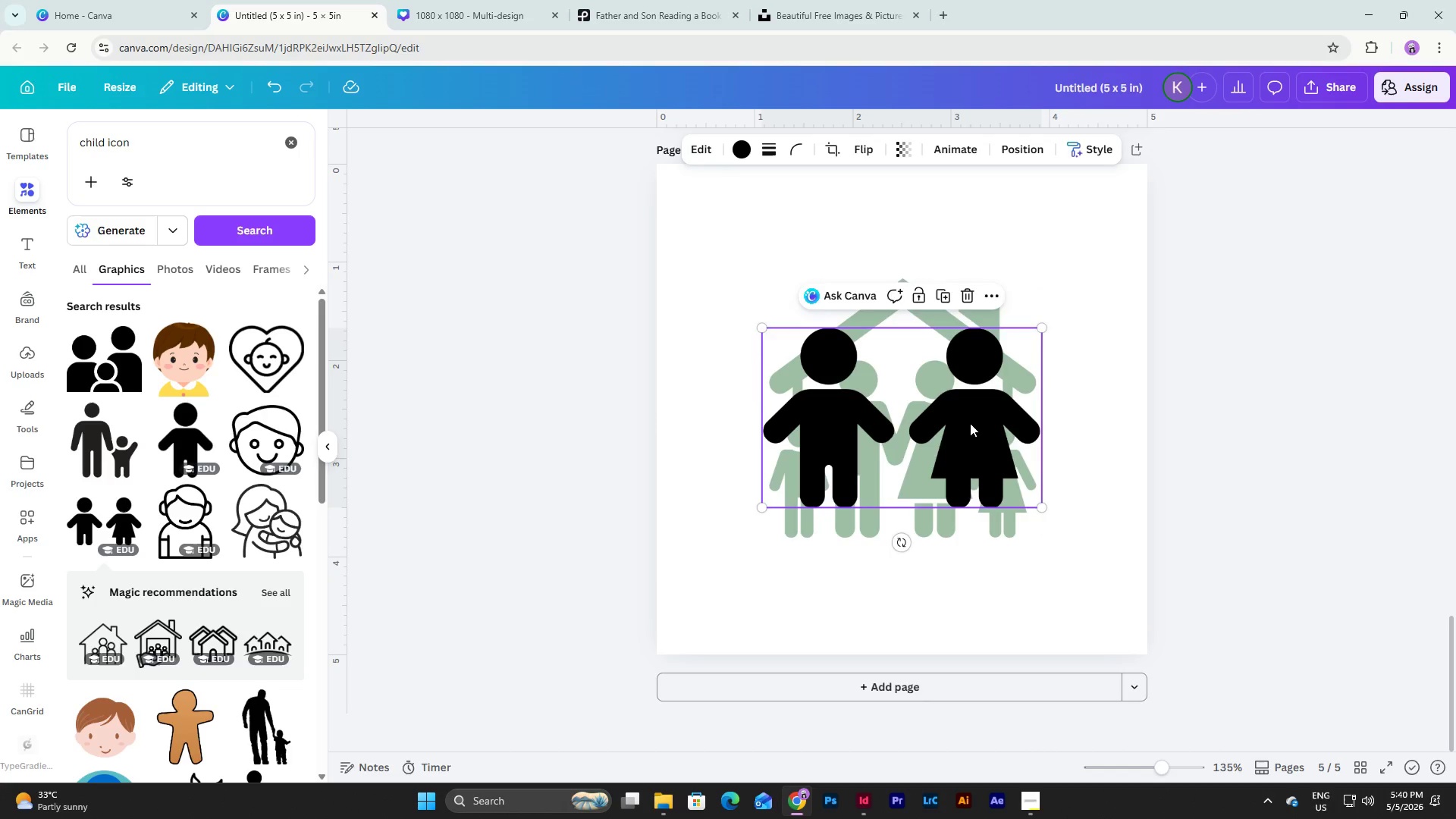 
left_click_drag(start_coordinate=[970, 423], to_coordinate=[971, 411])
 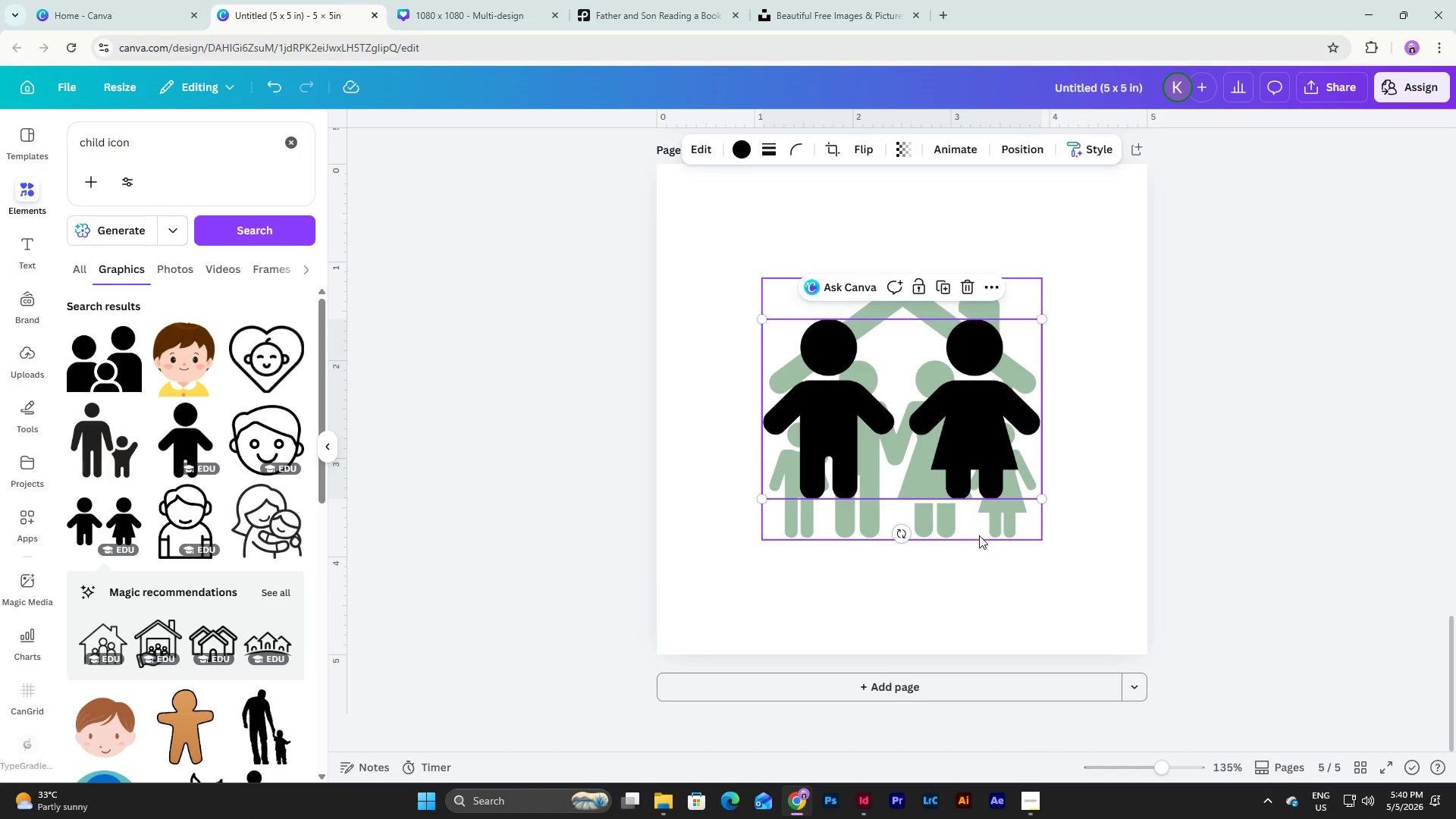 
left_click([979, 535])
 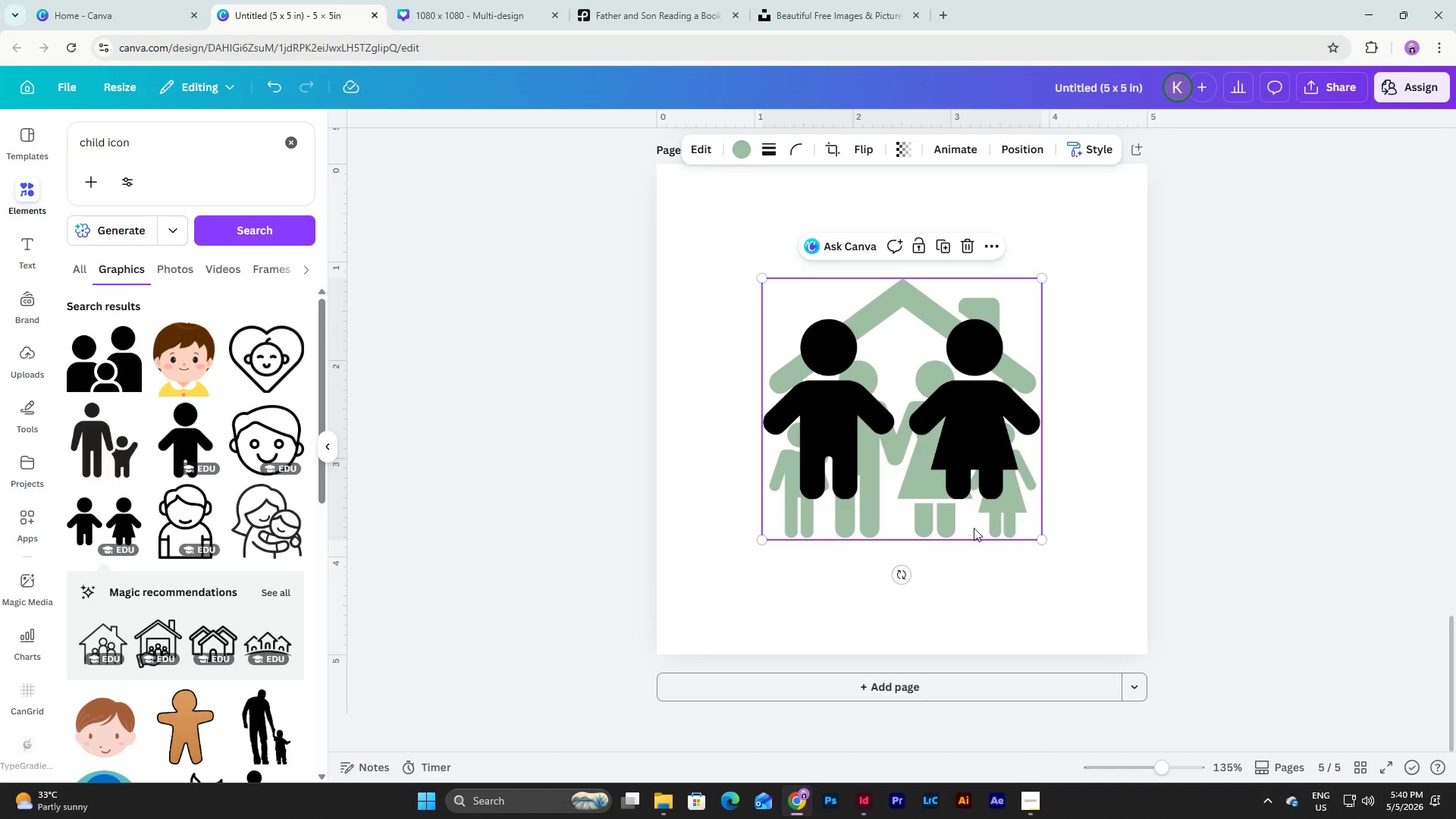 
key(Backspace)
 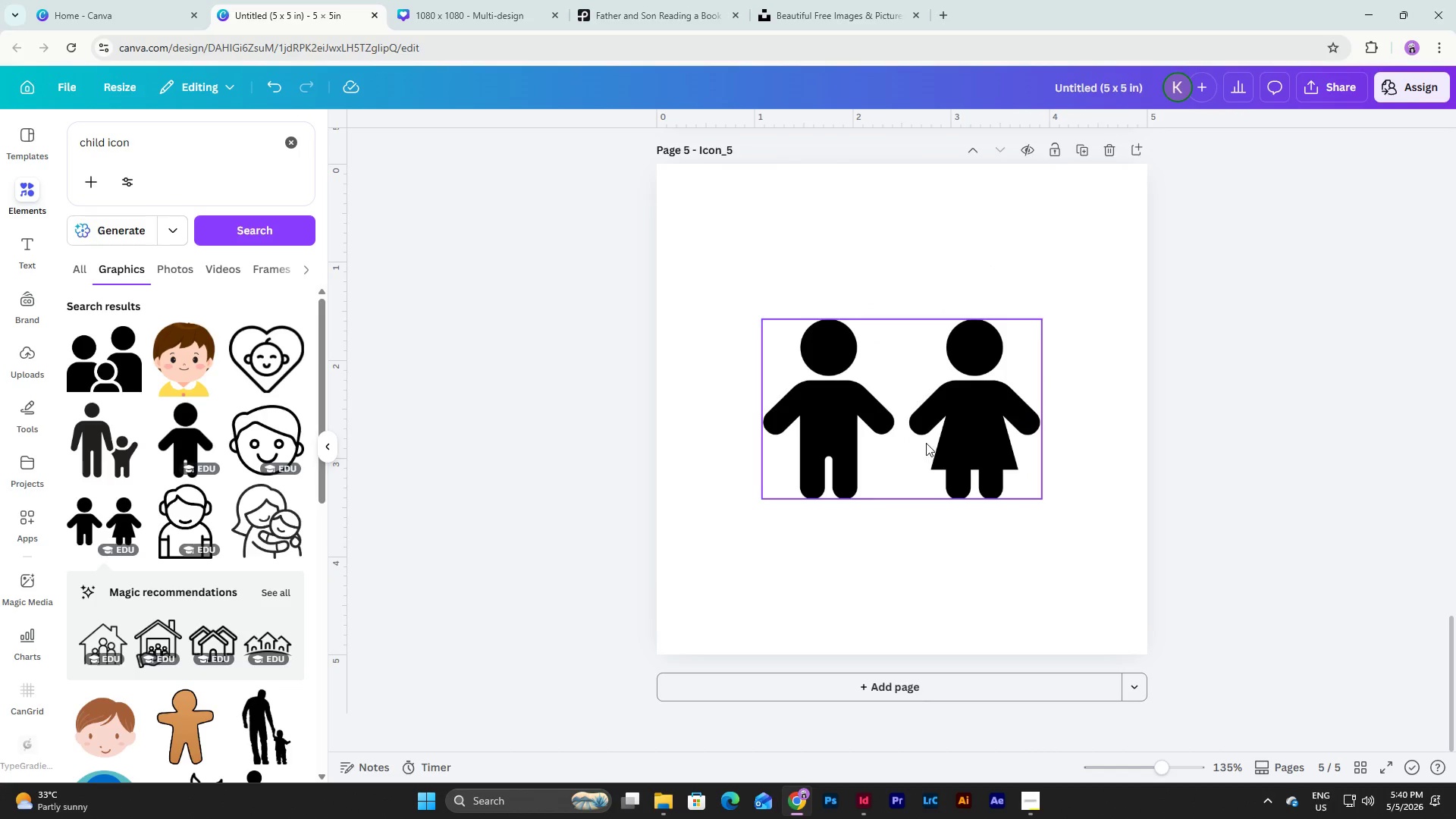 
left_click_drag(start_coordinate=[926, 443], to_coordinate=[927, 447])
 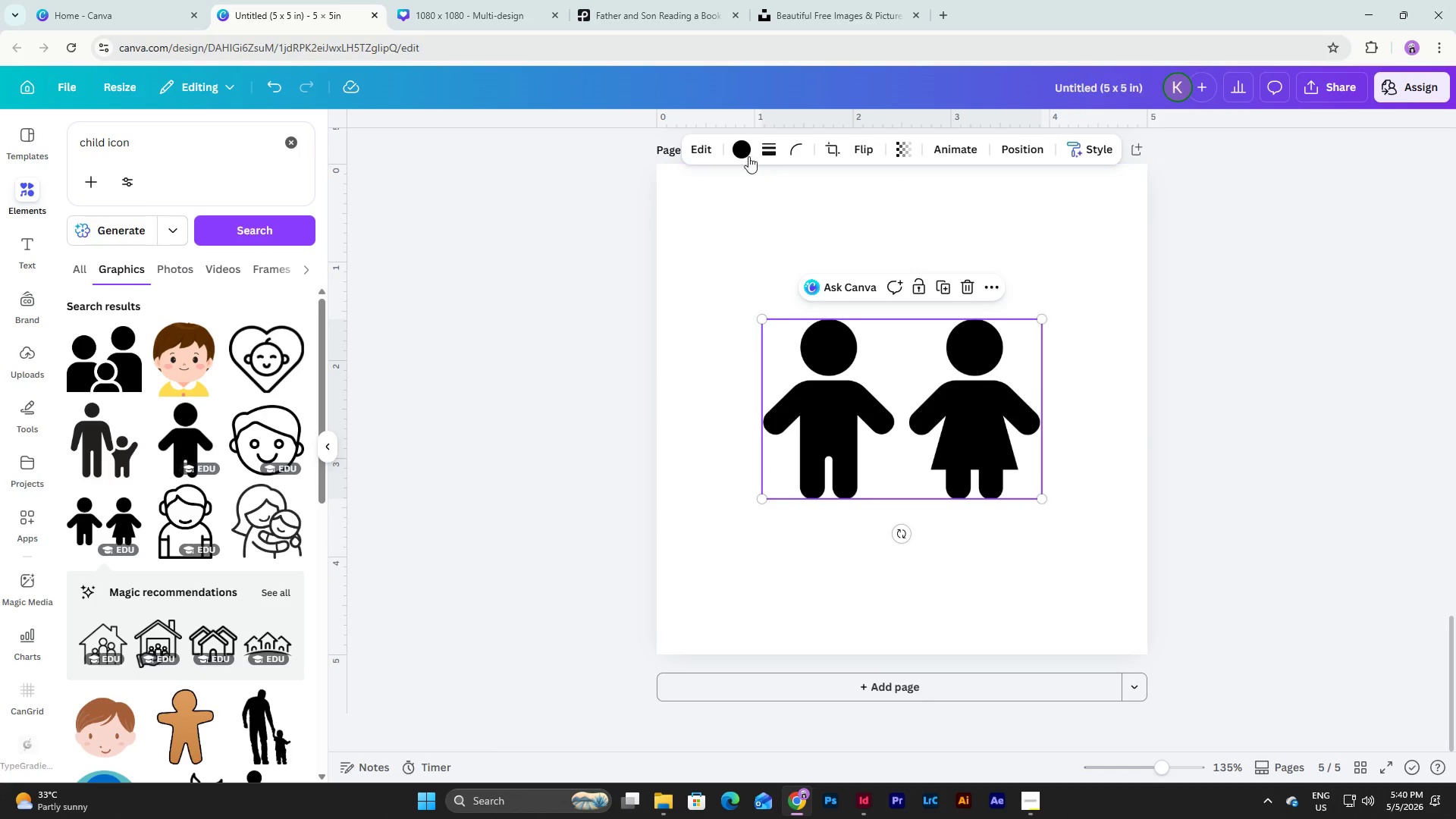 
left_click([742, 148])
 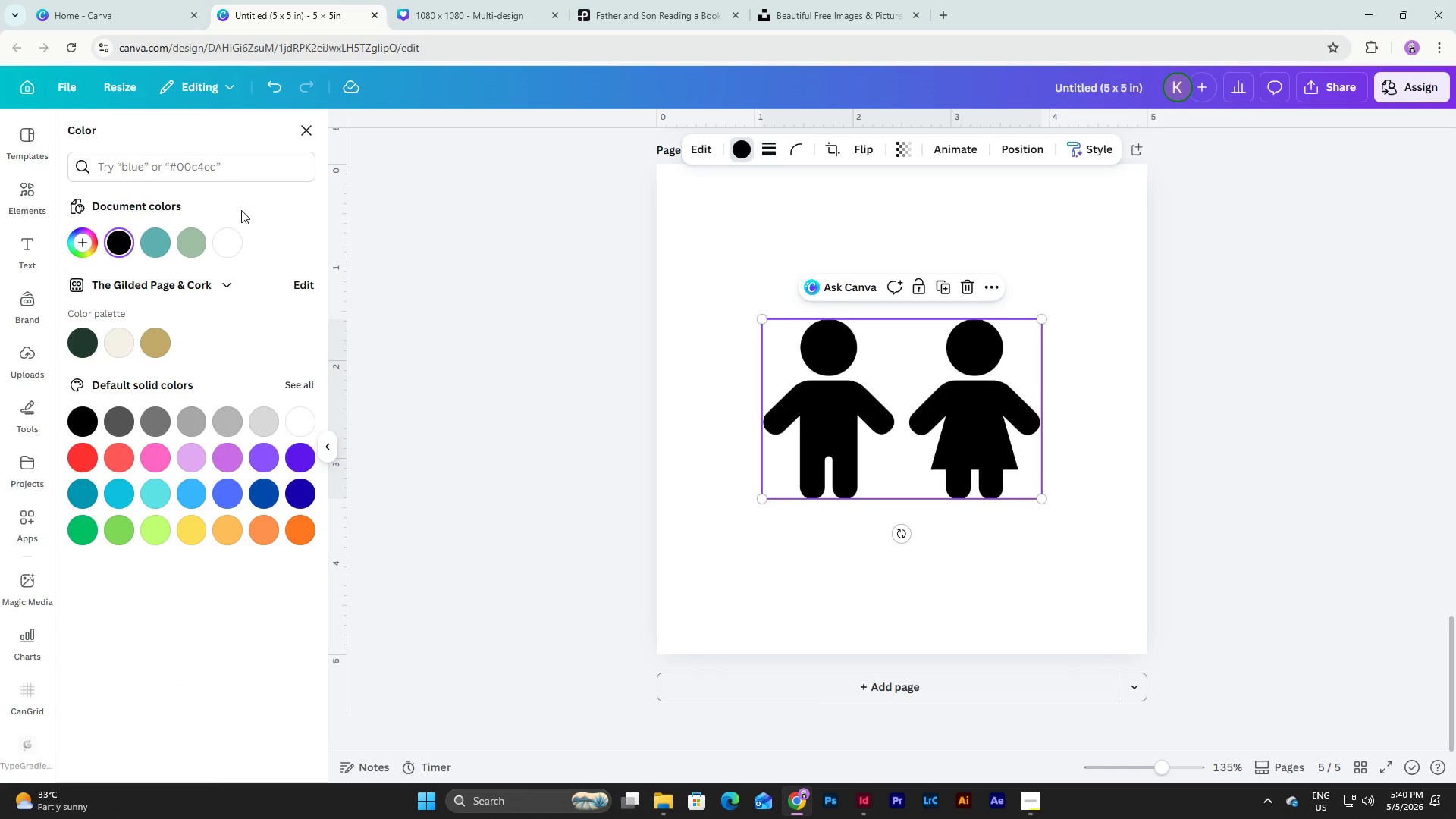 
left_click([194, 240])
 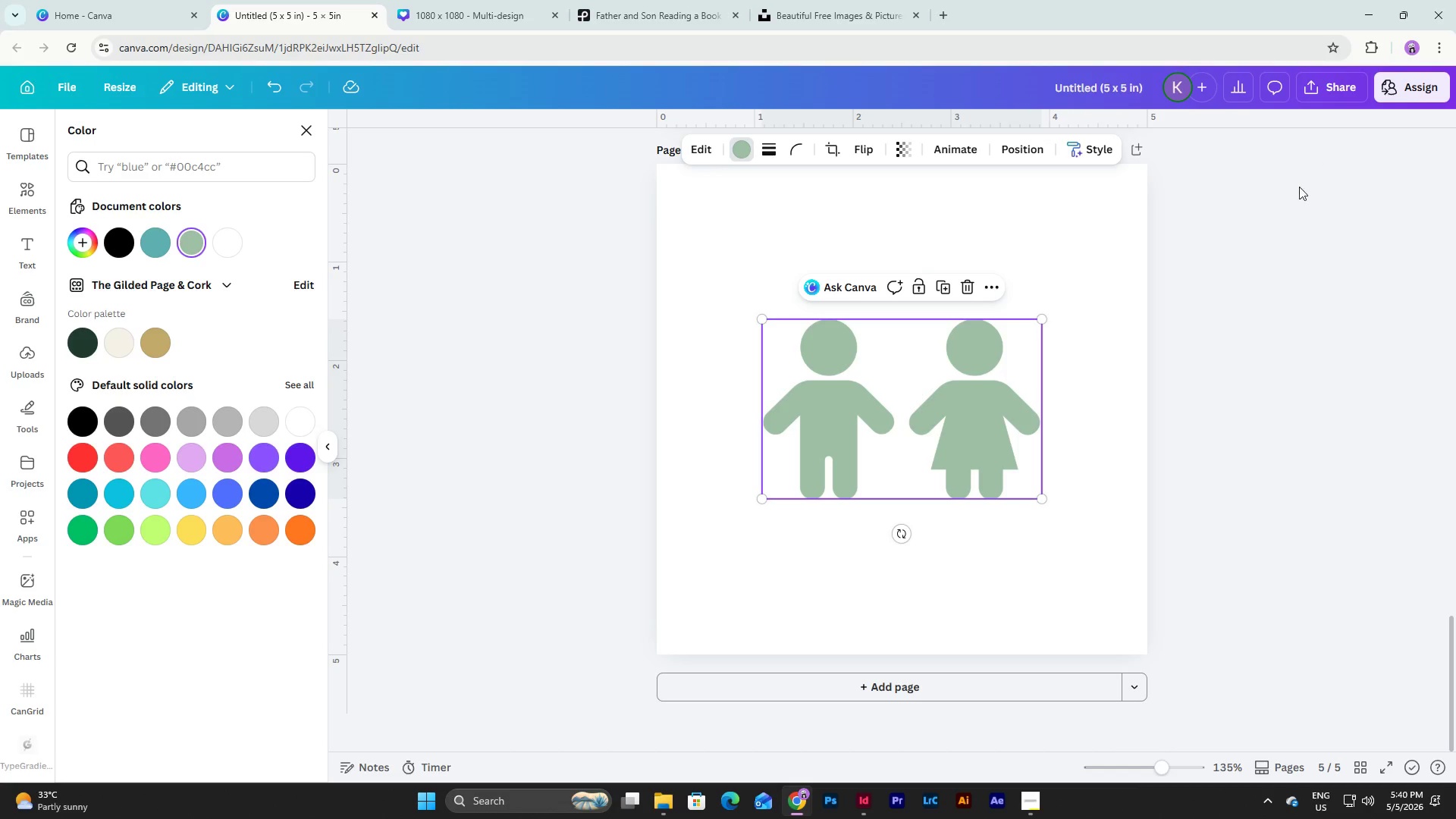 
scroll: coordinate [1228, 320], scroll_direction: up, amount: 3.0
 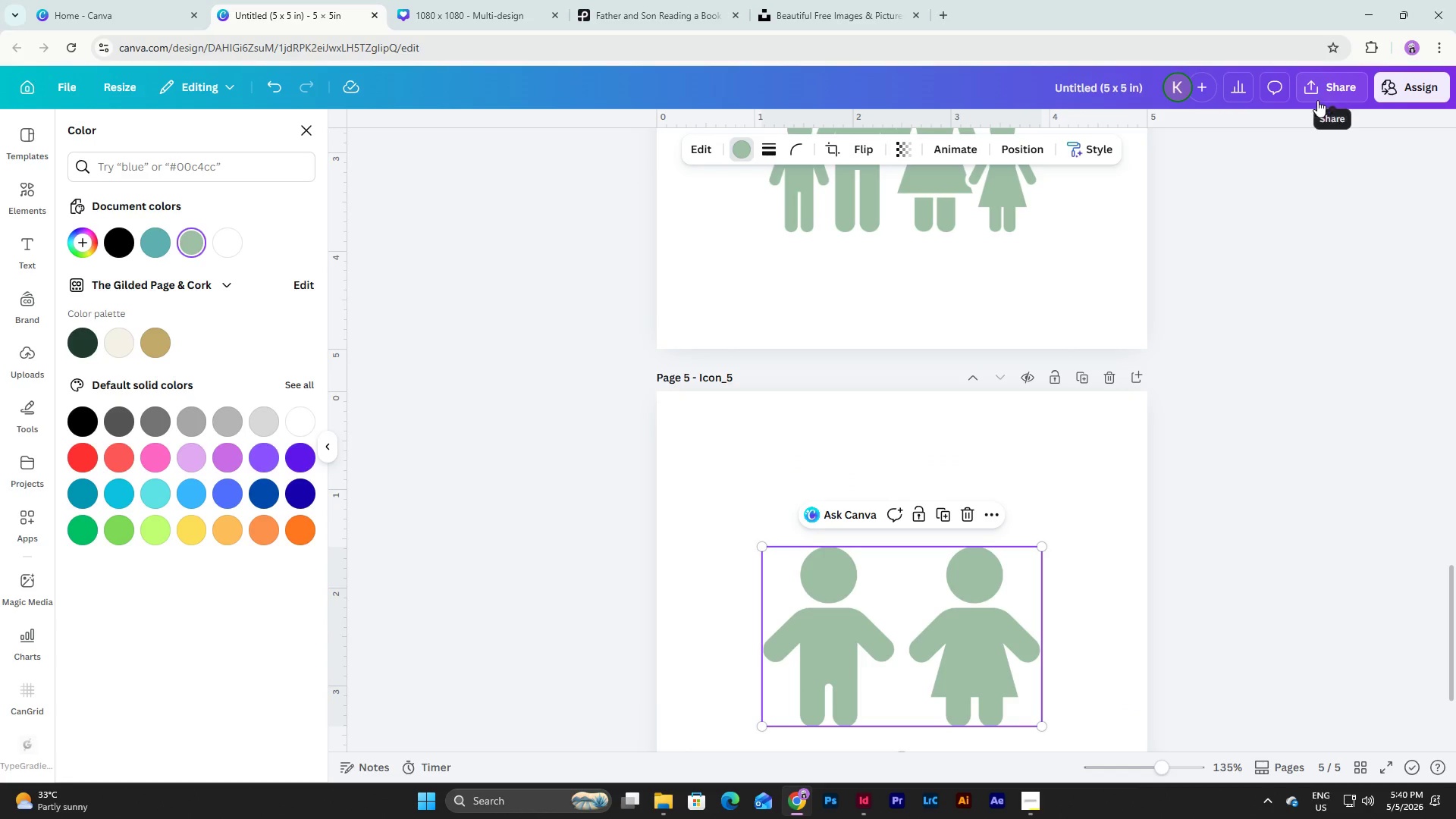 
left_click([1324, 74])
 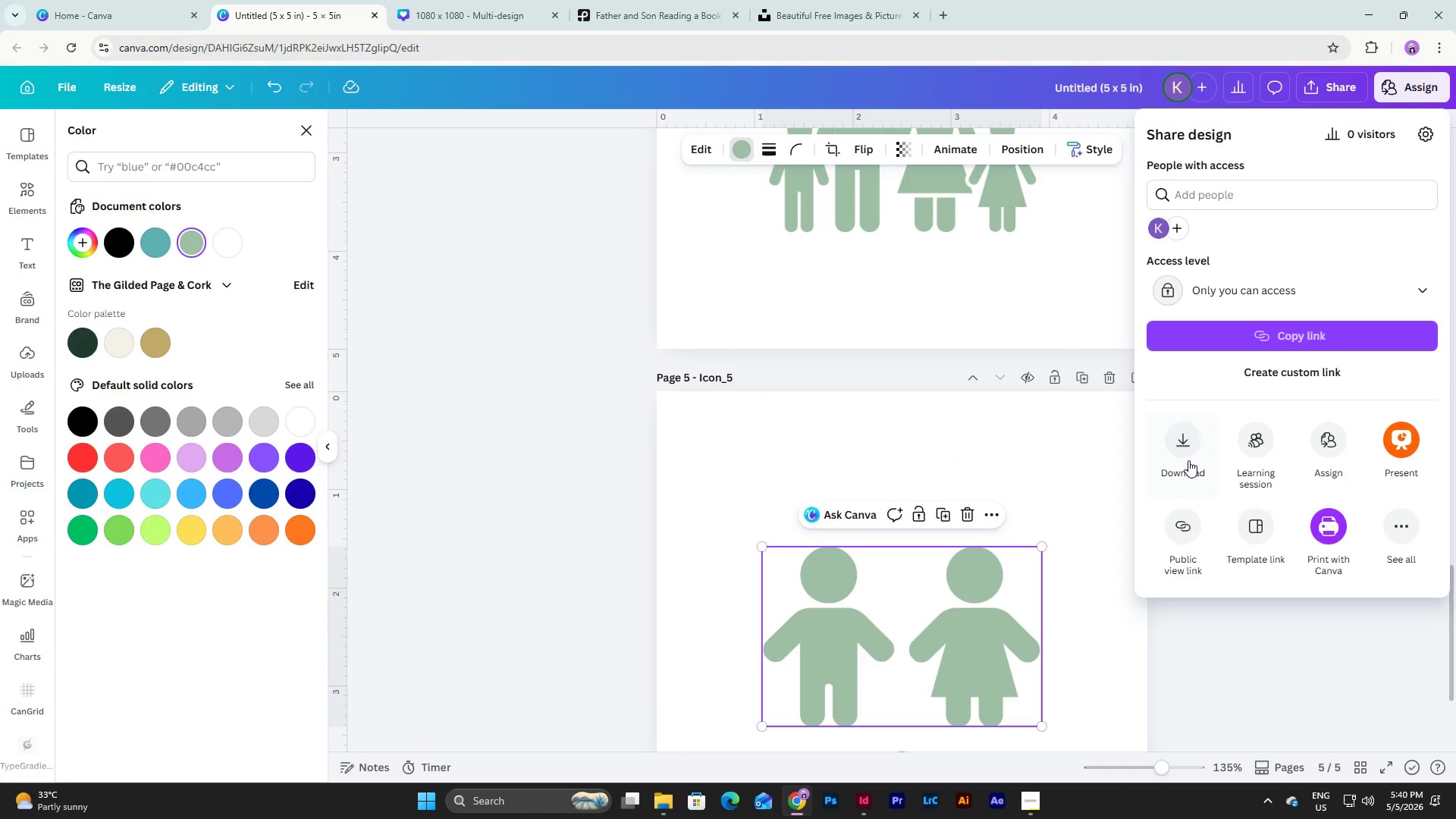 
left_click([1168, 438])
 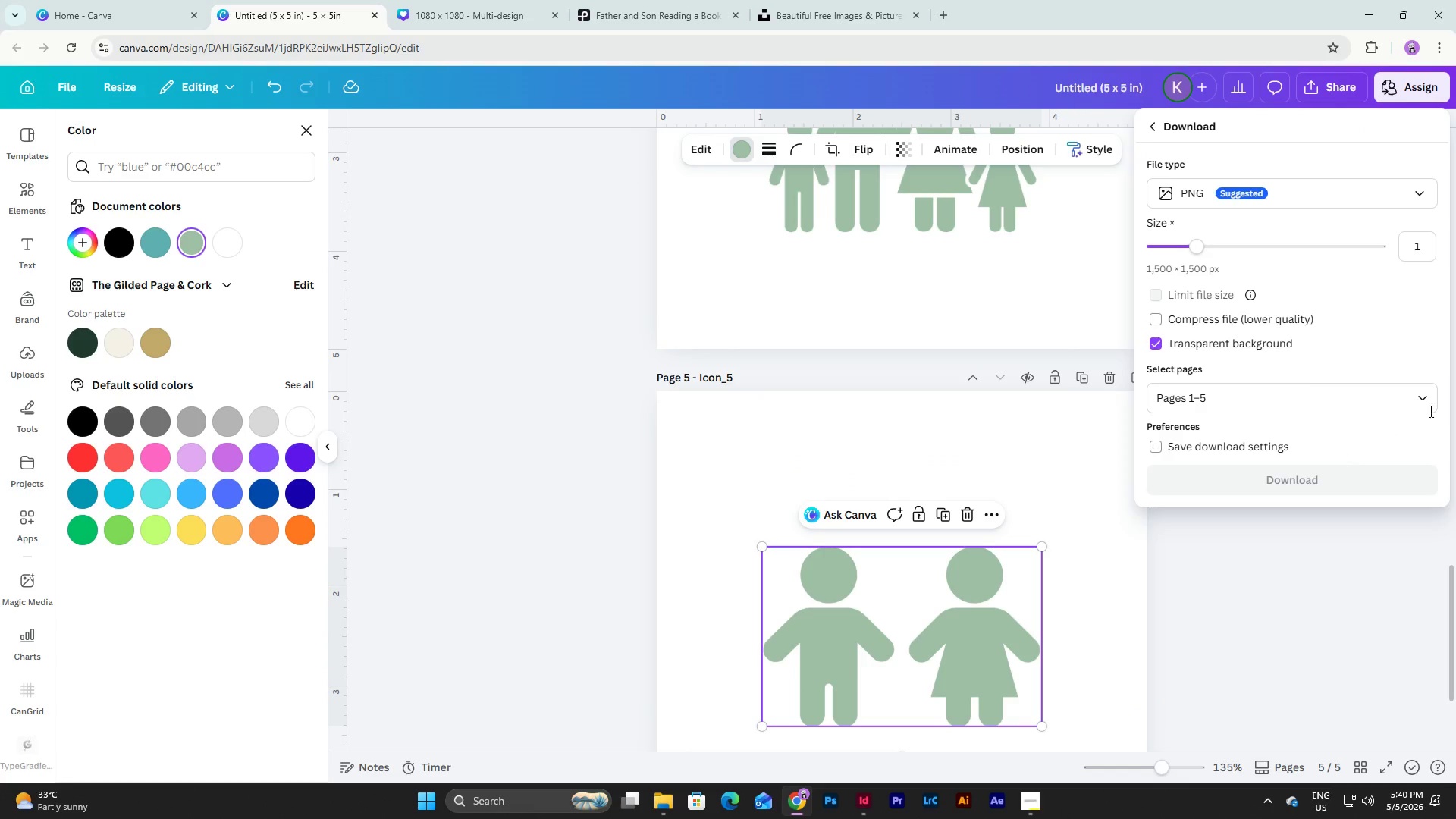 
left_click([1426, 395])
 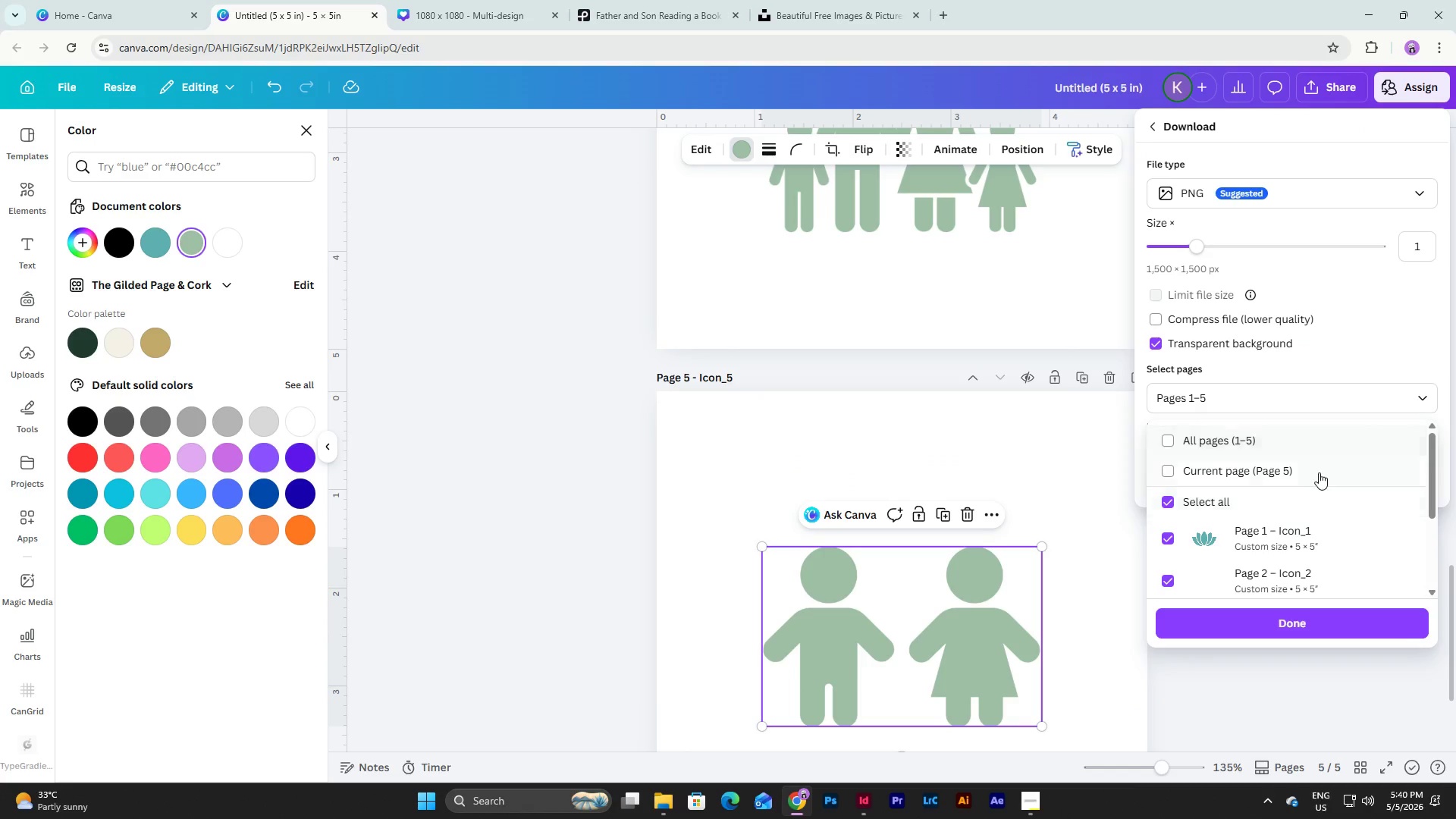 
left_click([1312, 474])
 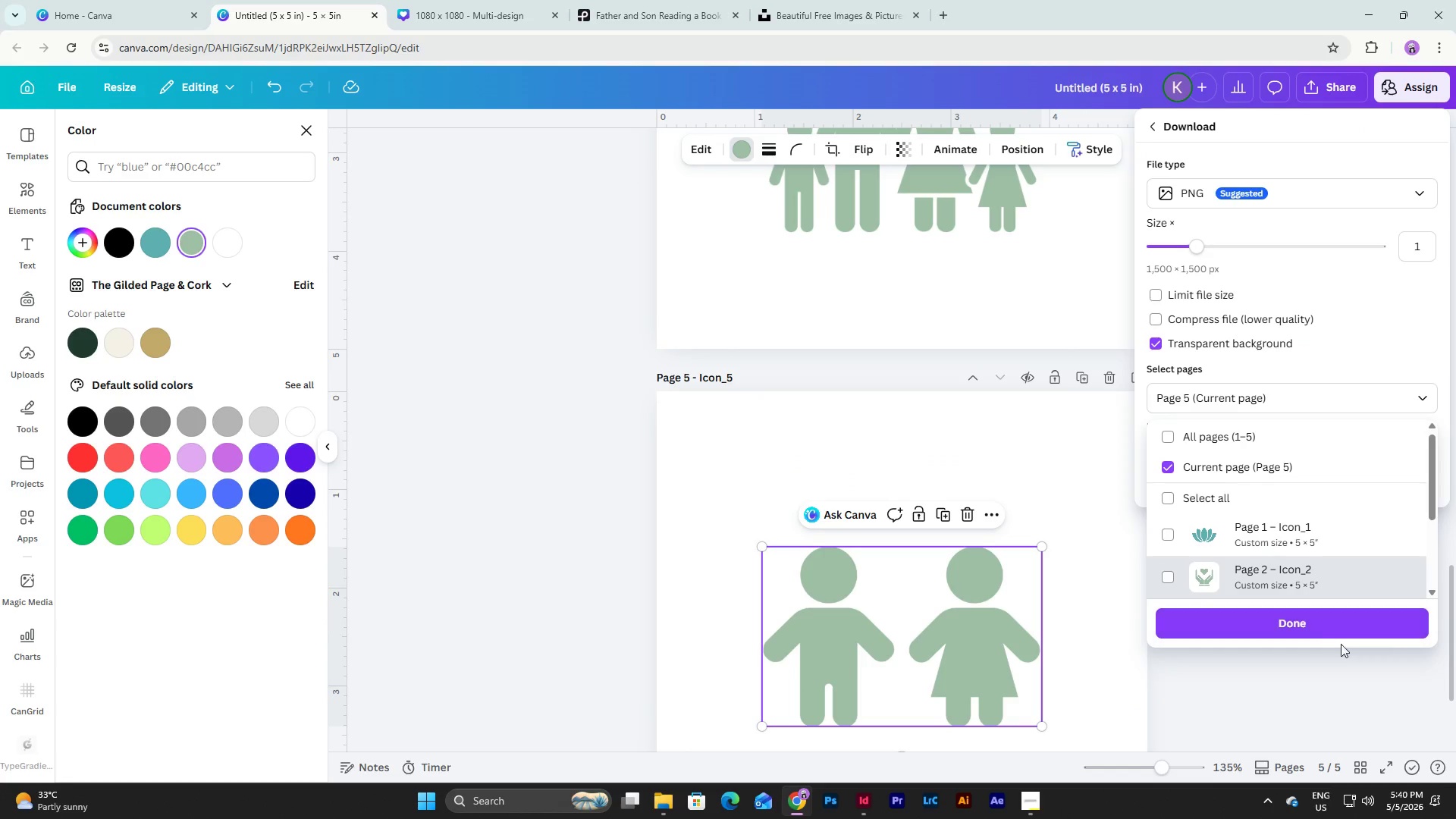 
left_click([1332, 632])
 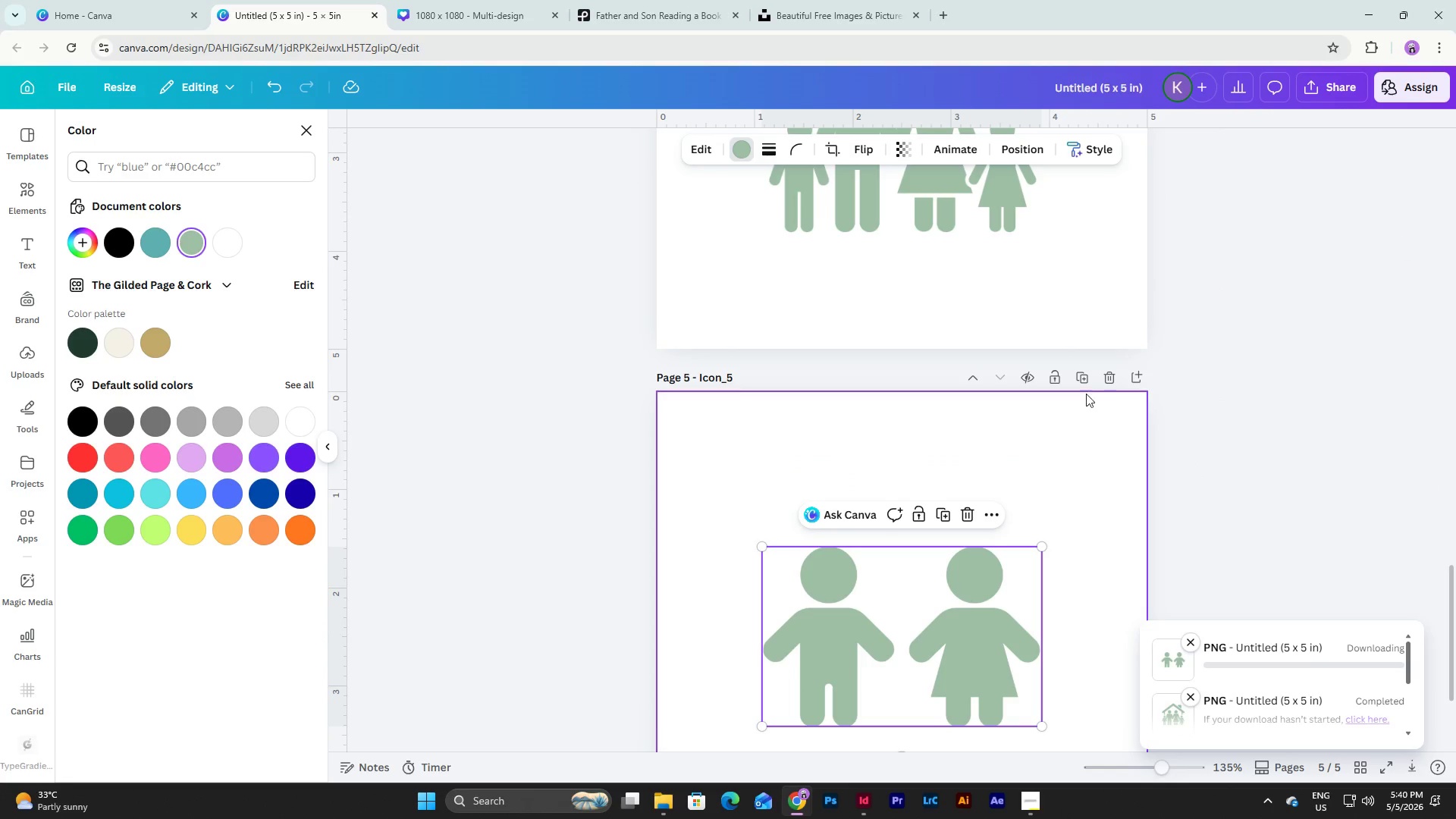 
left_click([1071, 369])
 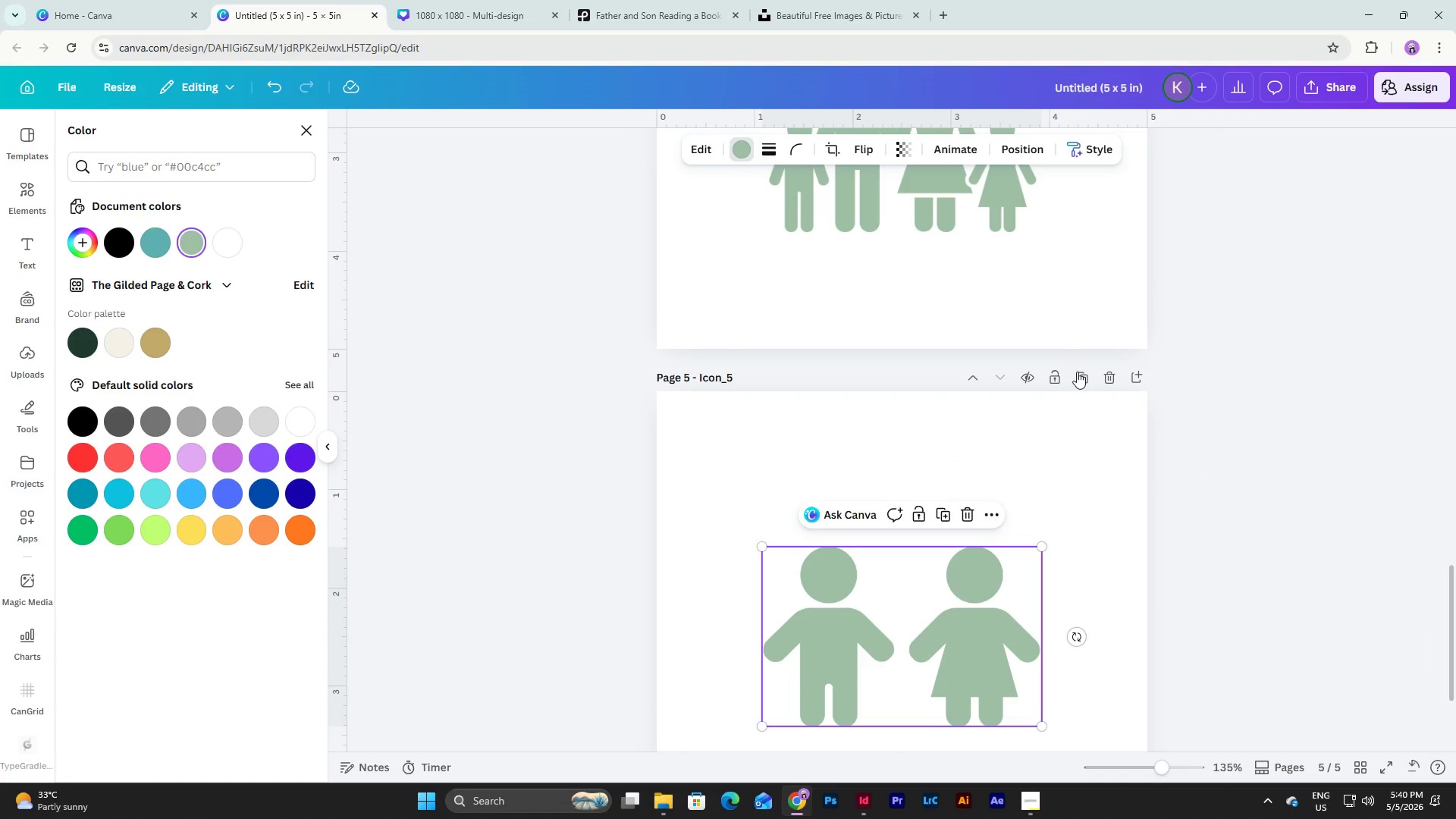 
left_click([1083, 375])
 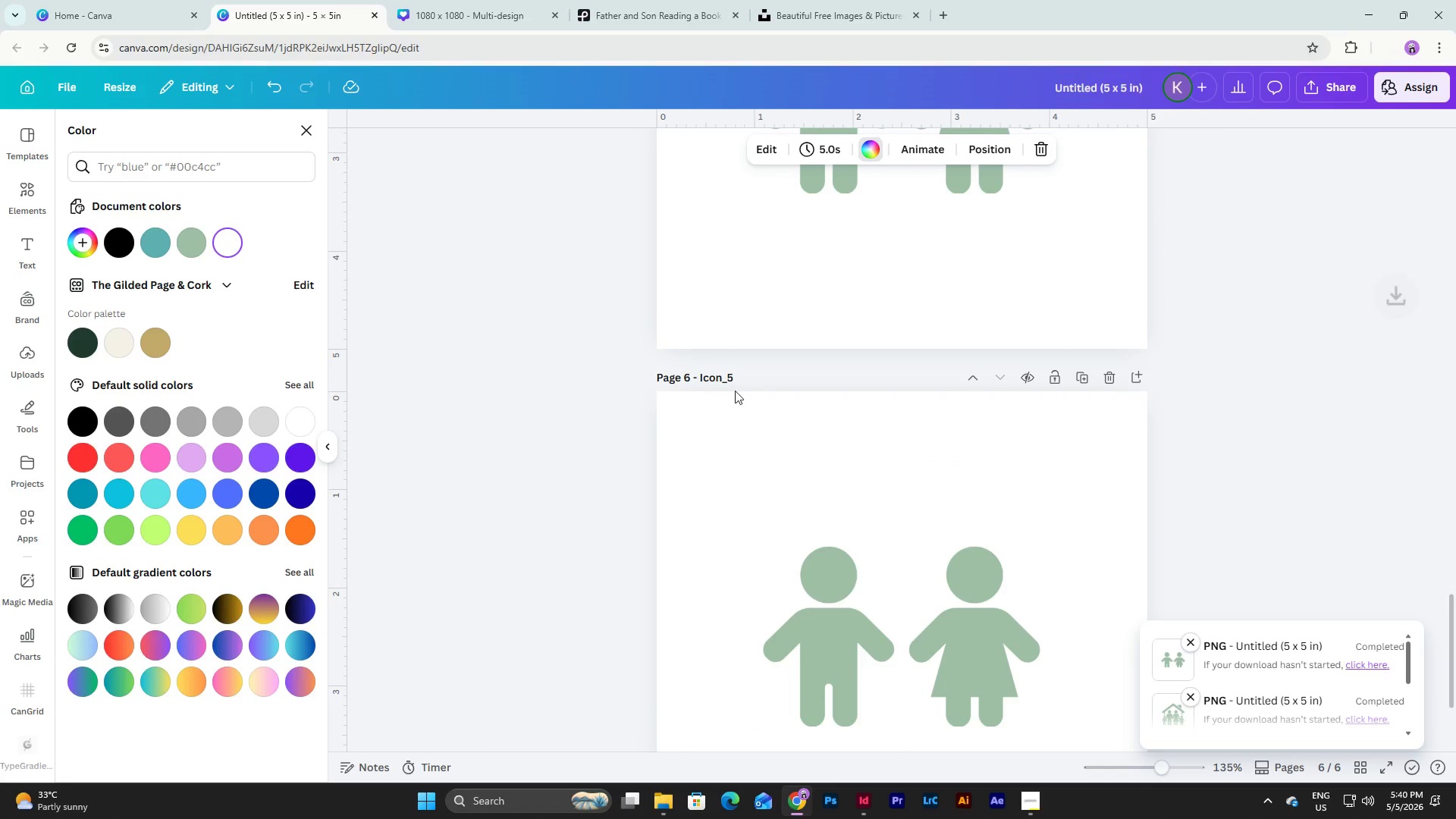 
left_click_drag(start_coordinate=[727, 378], to_coordinate=[747, 382])
 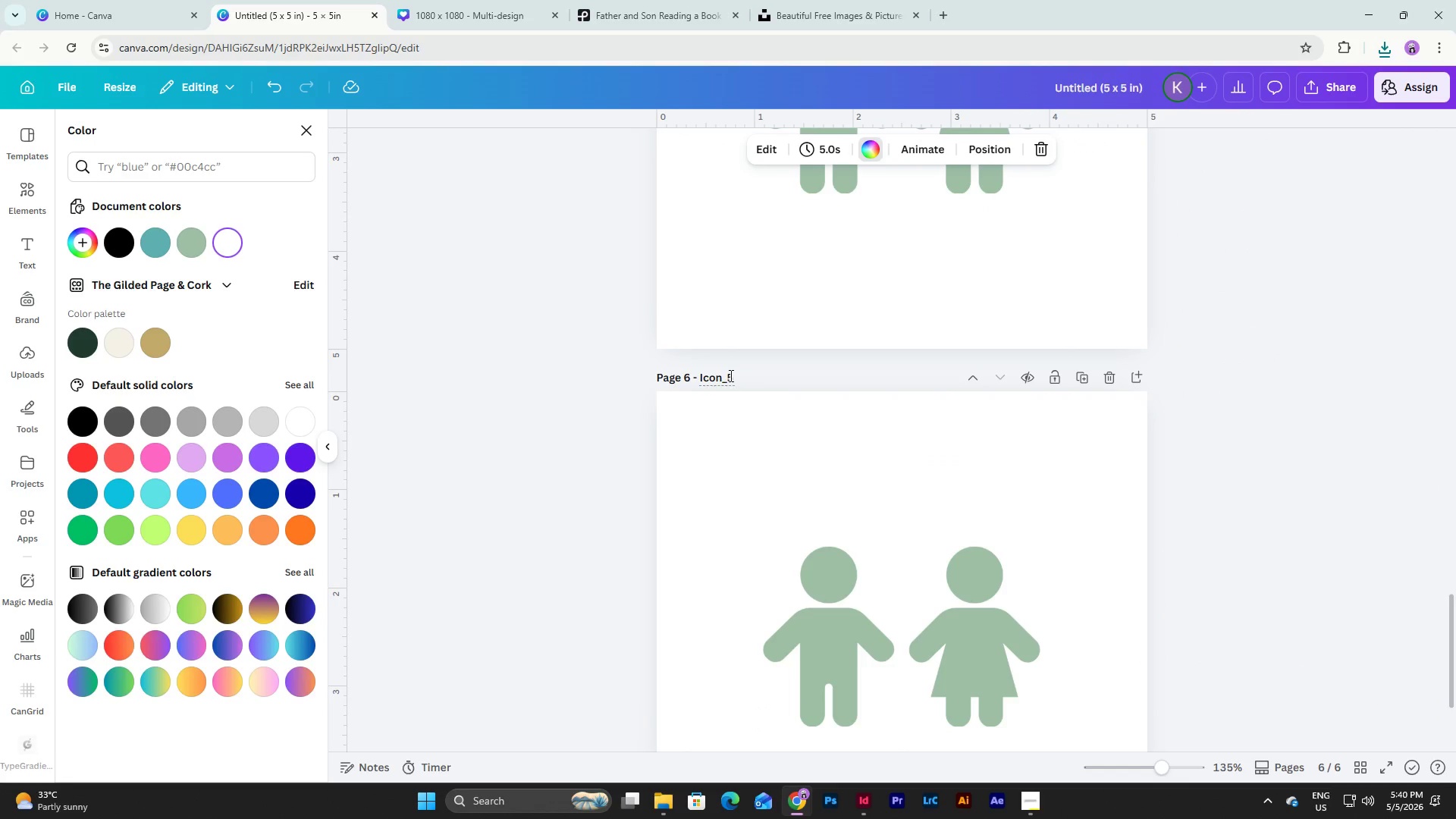 
left_click_drag(start_coordinate=[729, 375], to_coordinate=[736, 376])
 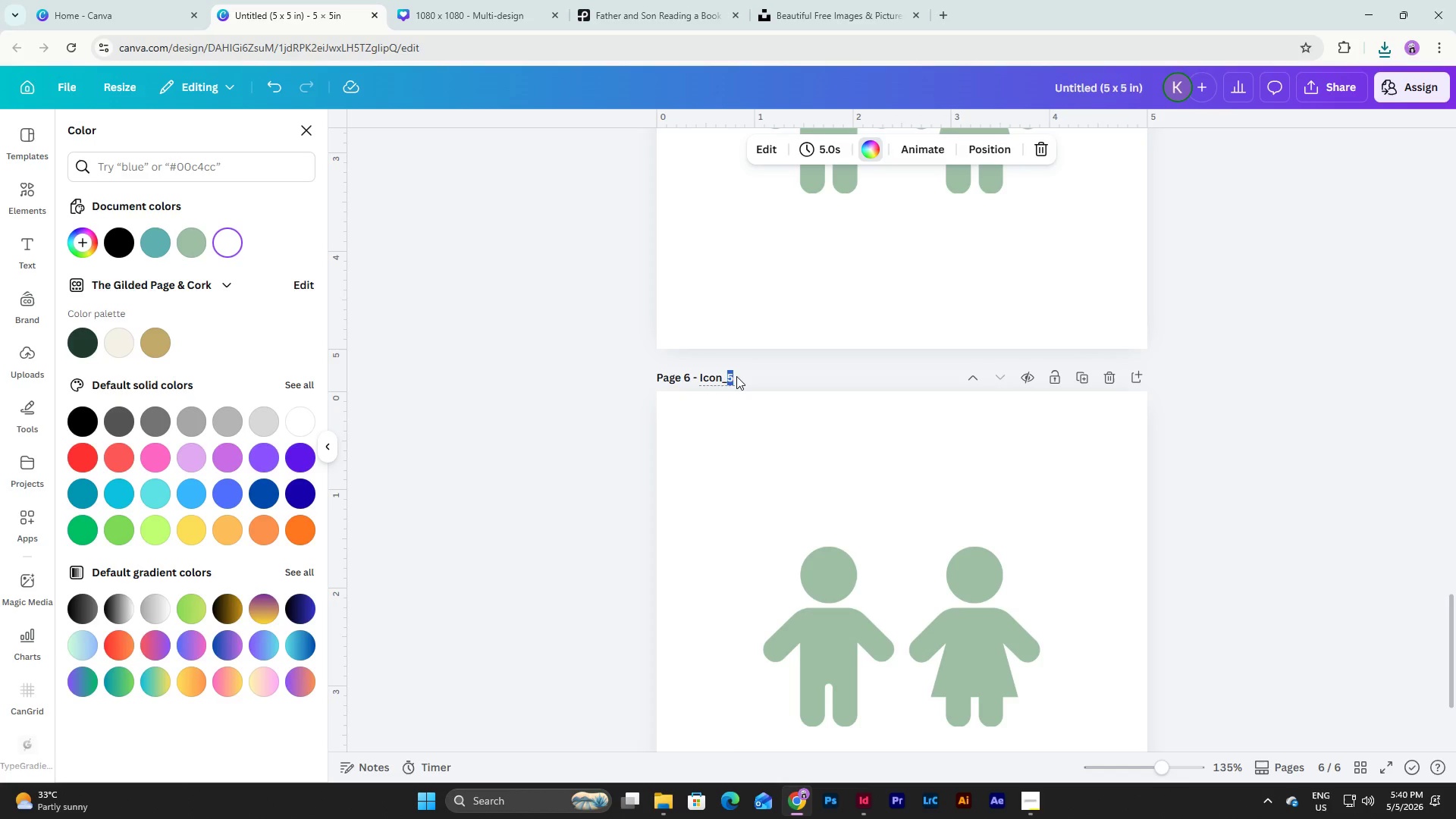 
key(Numpad6)
 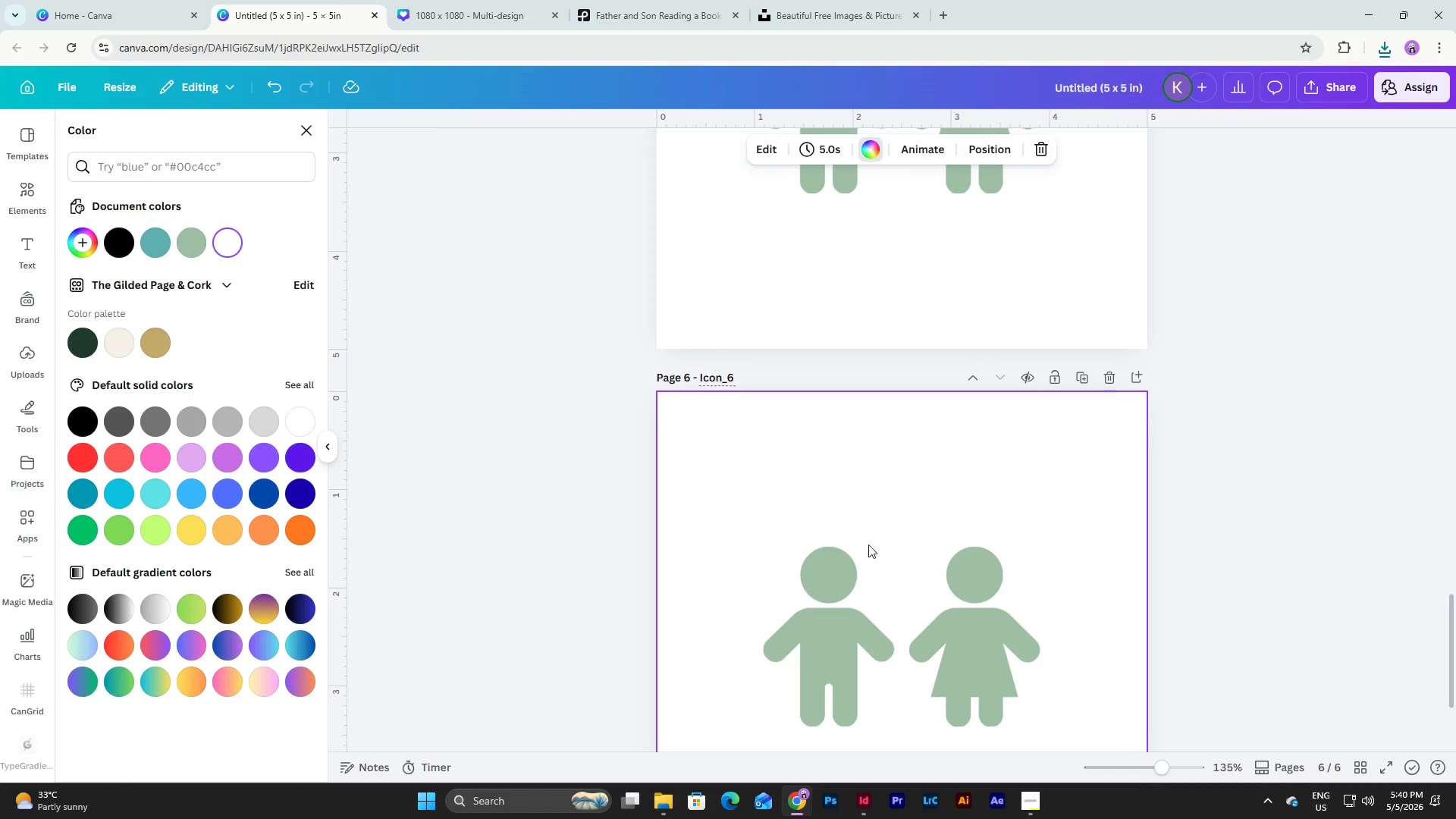 
left_click([868, 564])
 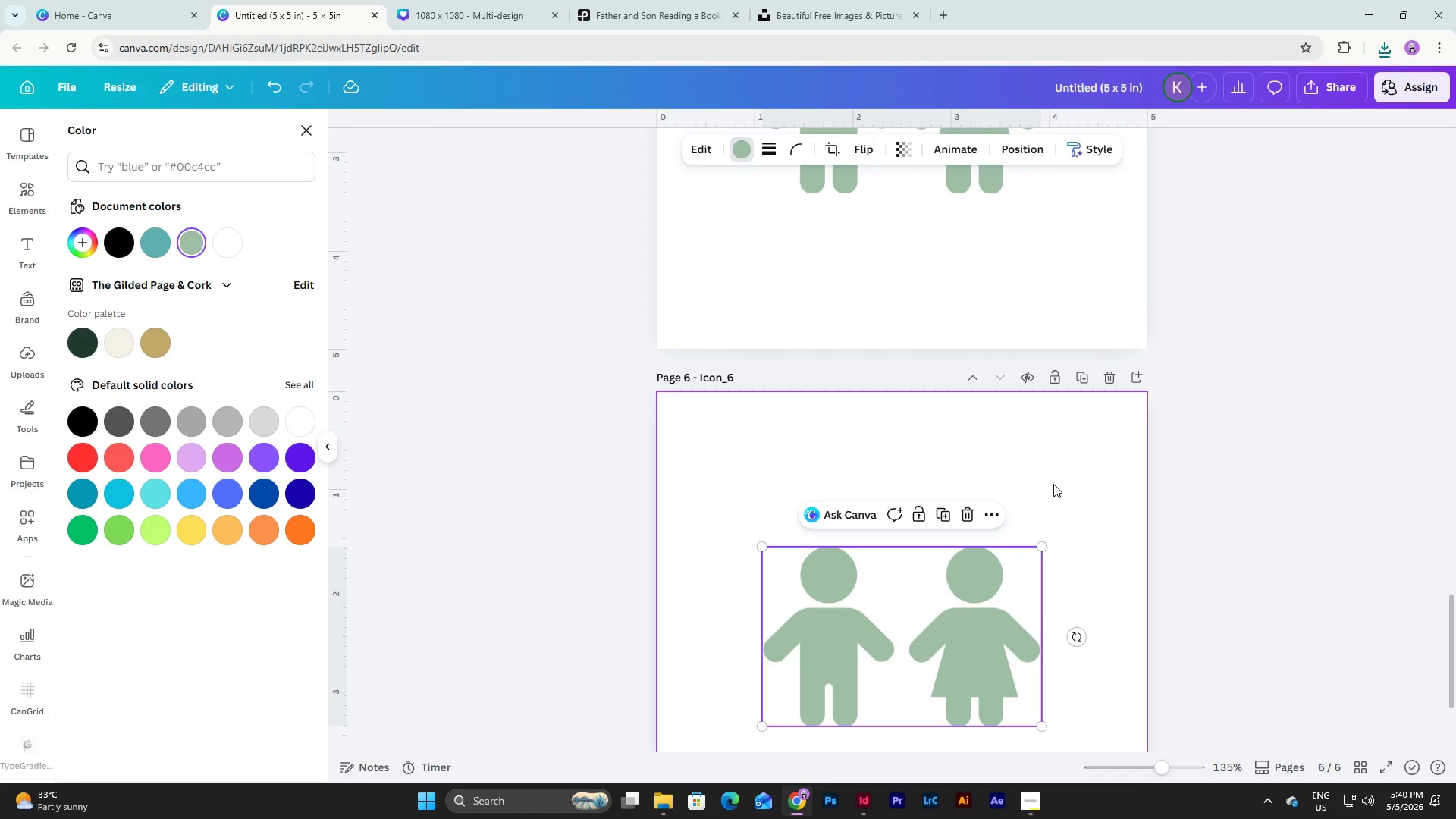 
left_click([1053, 484])
 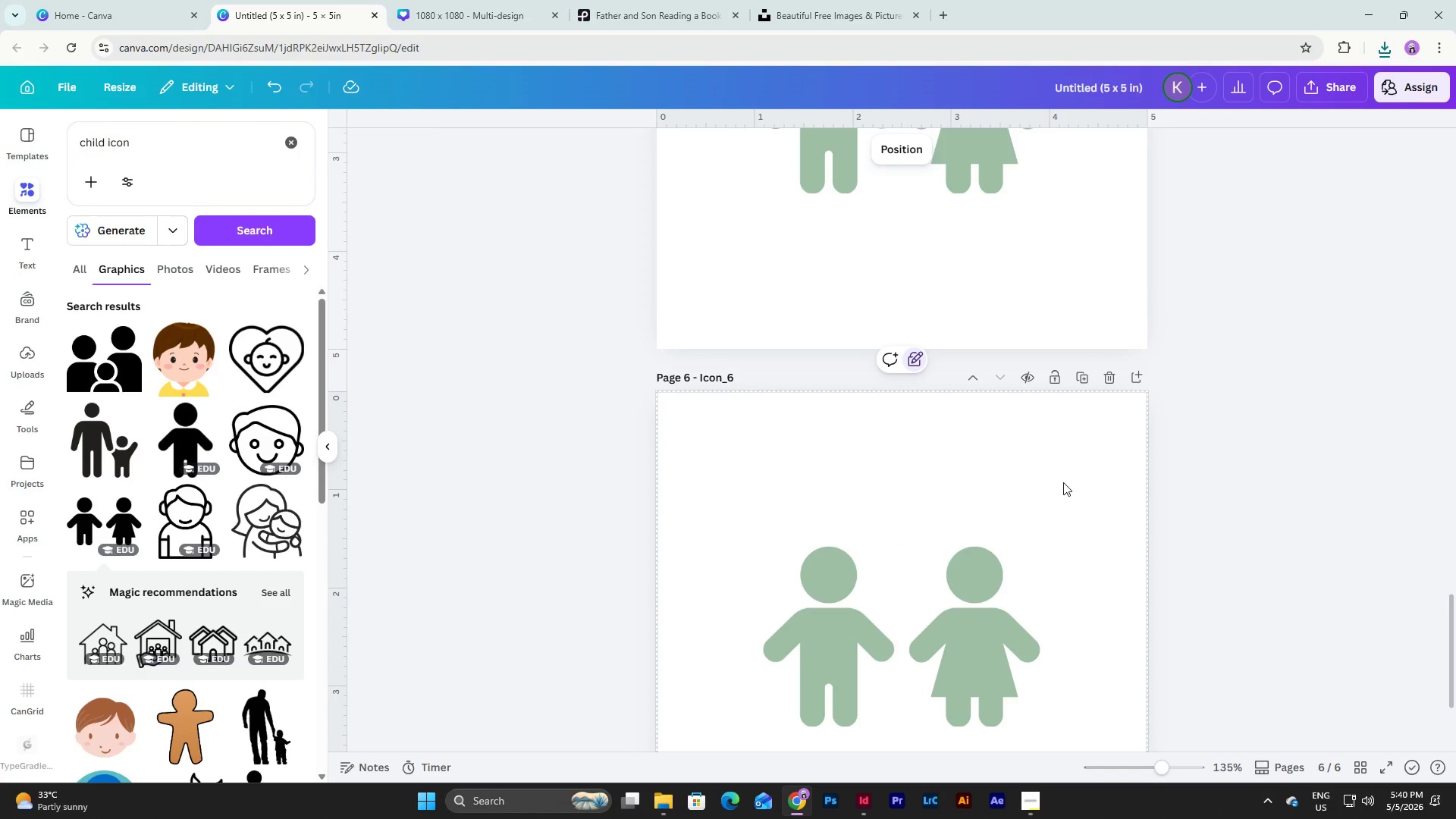 
scroll: coordinate [1063, 482], scroll_direction: down, amount: 2.0
 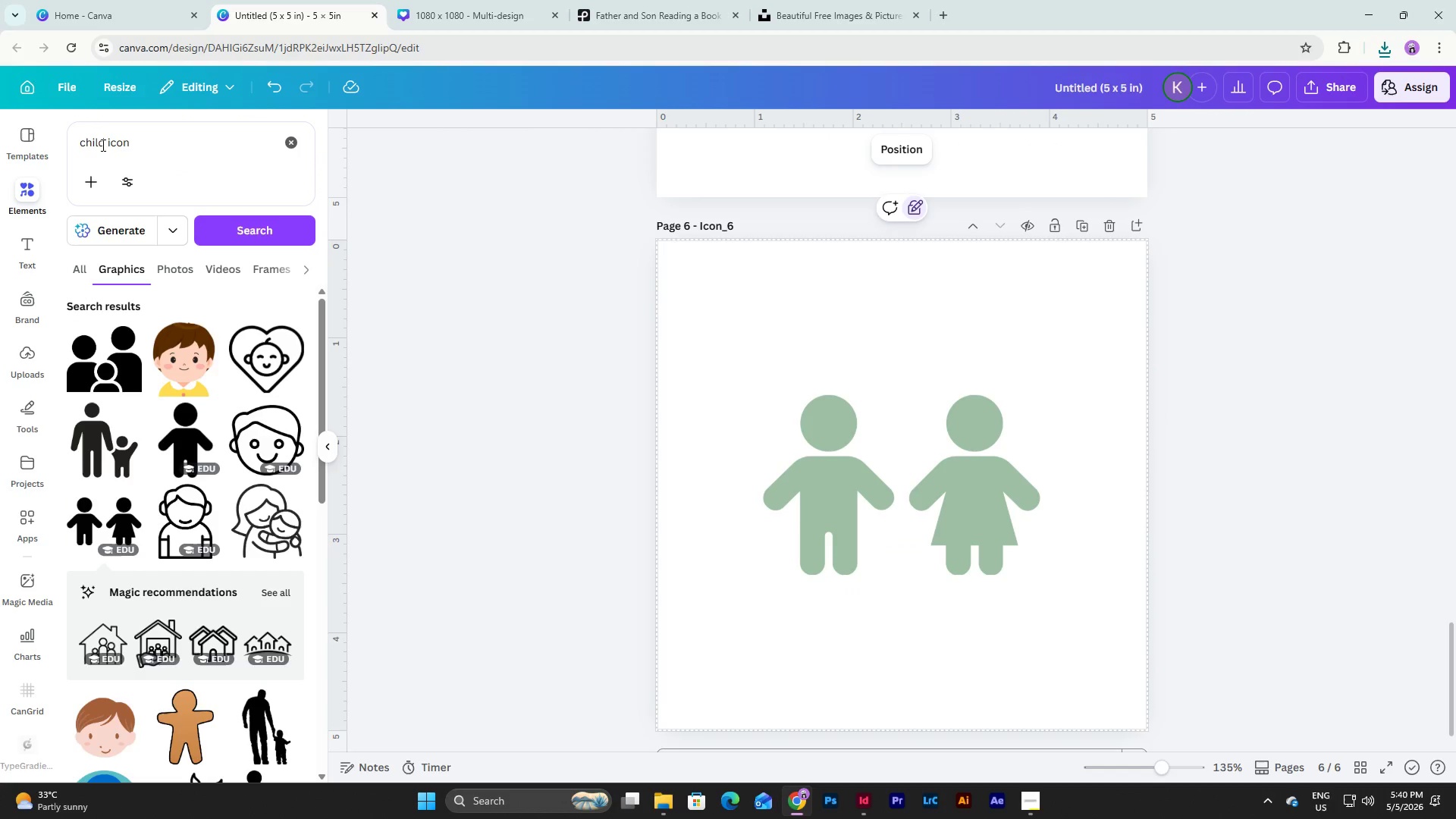 
left_click_drag(start_coordinate=[104, 146], to_coordinate=[58, 140])
 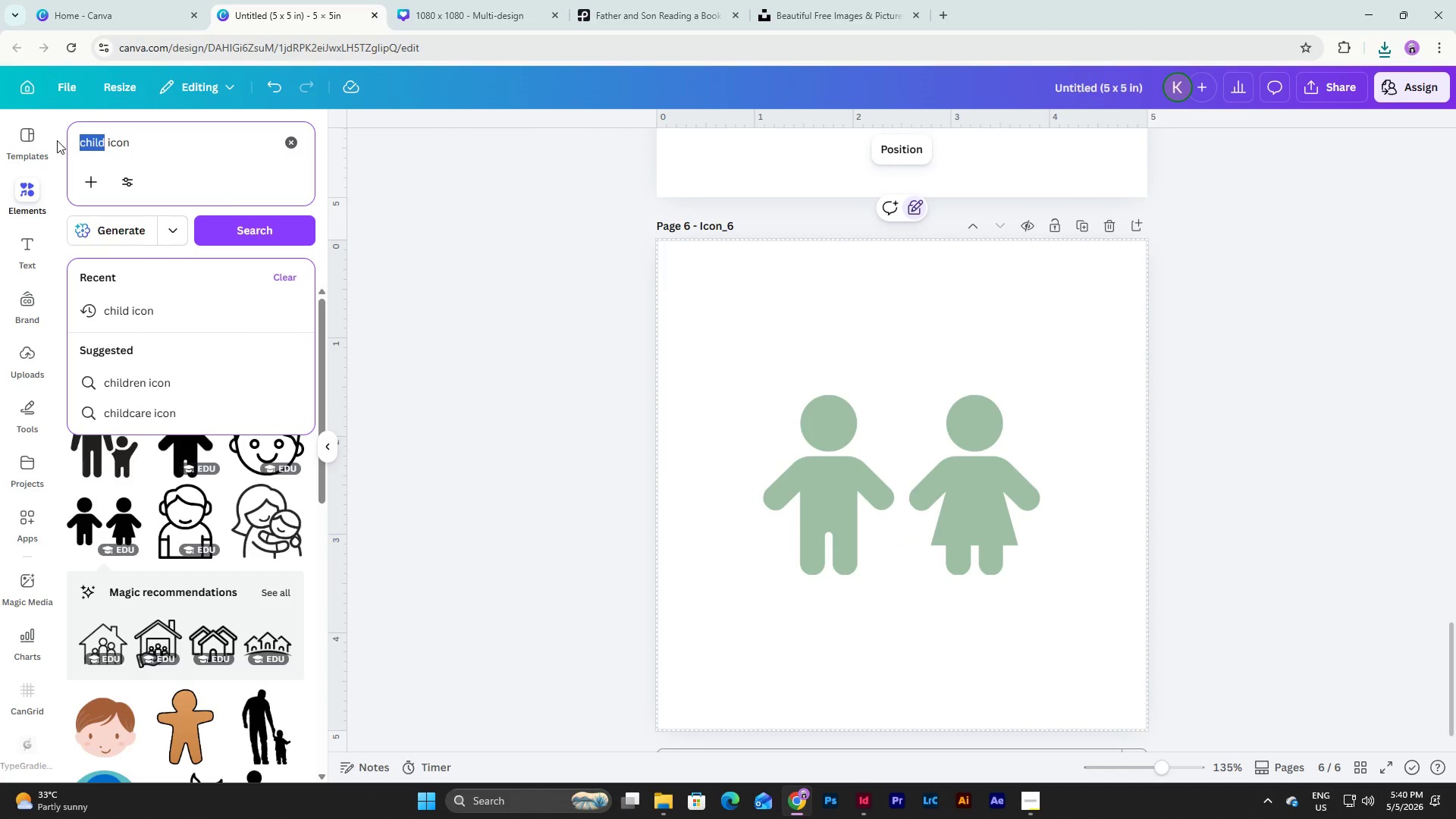 
type(observe)
 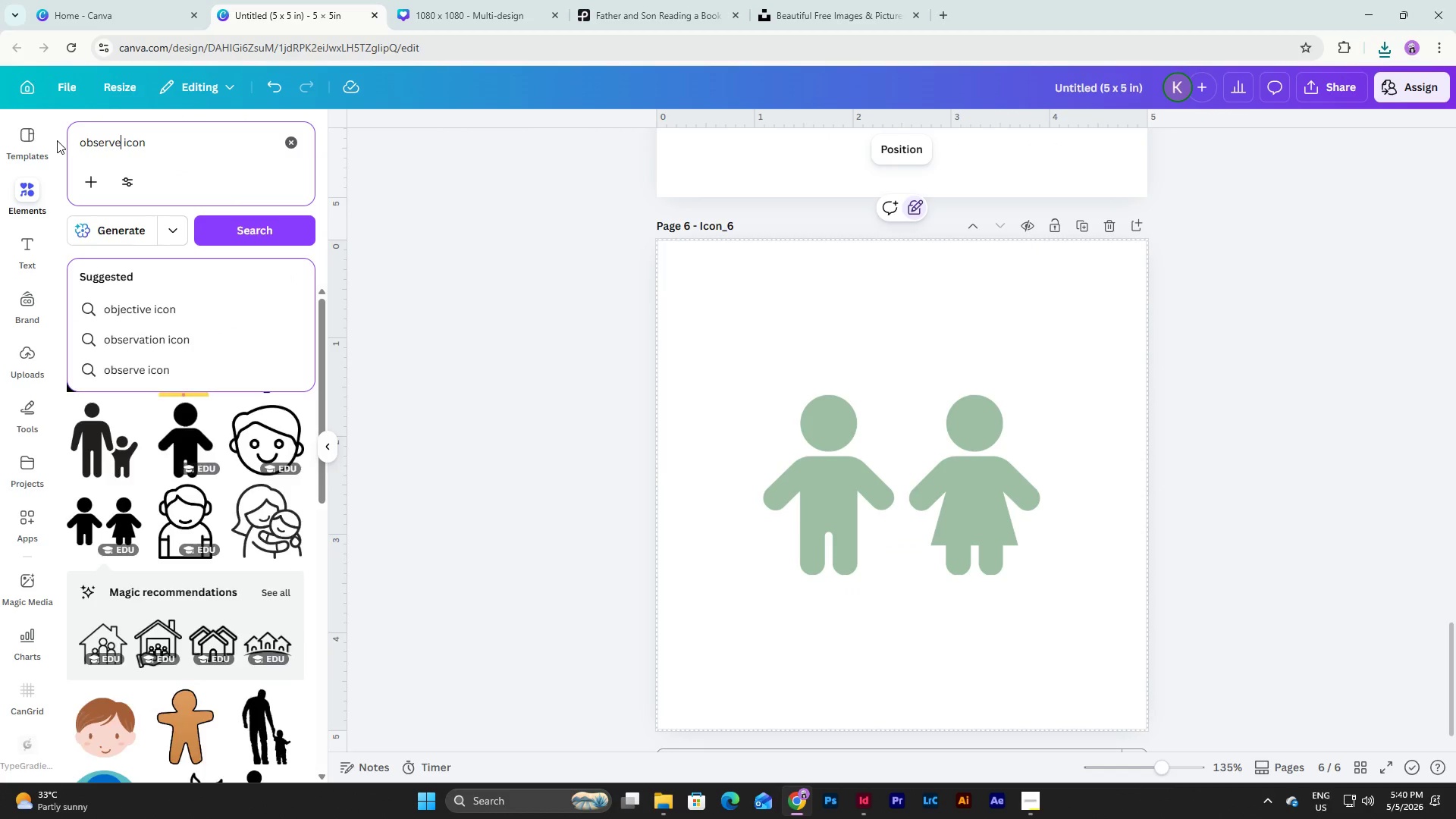 
key(Enter)
 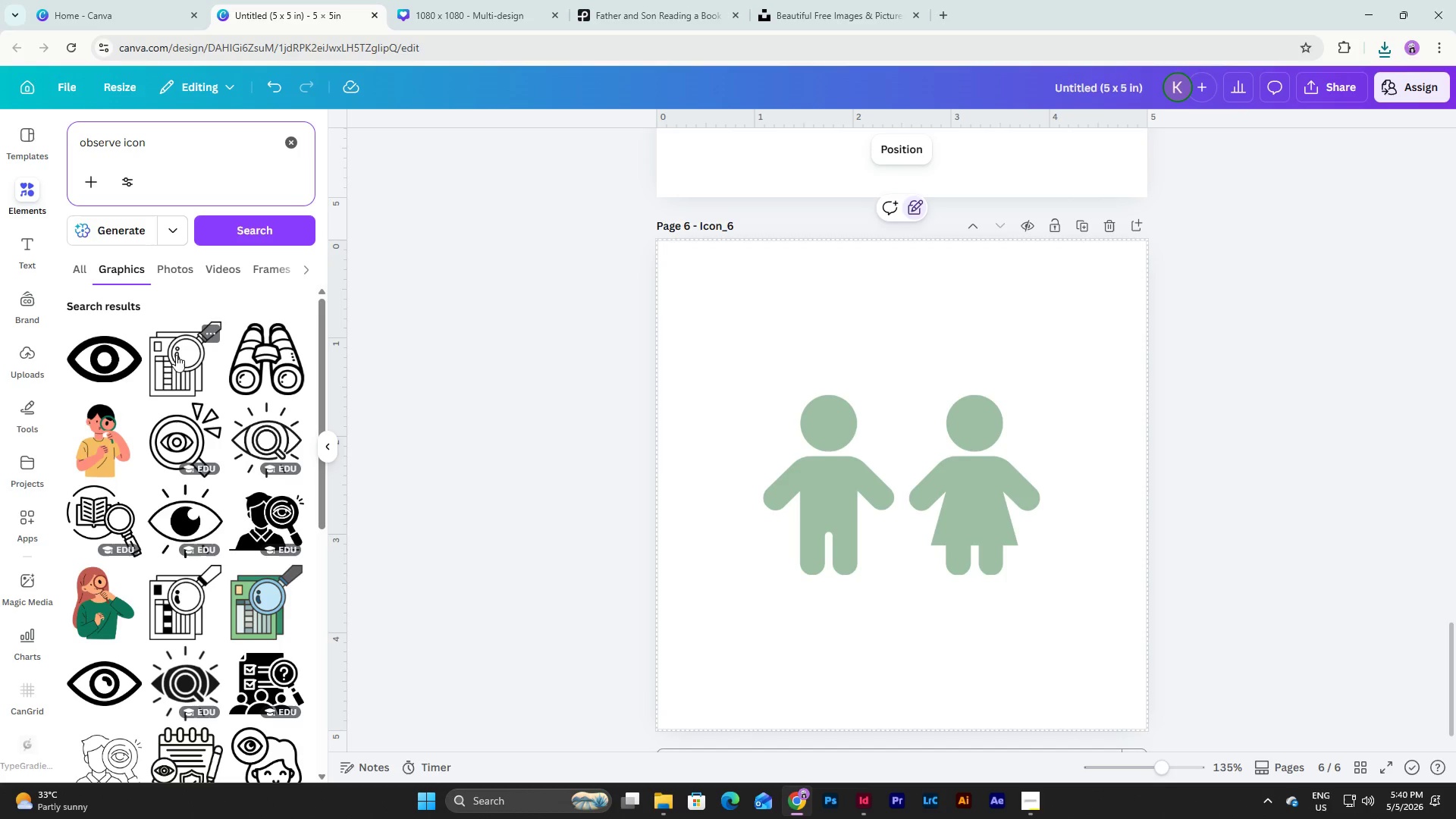 
wait(5.23)
 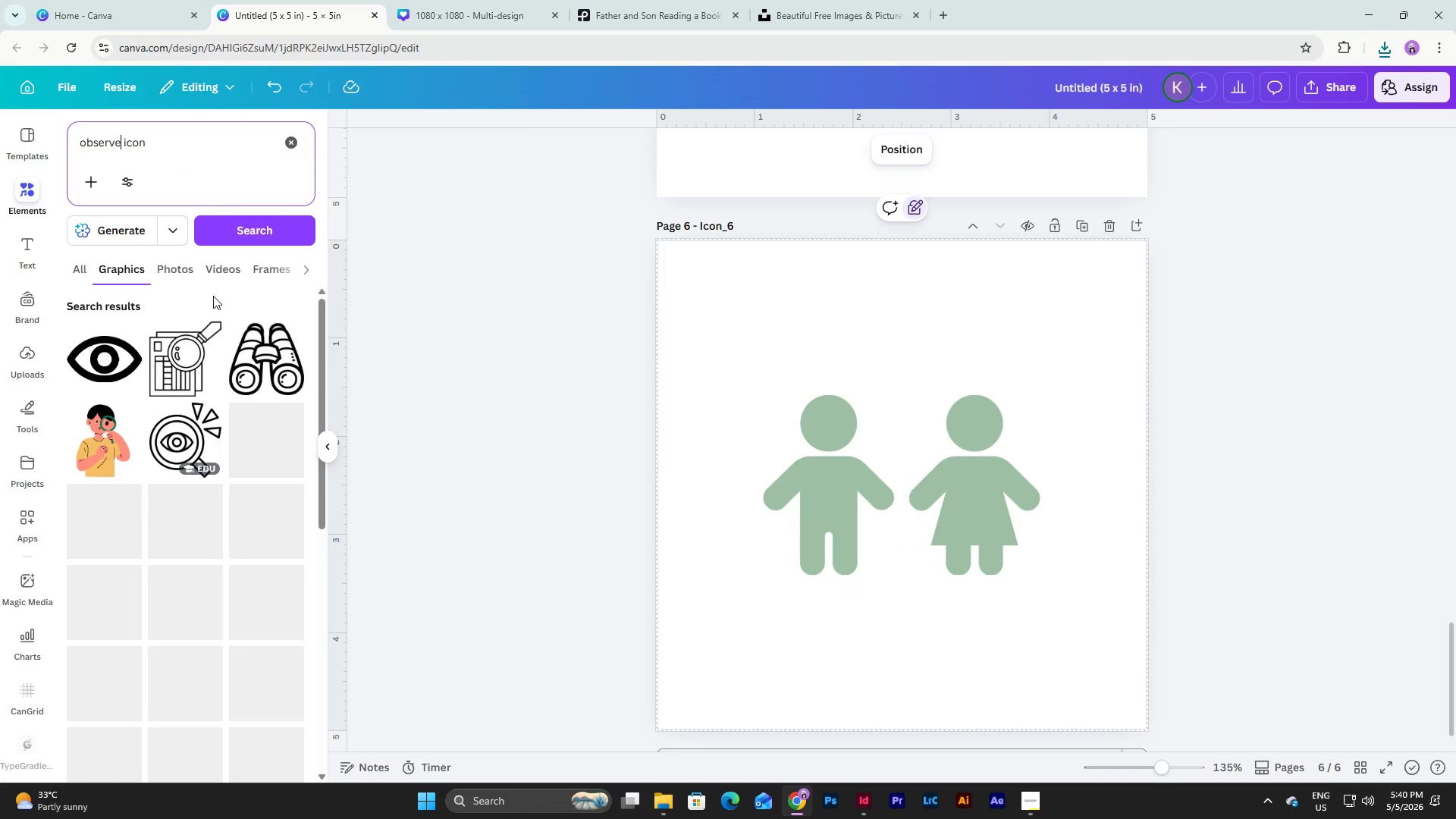 
mouse_move([256, 555])
 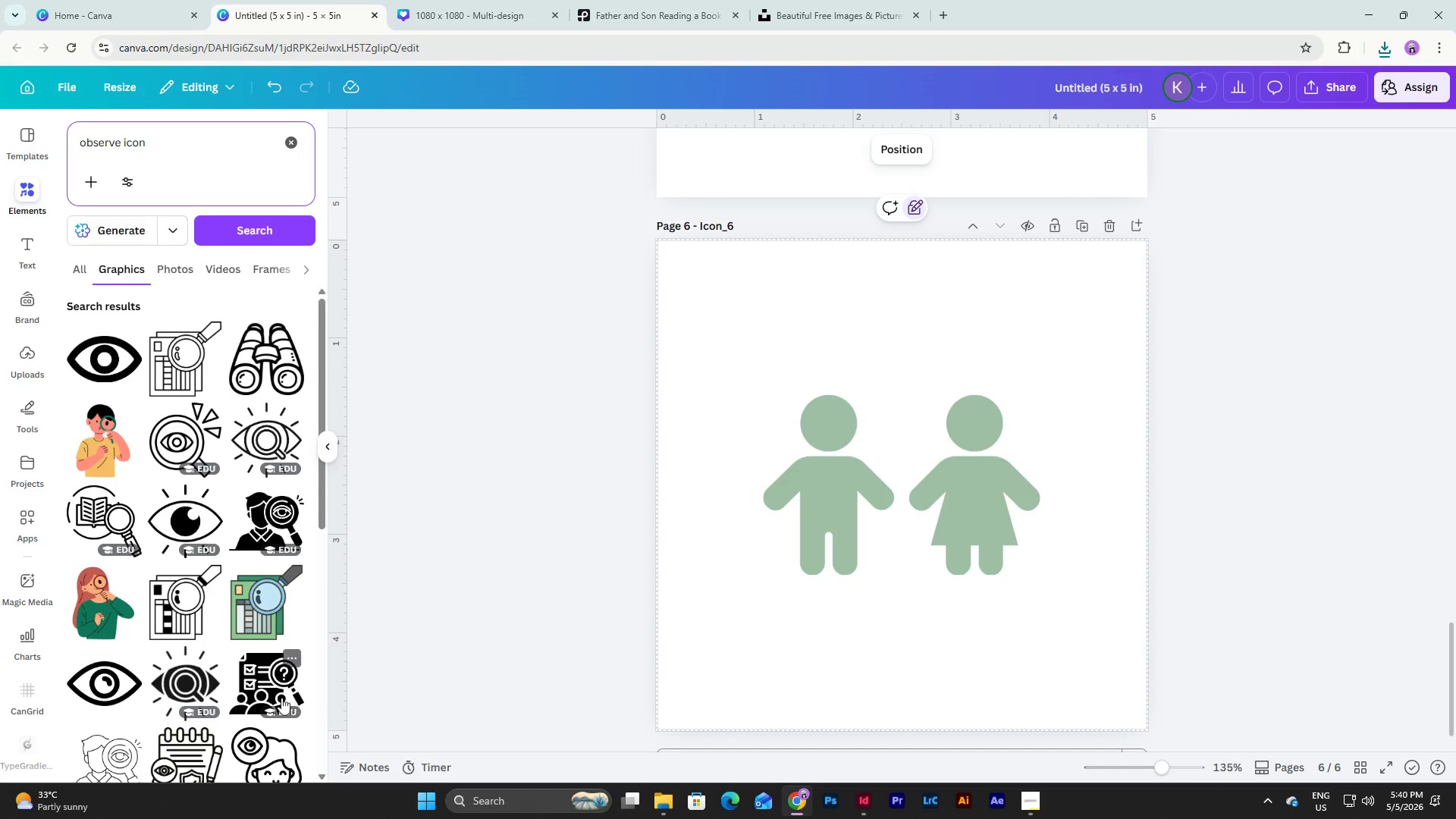 
left_click([255, 698])
 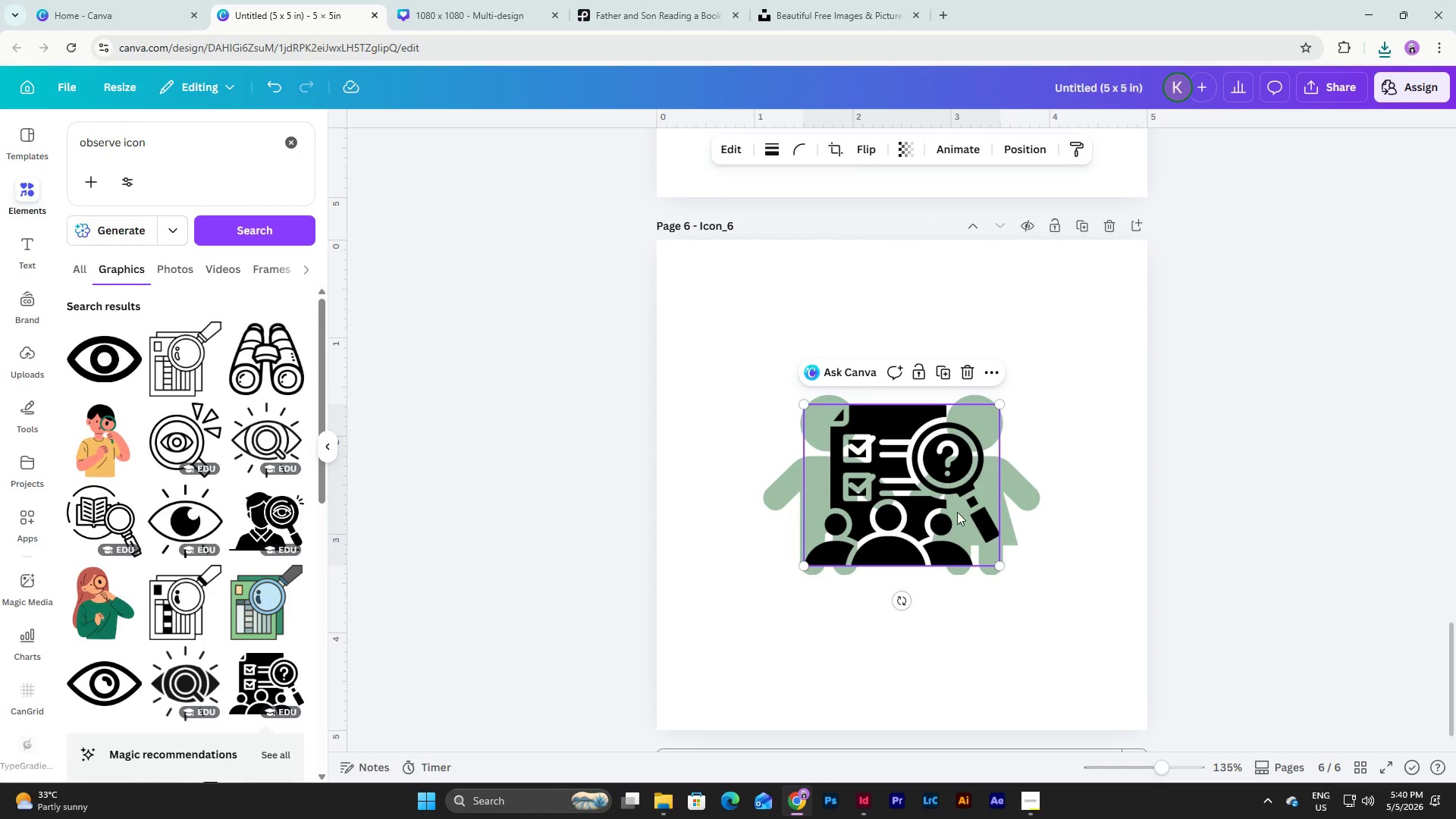 
left_click_drag(start_coordinate=[940, 491], to_coordinate=[899, 417])
 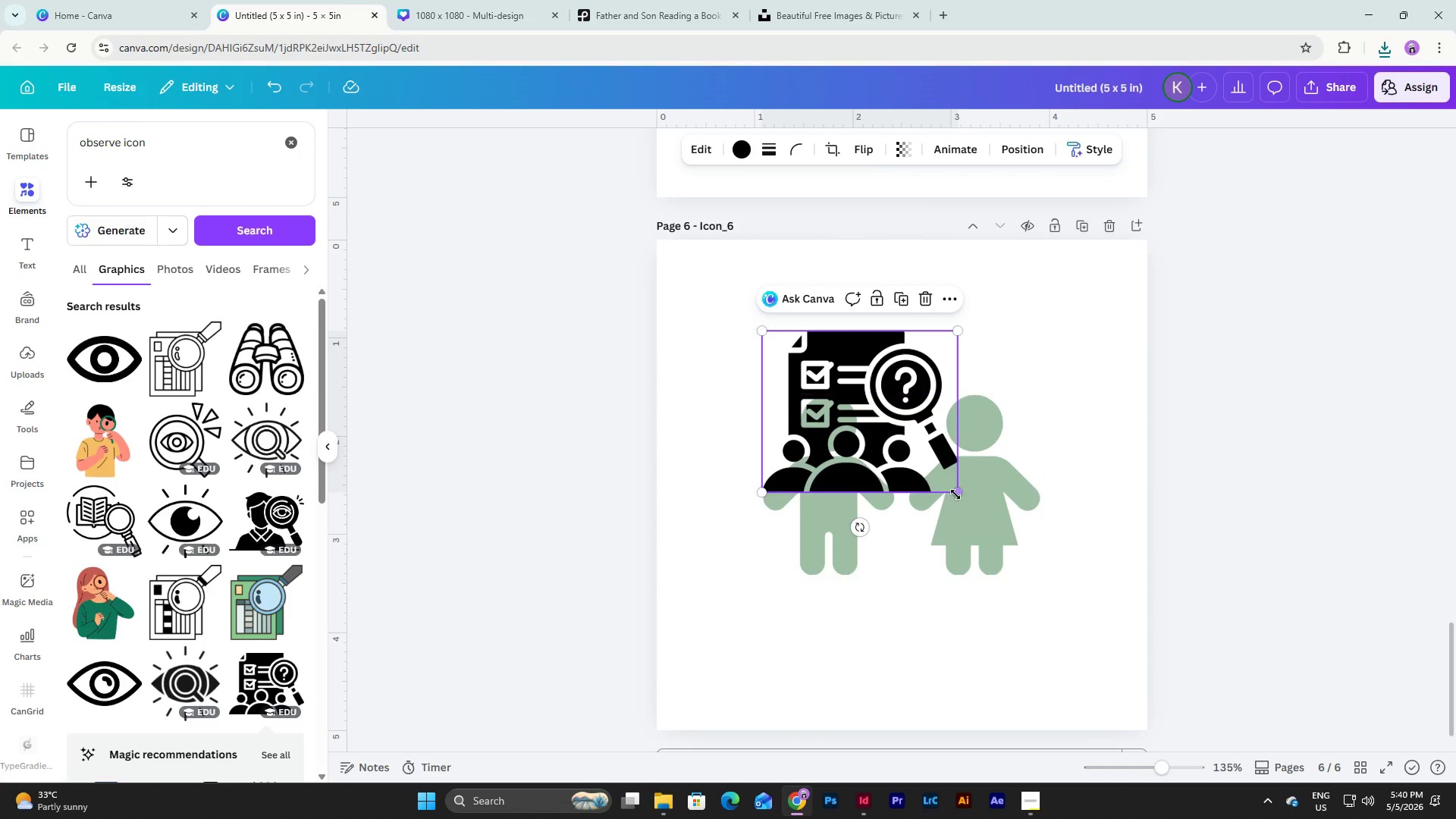 
left_click_drag(start_coordinate=[956, 494], to_coordinate=[1031, 613])
 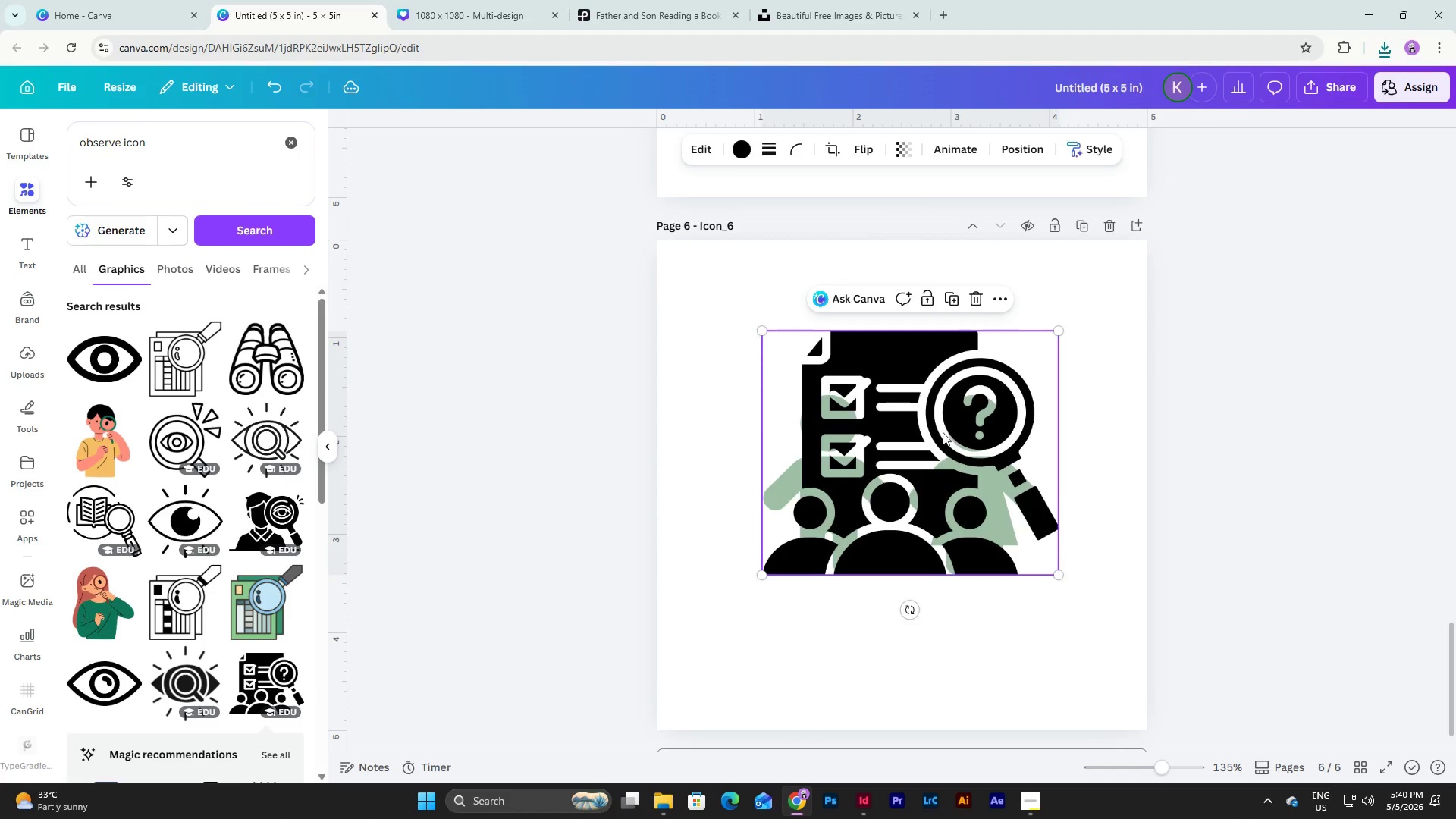 
left_click_drag(start_coordinate=[943, 432], to_coordinate=[937, 462])
 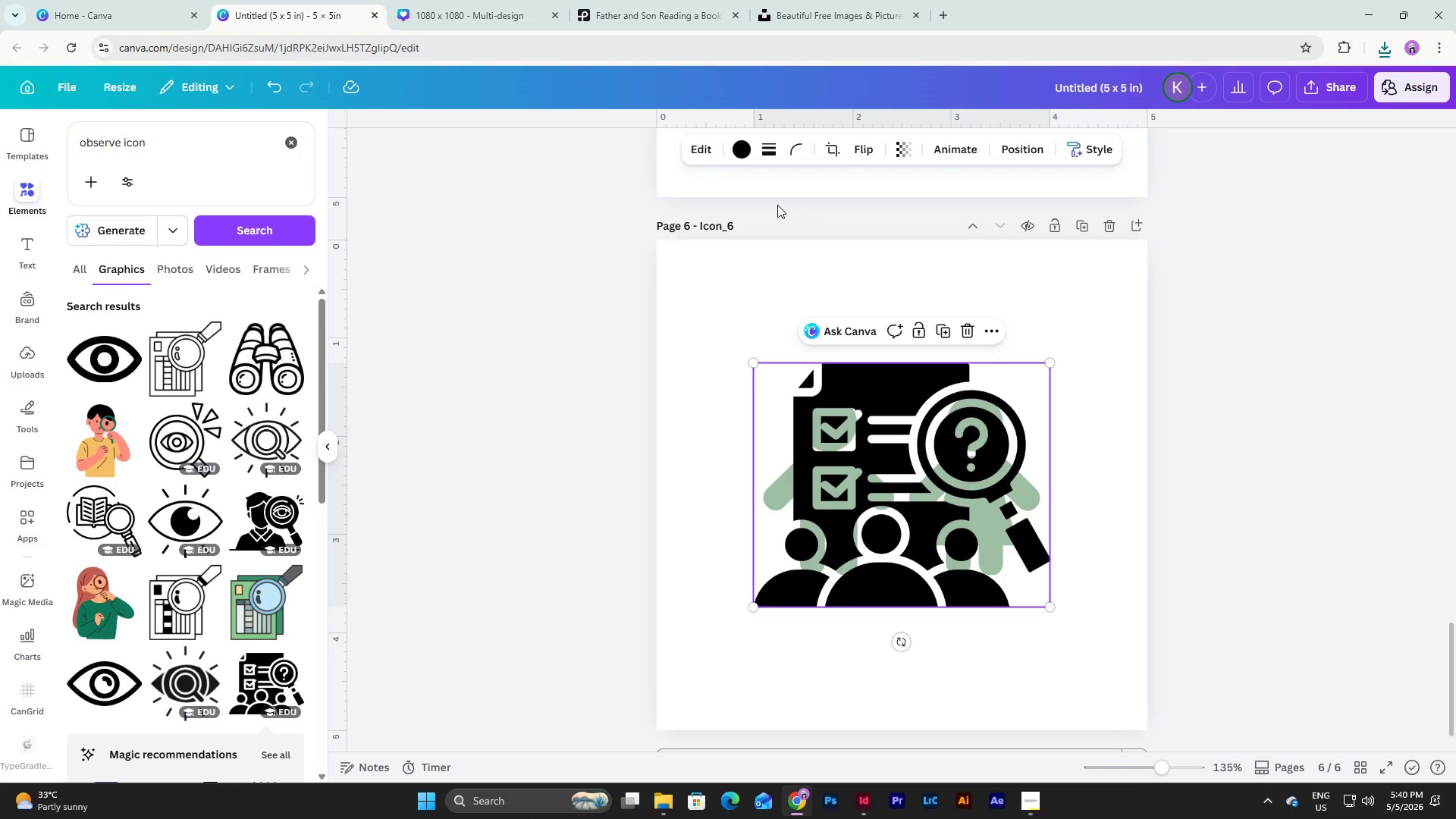 
left_click([1009, 147])
 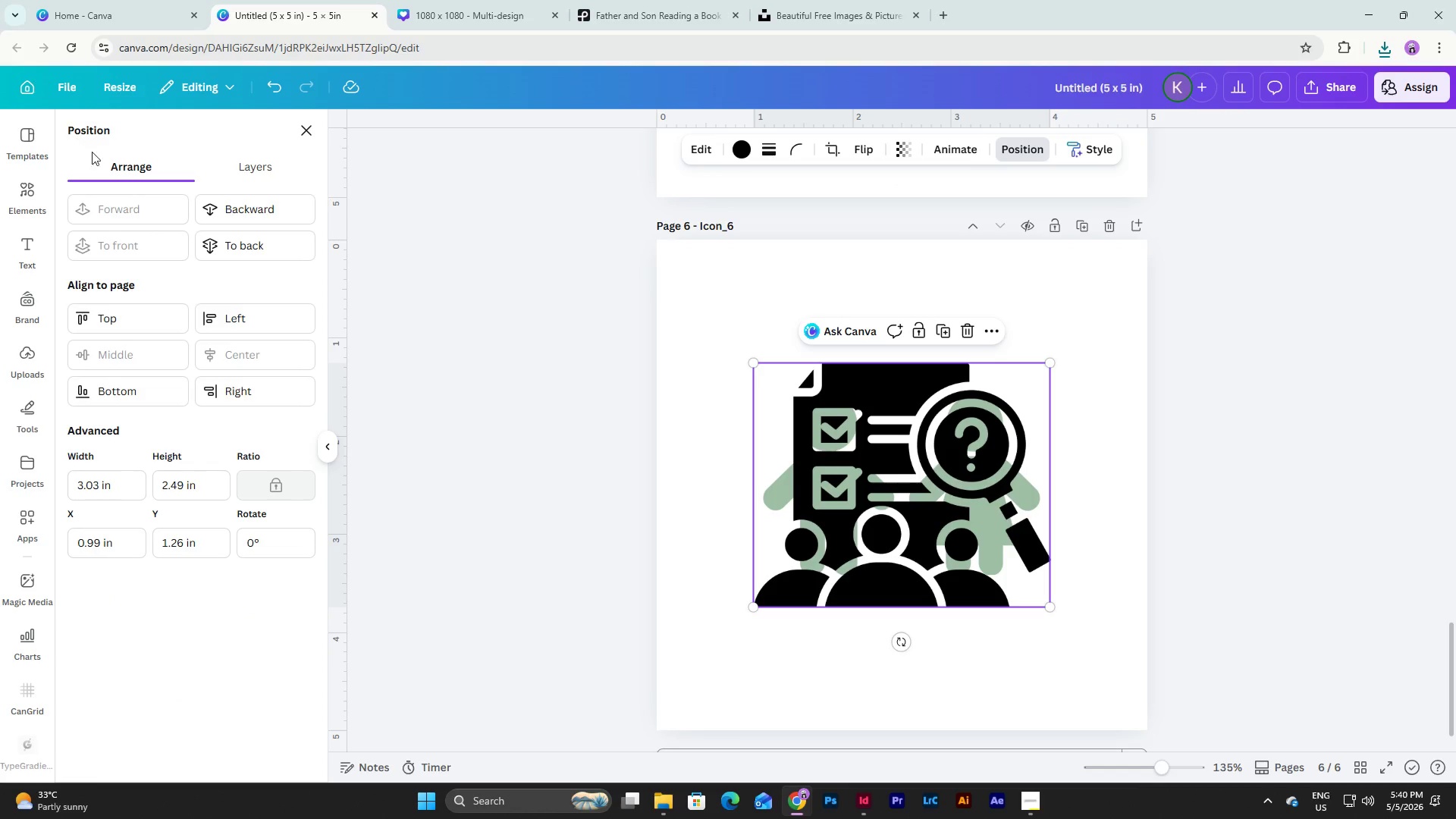 
left_click([270, 174])
 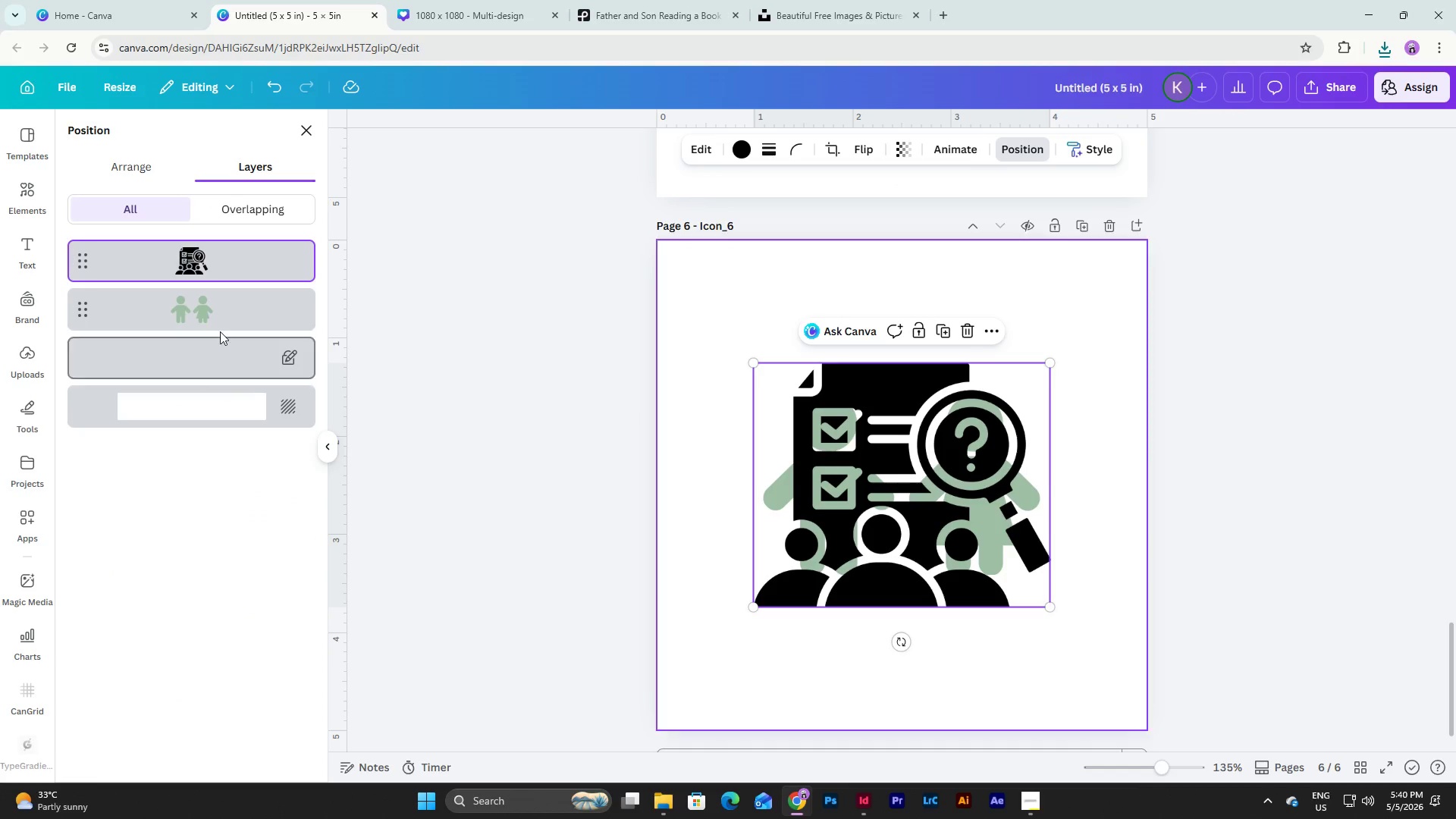 
left_click([218, 302])
 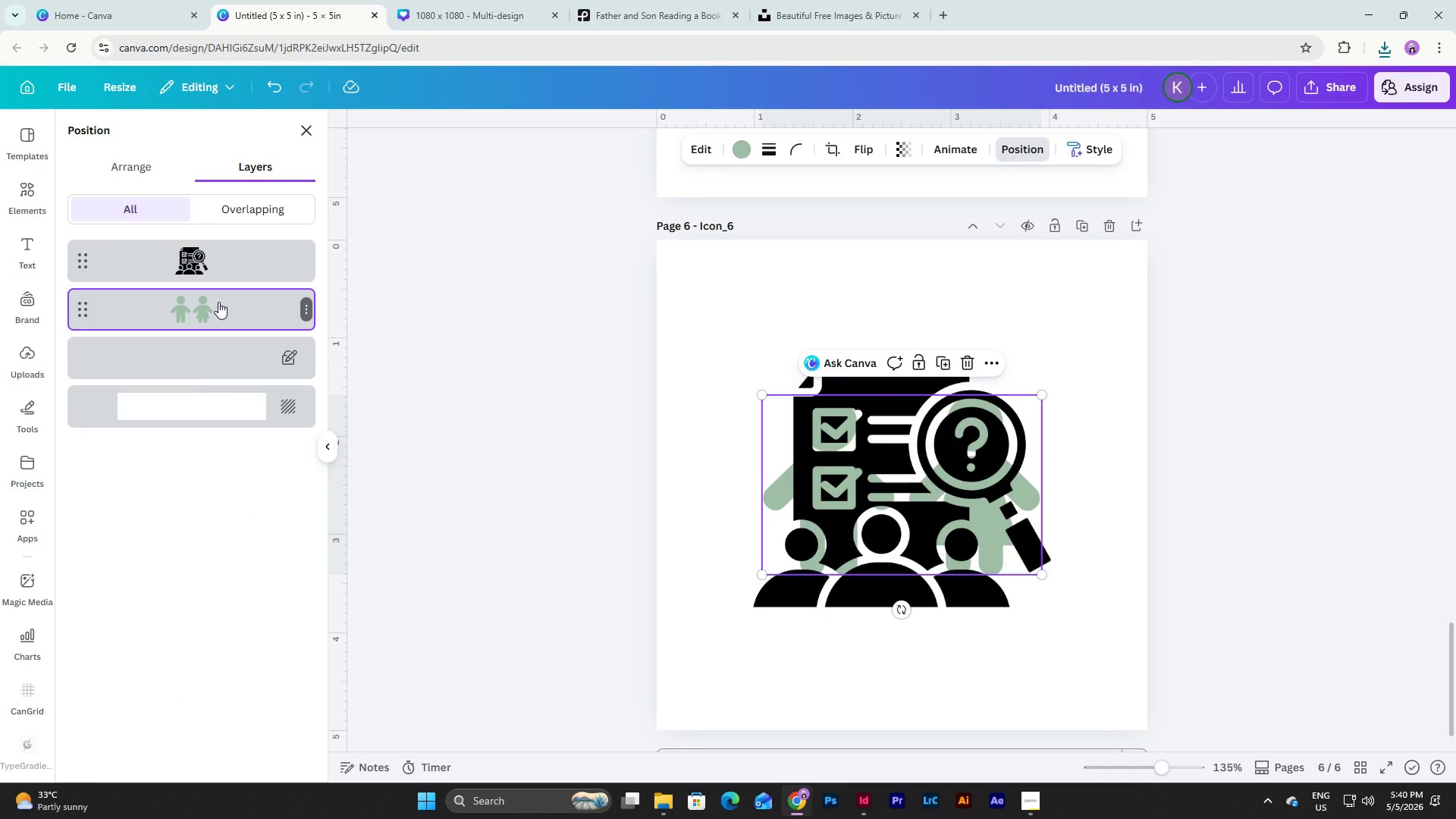 
key(Backspace)
 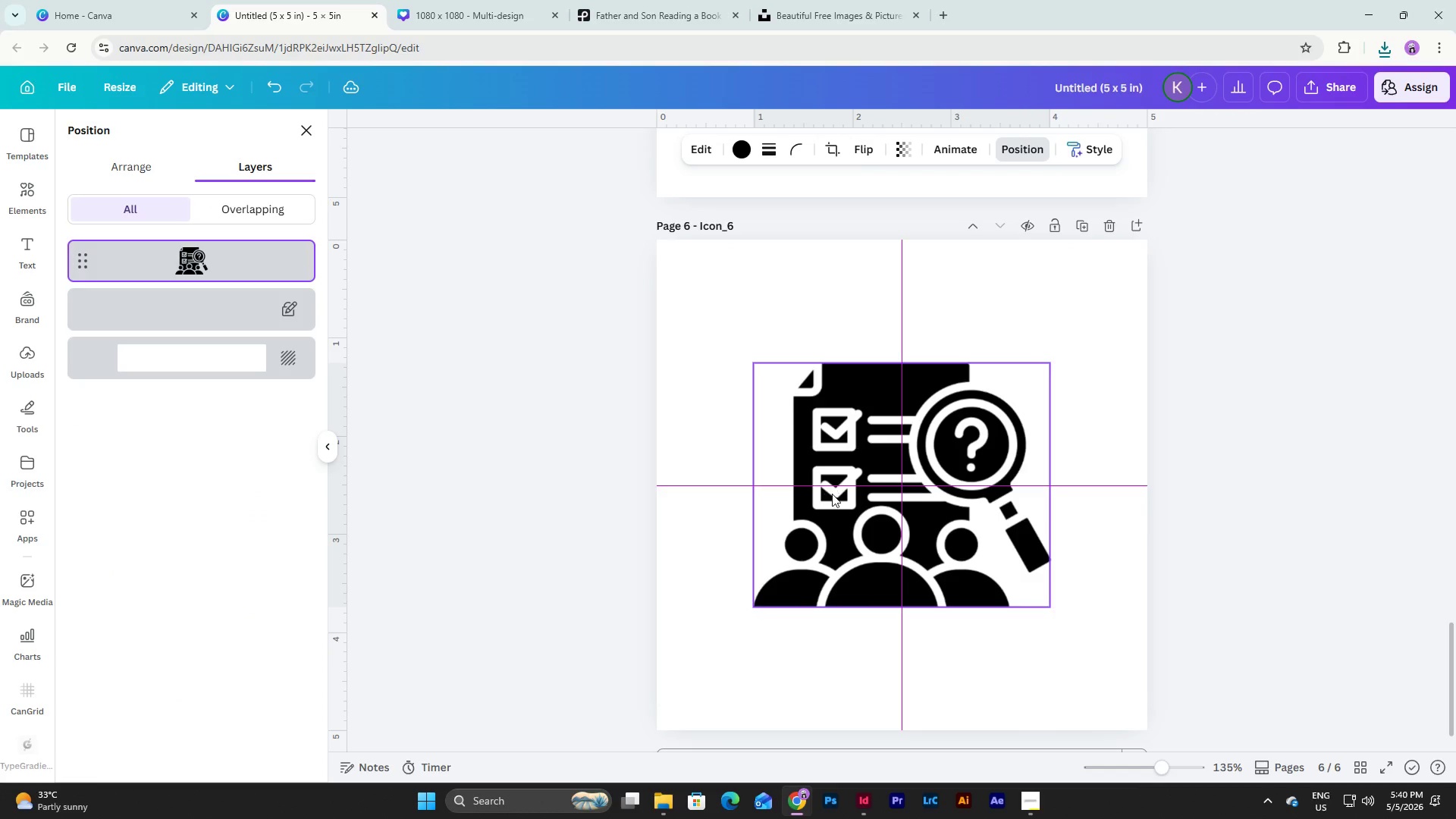 
left_click([740, 148])
 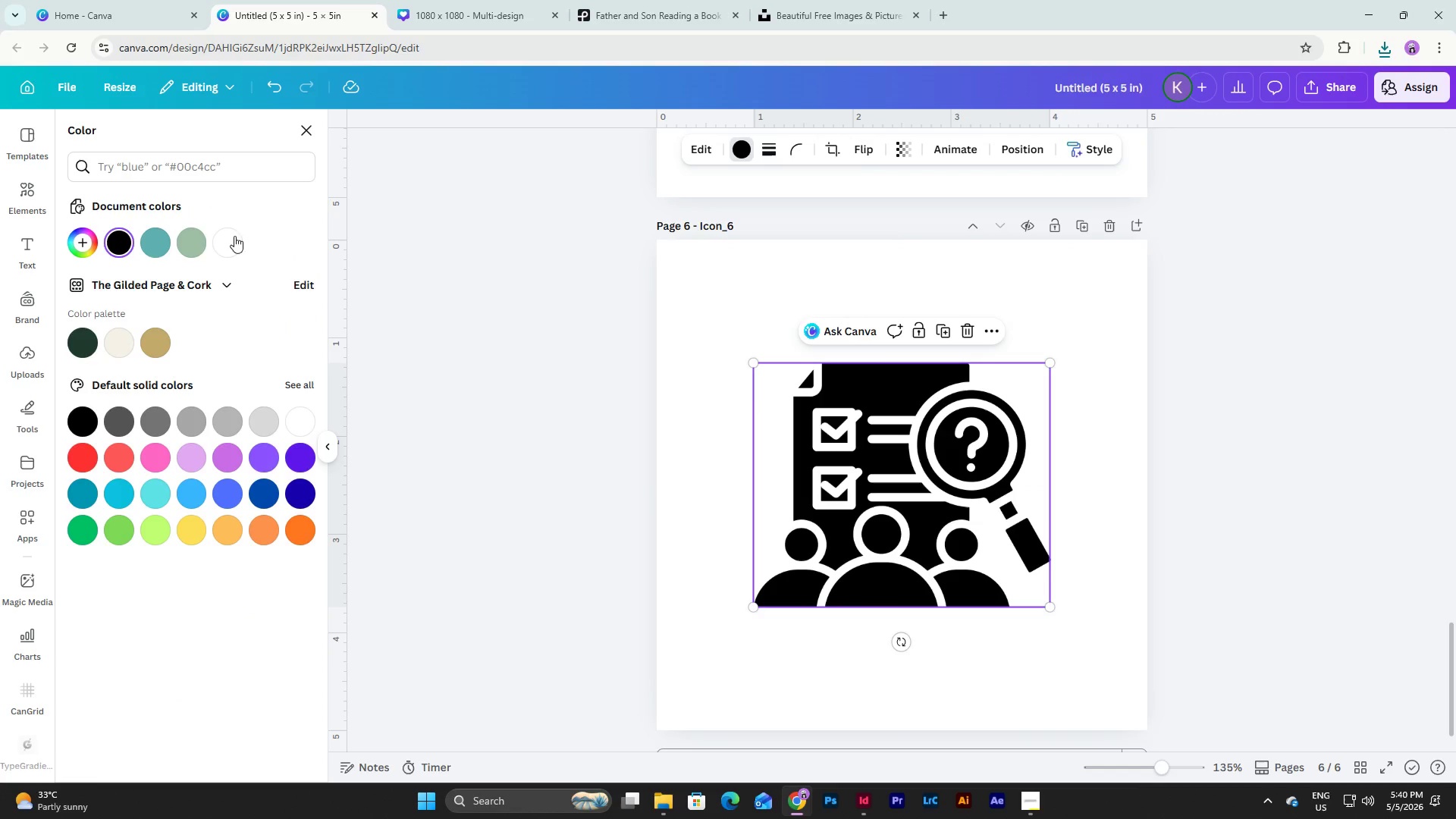 
left_click([183, 237])
 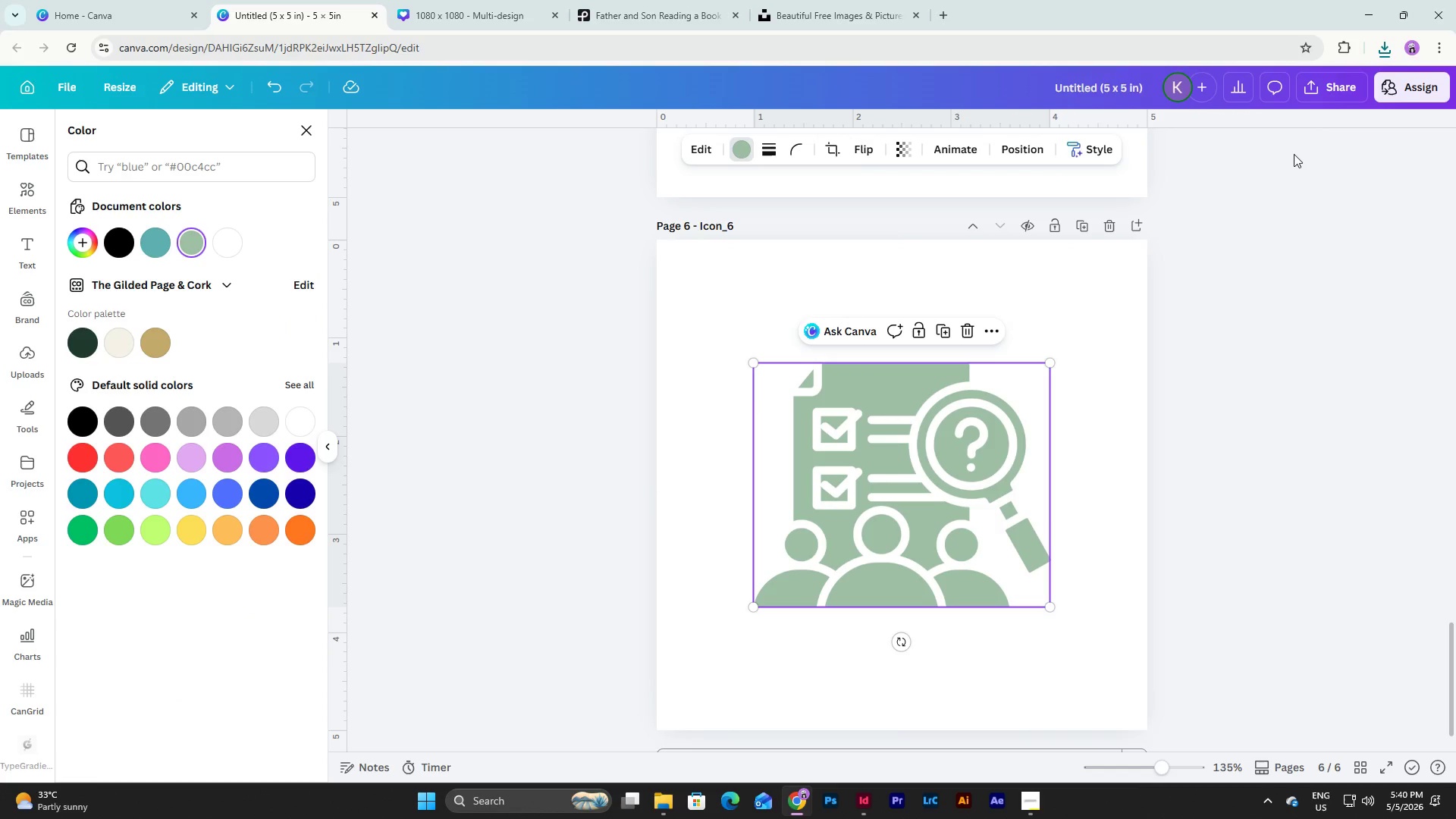 
left_click([1325, 96])
 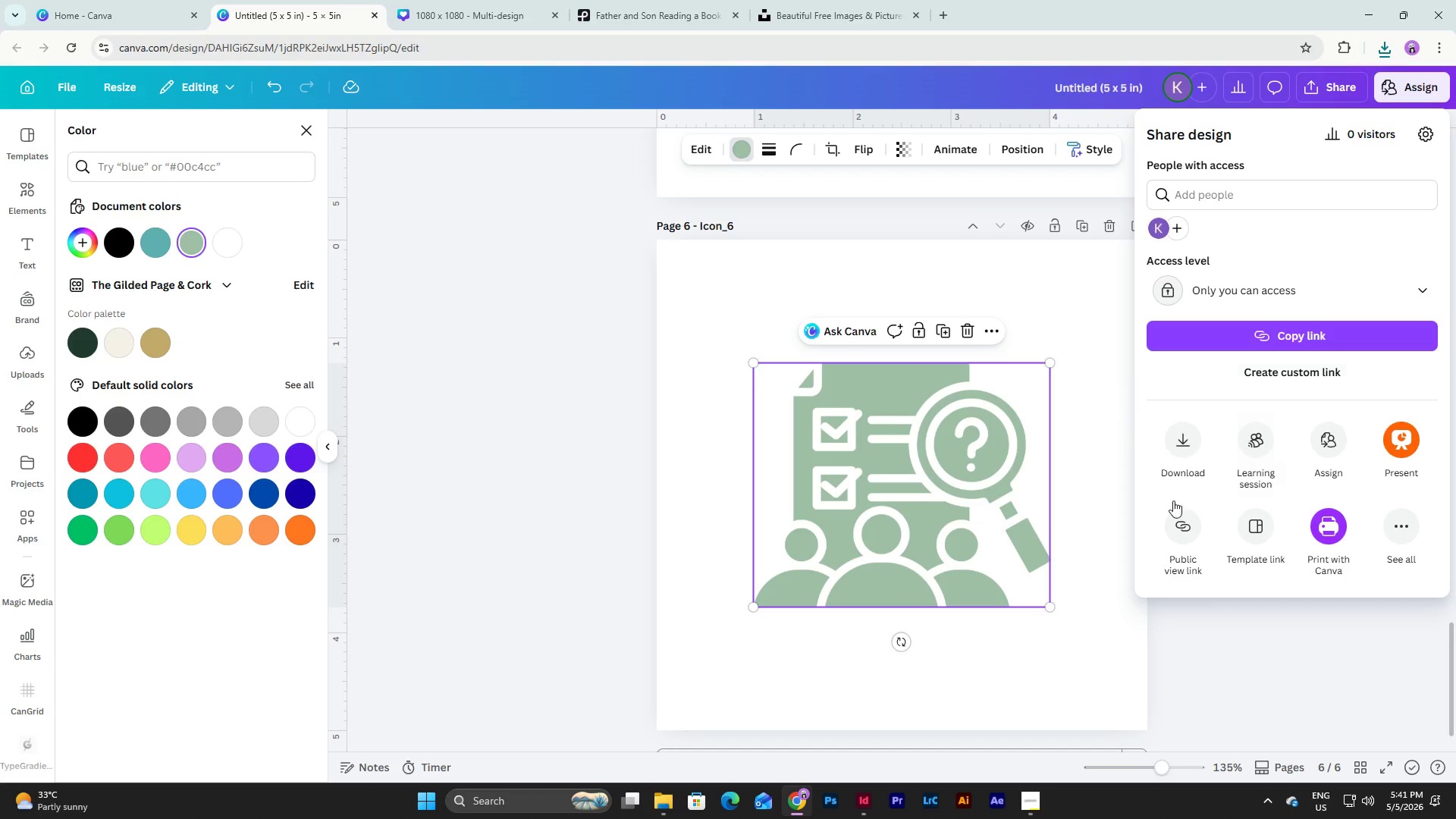 
left_click([1186, 447])
 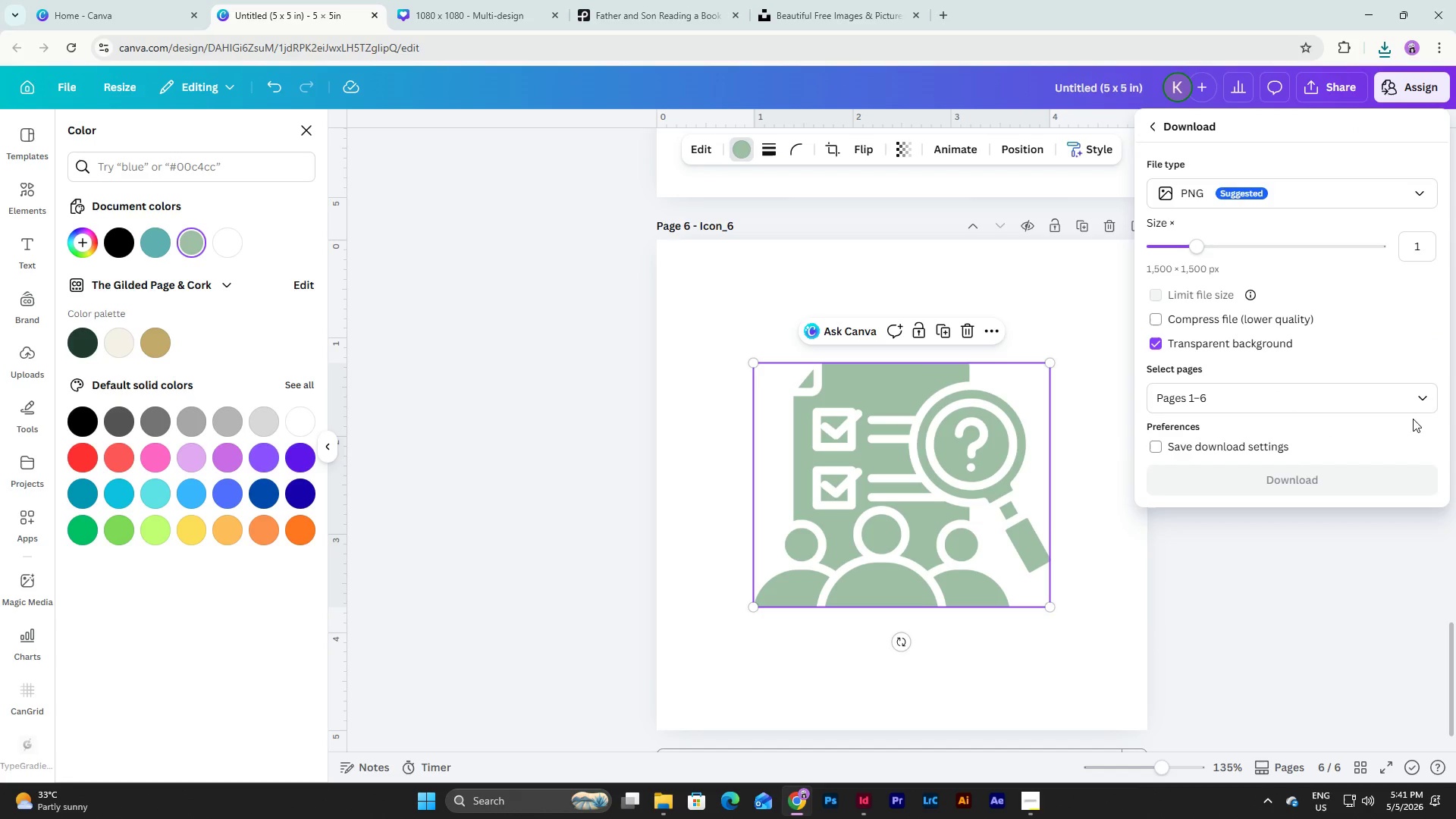 
left_click([1420, 396])
 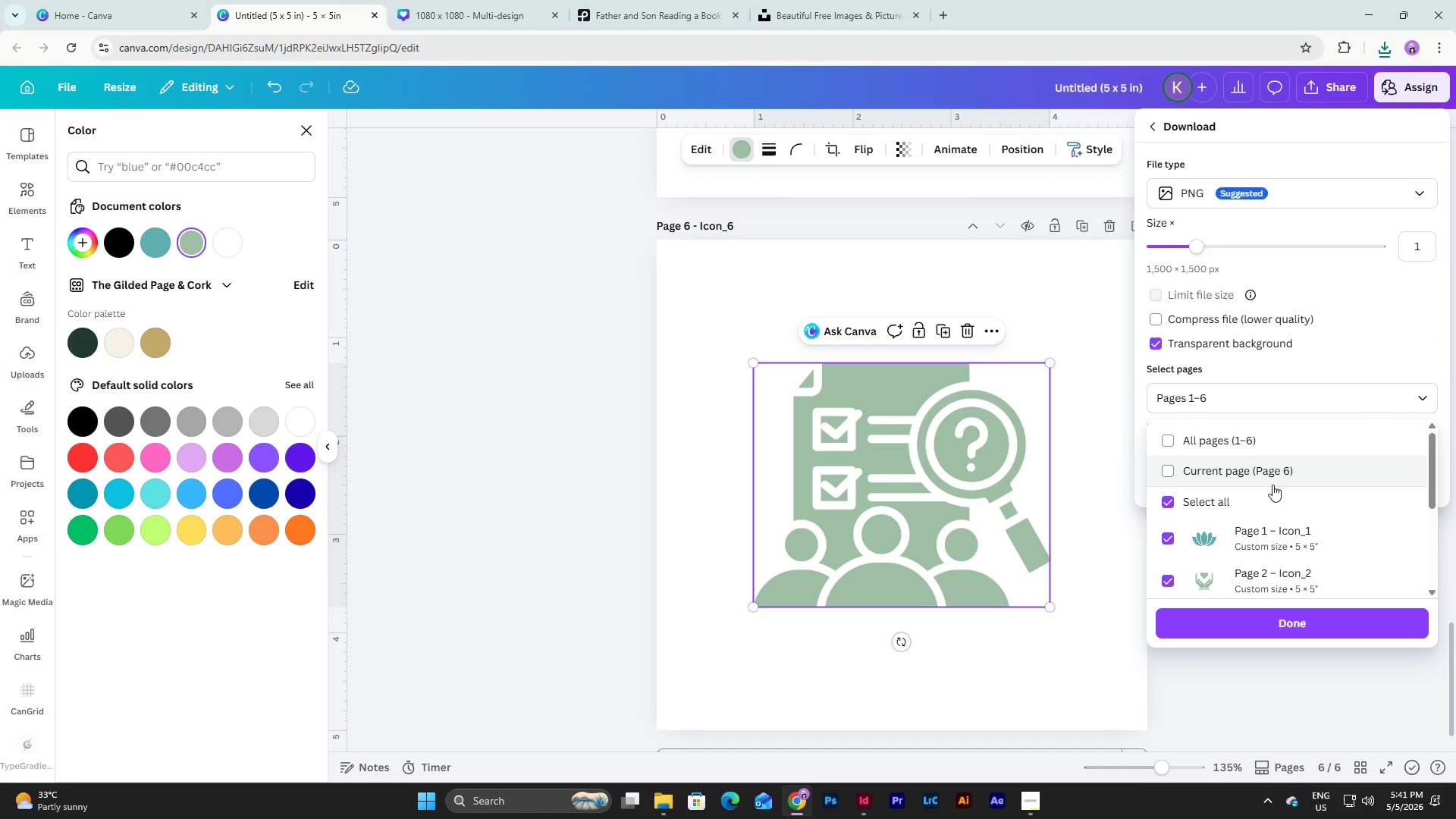 
left_click([1269, 476])
 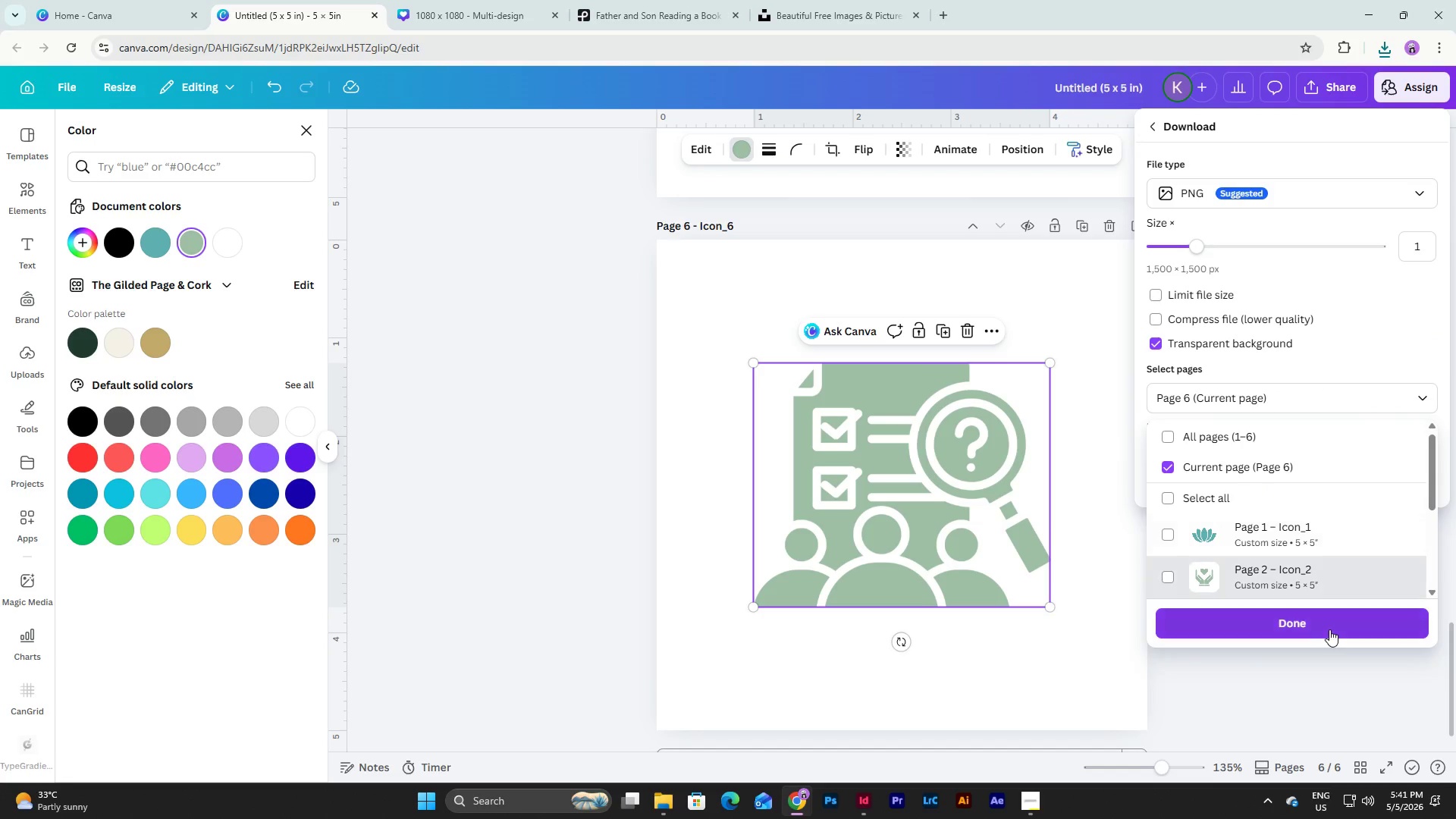 
left_click([1314, 615])
 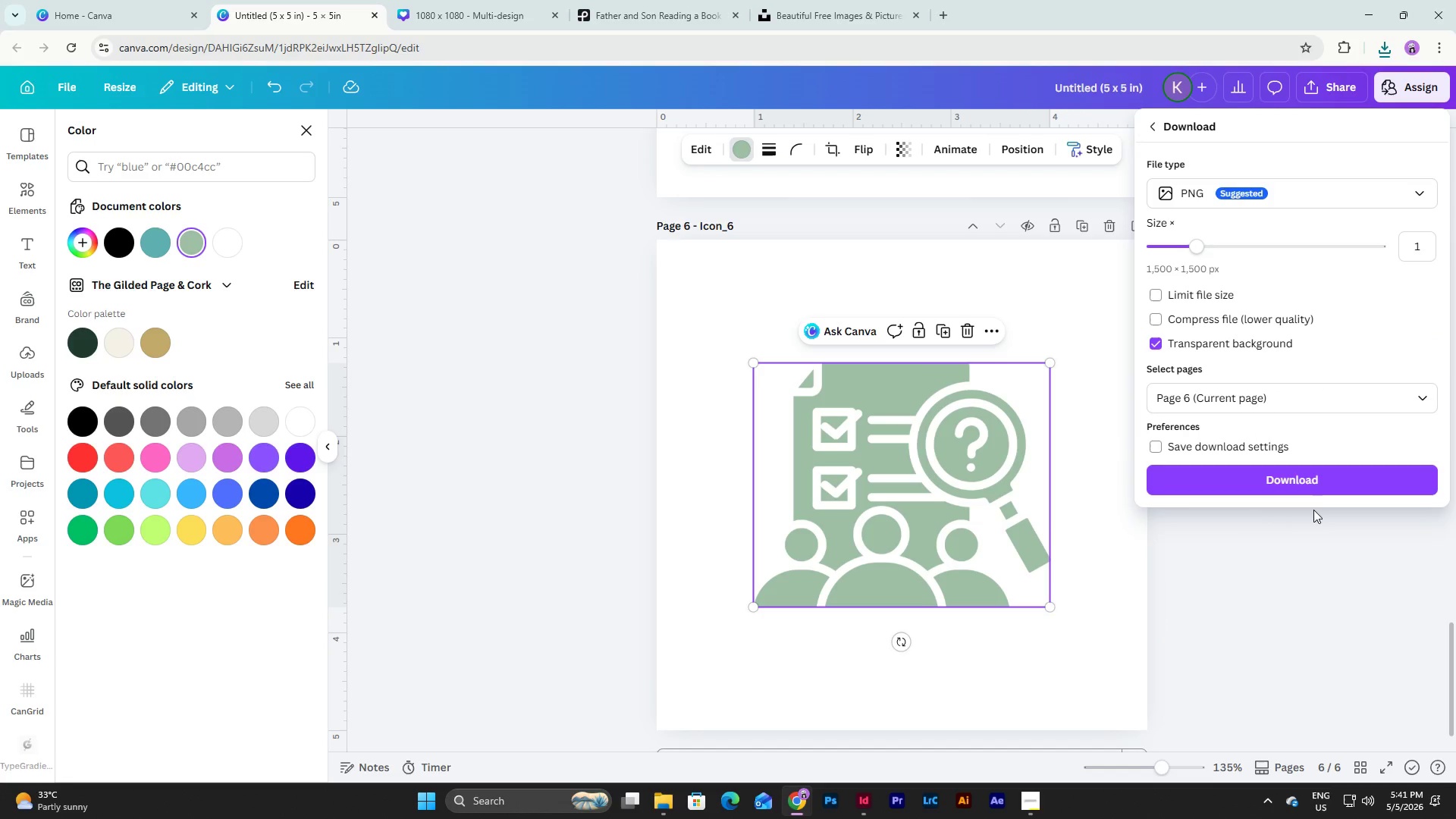 
left_click([1313, 483])
 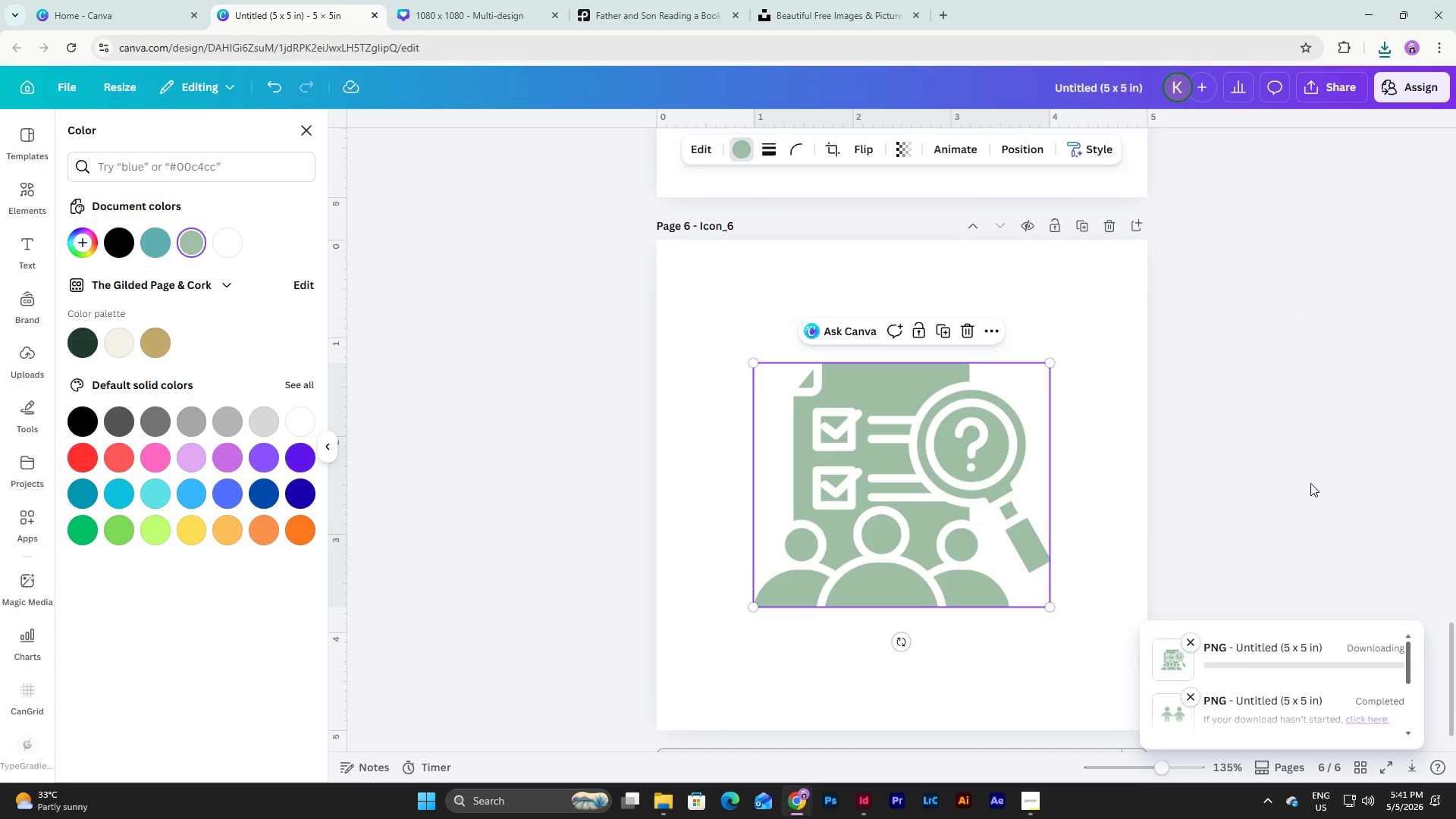 
scroll: coordinate [1307, 485], scroll_direction: down, amount: 2.0
 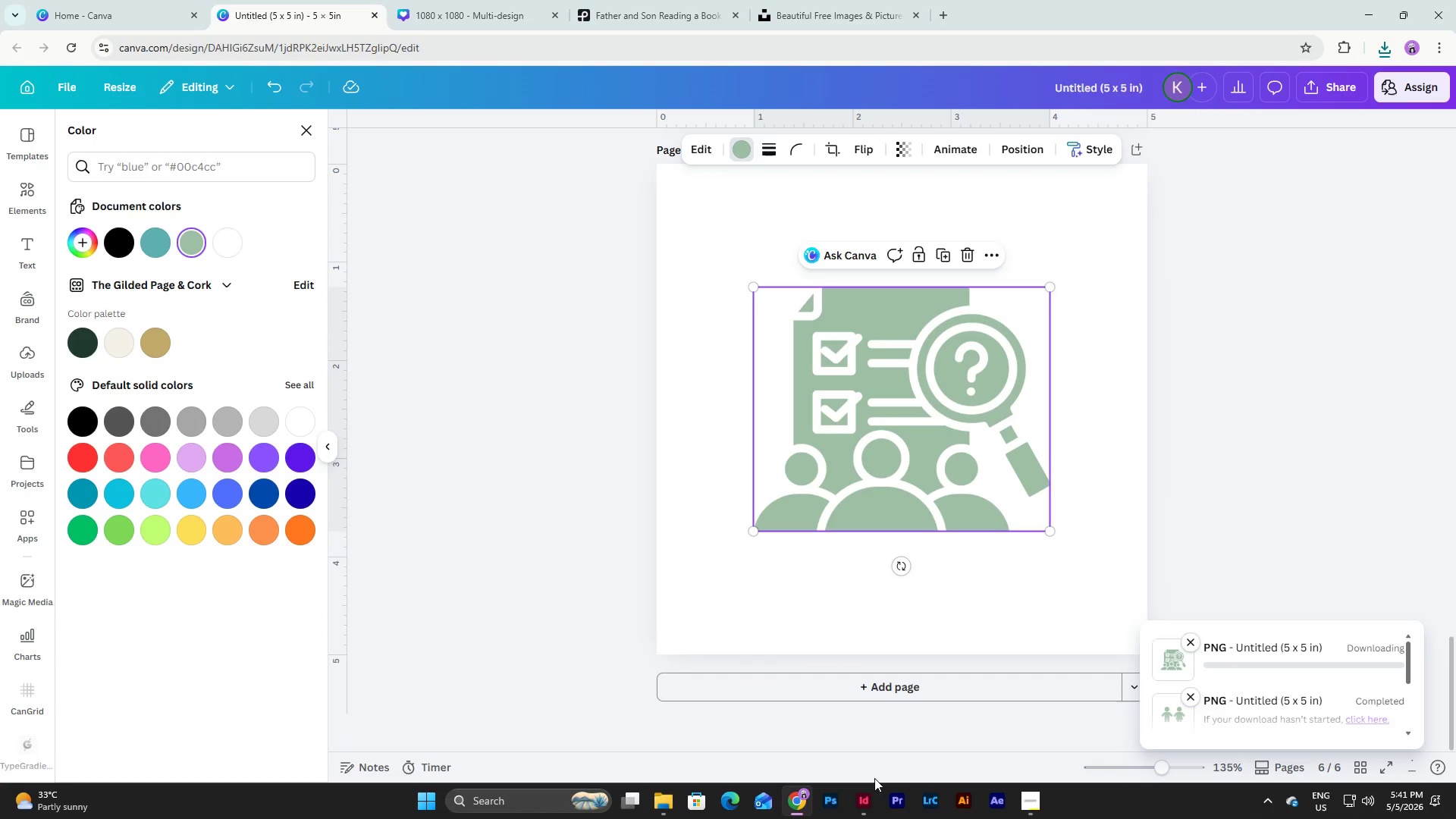 
left_click([868, 795])
 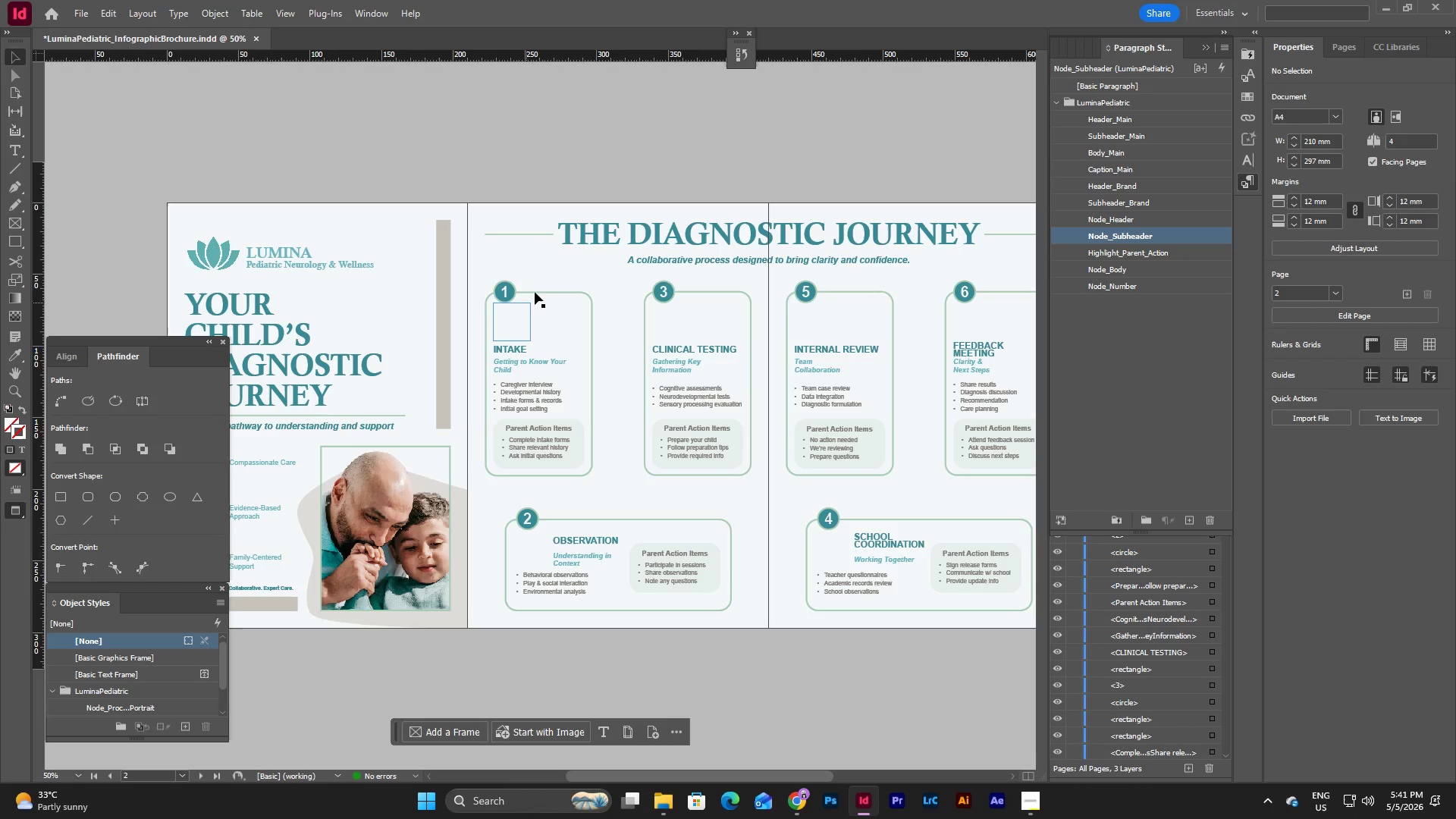 
left_click([541, 268])
 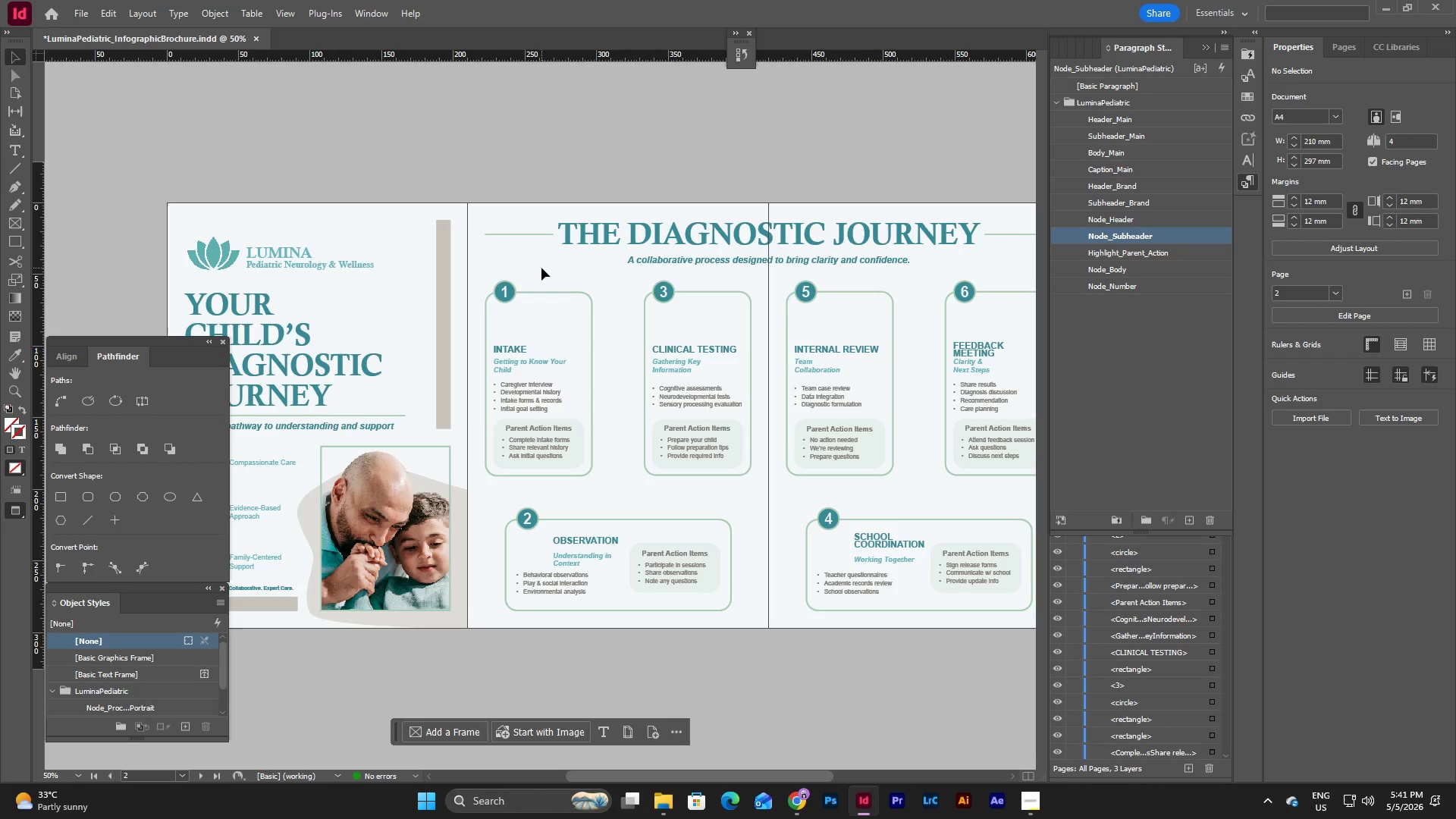 
key(W)
 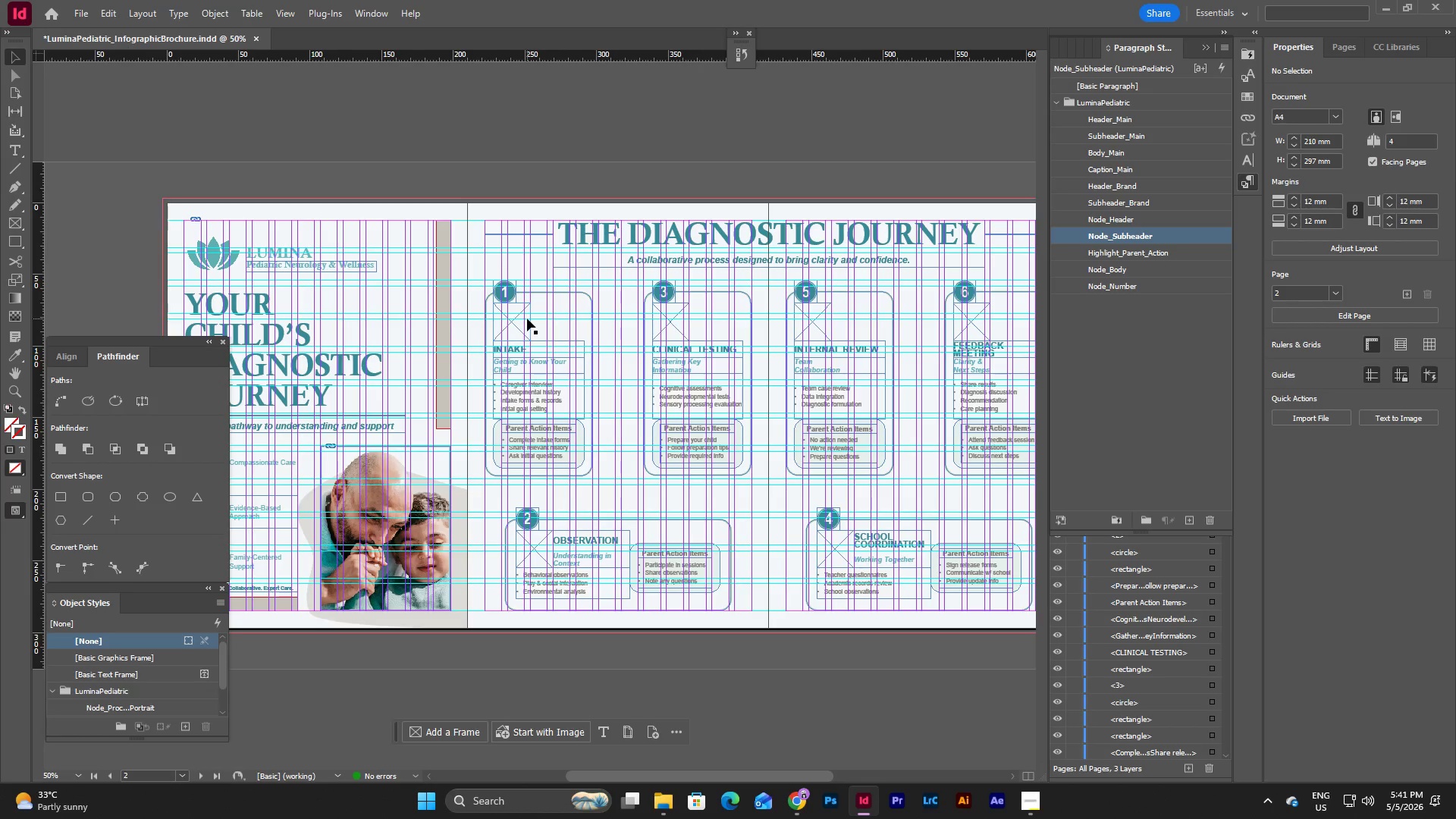 
key(W)
 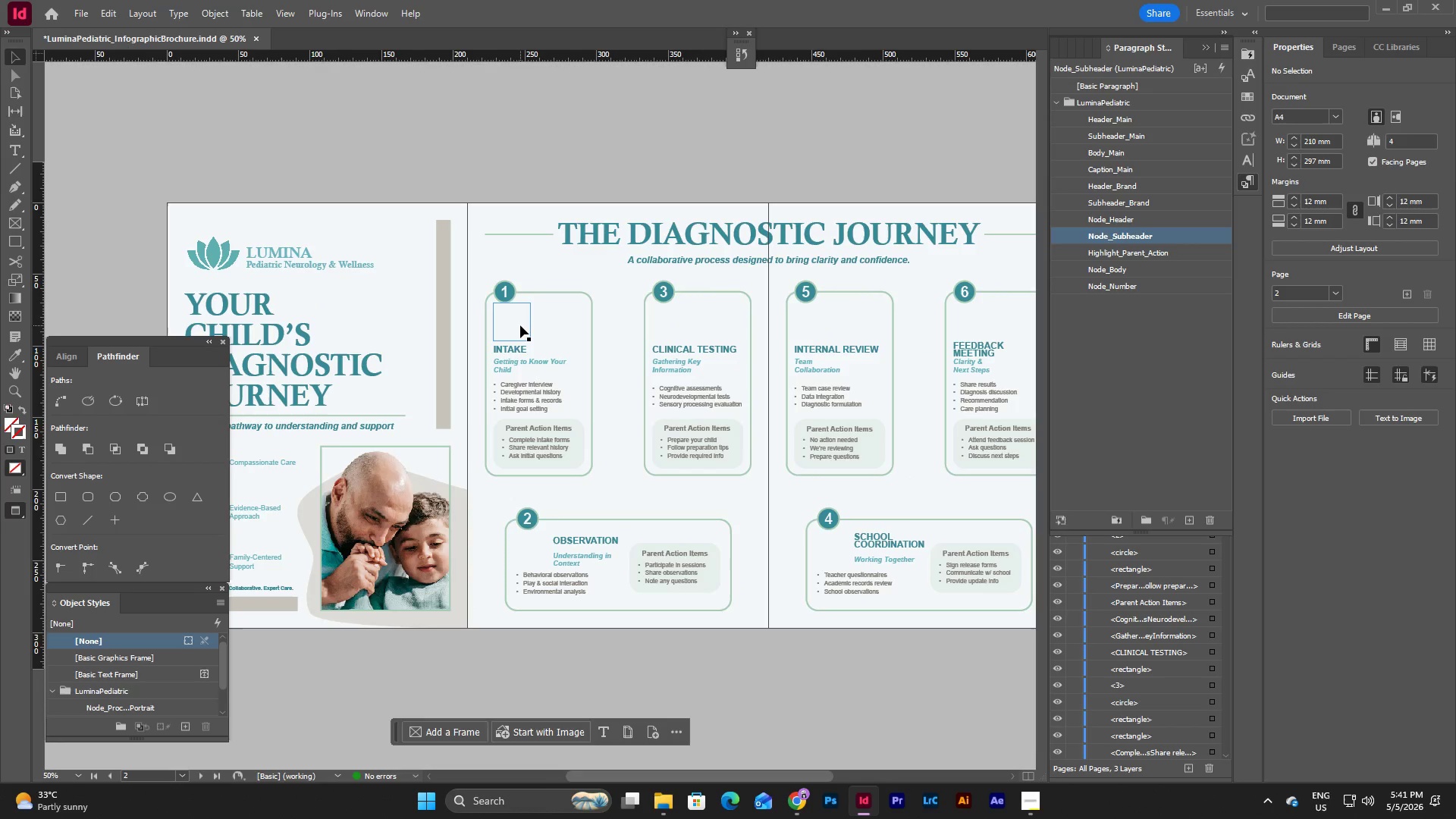 
double_click([520, 325])
 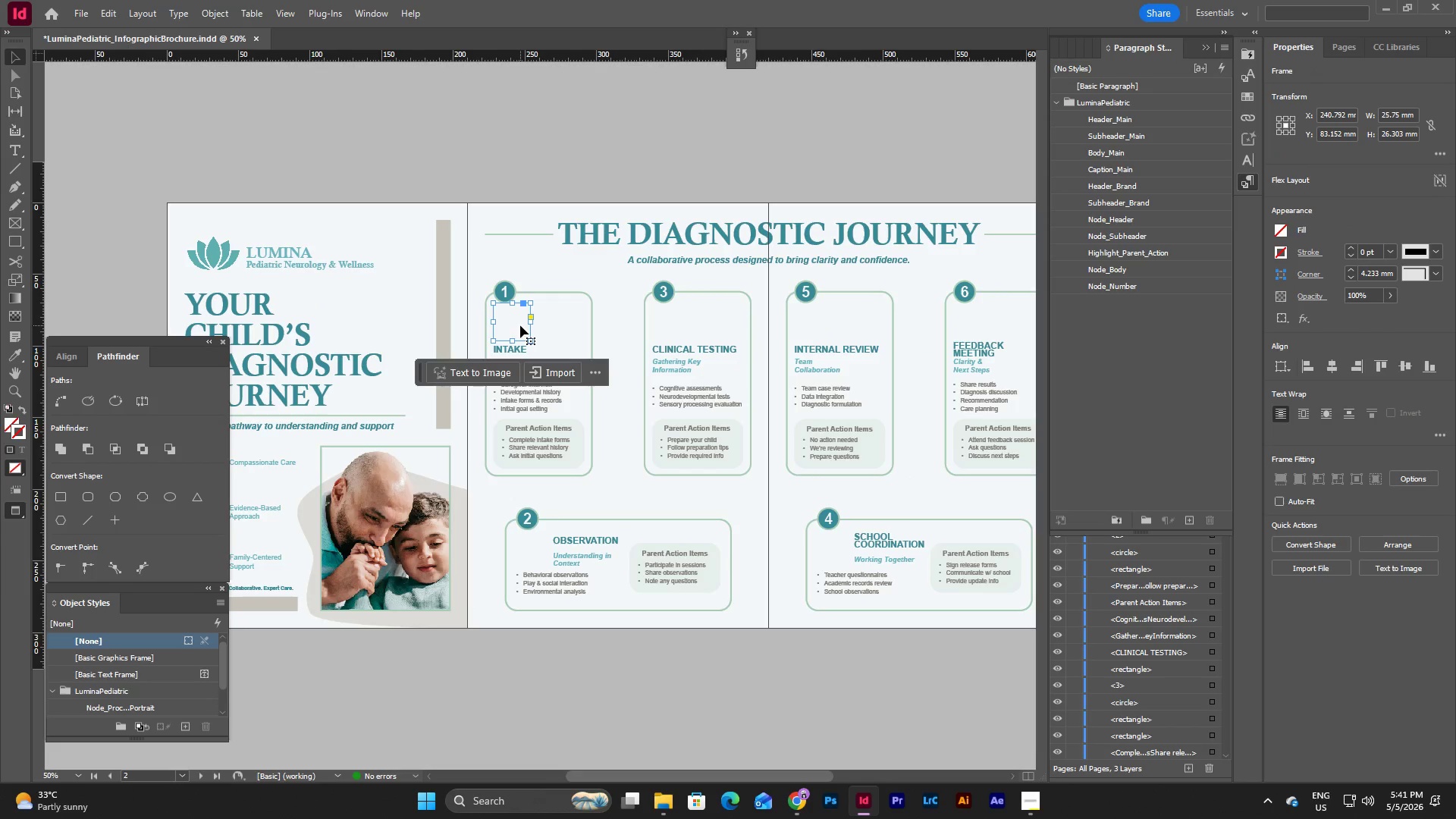 
key(W)
 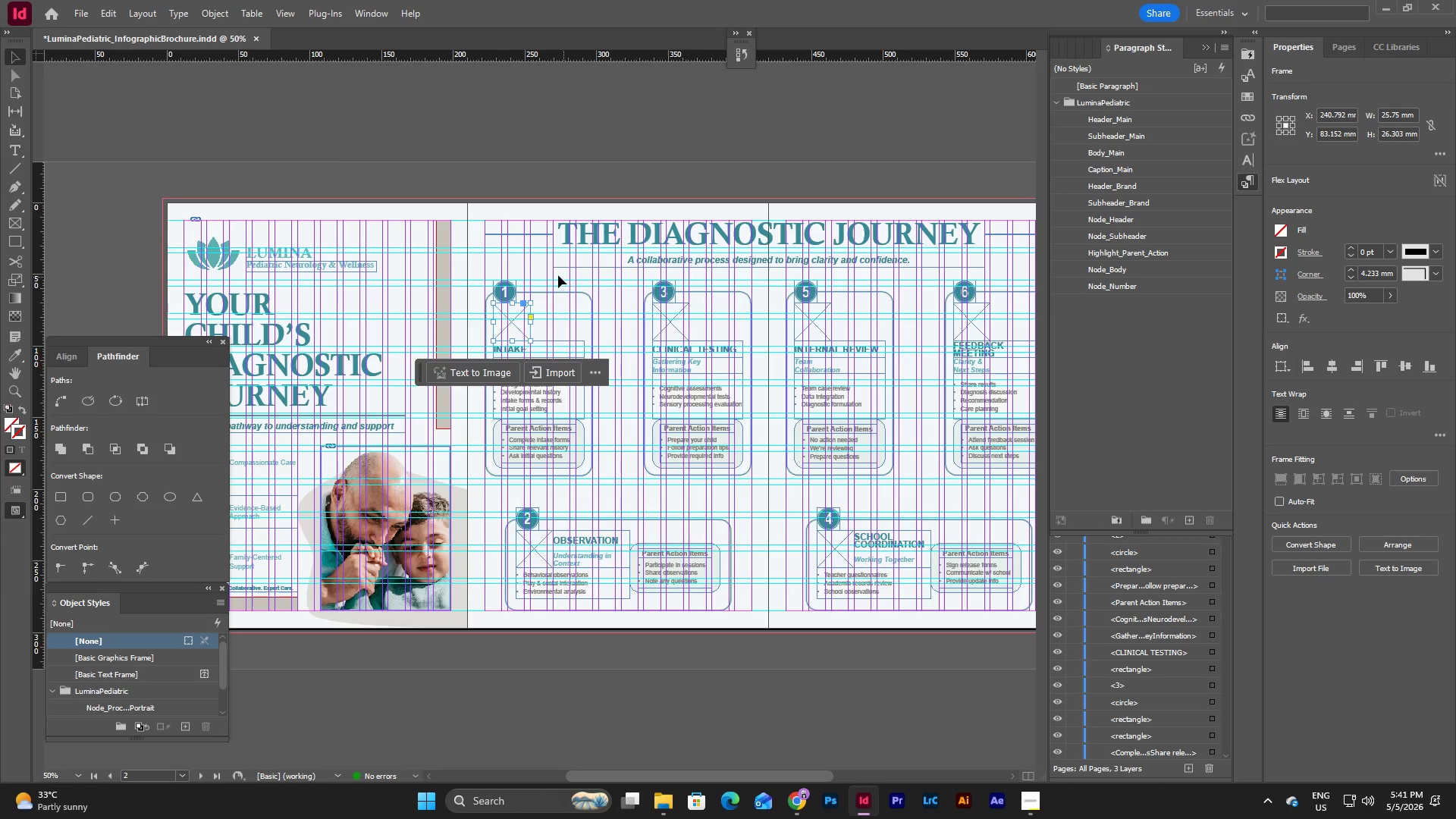 
key(W)
 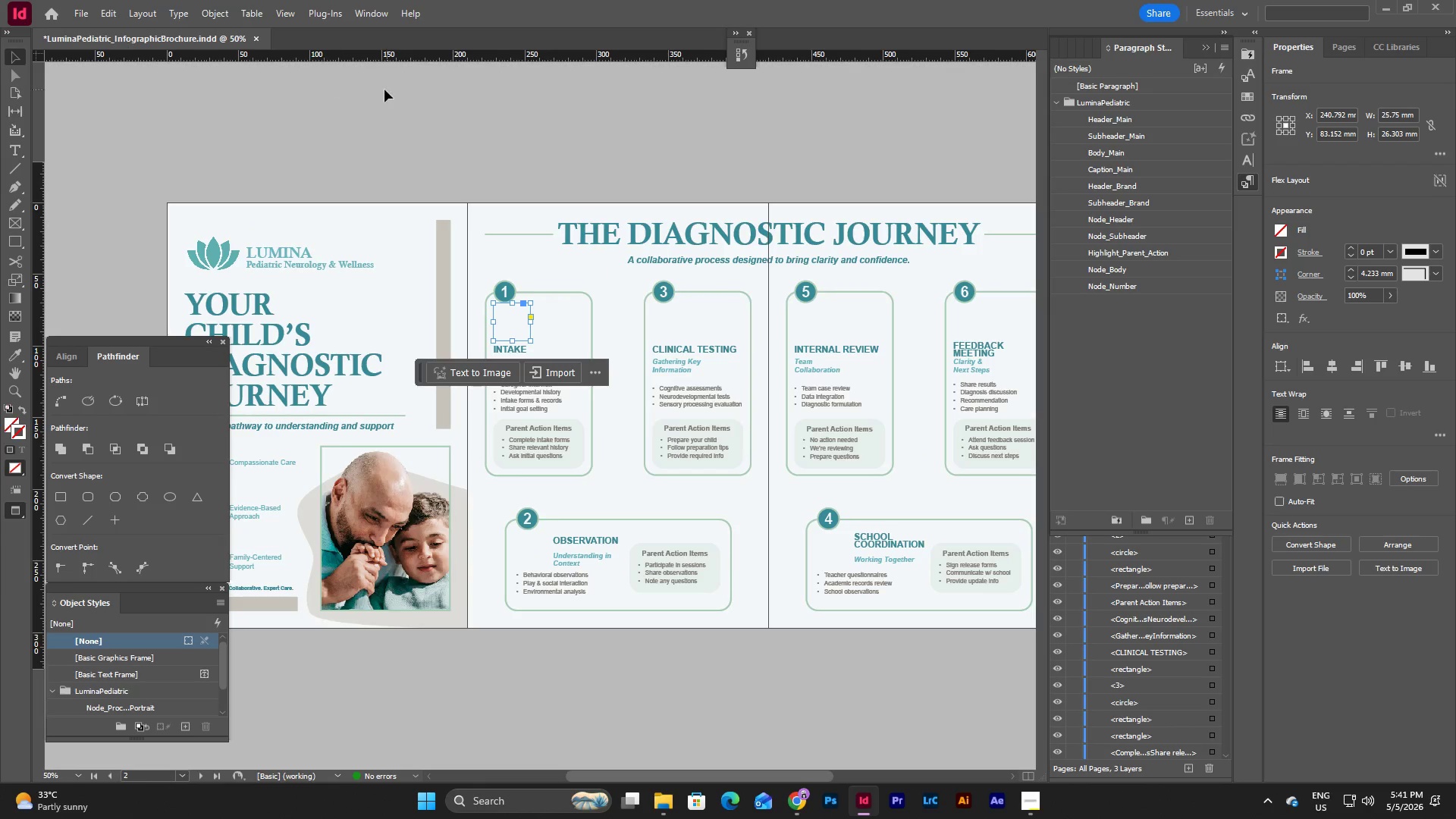 
left_click([61, 9])
 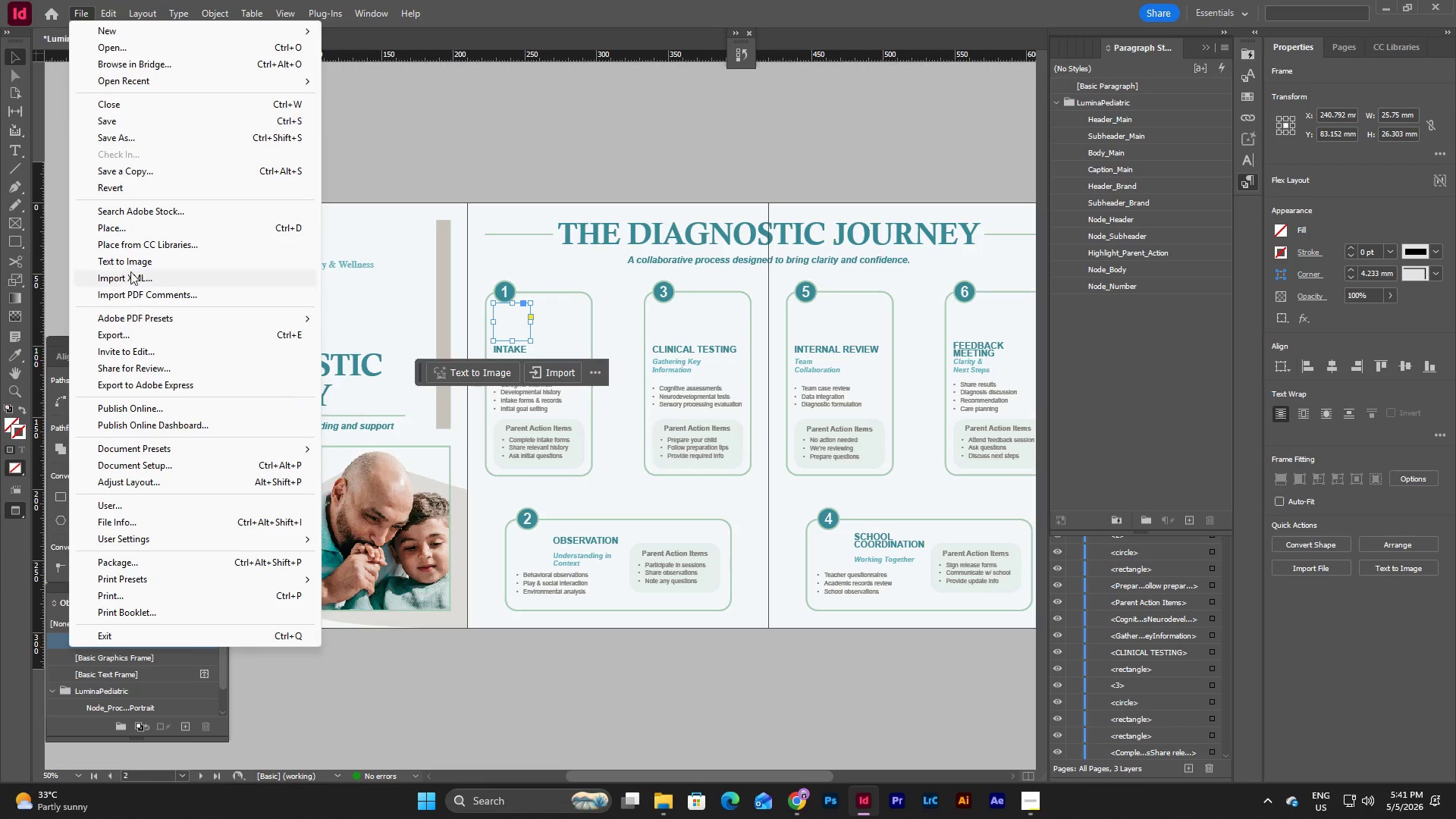 
left_click([129, 227])
 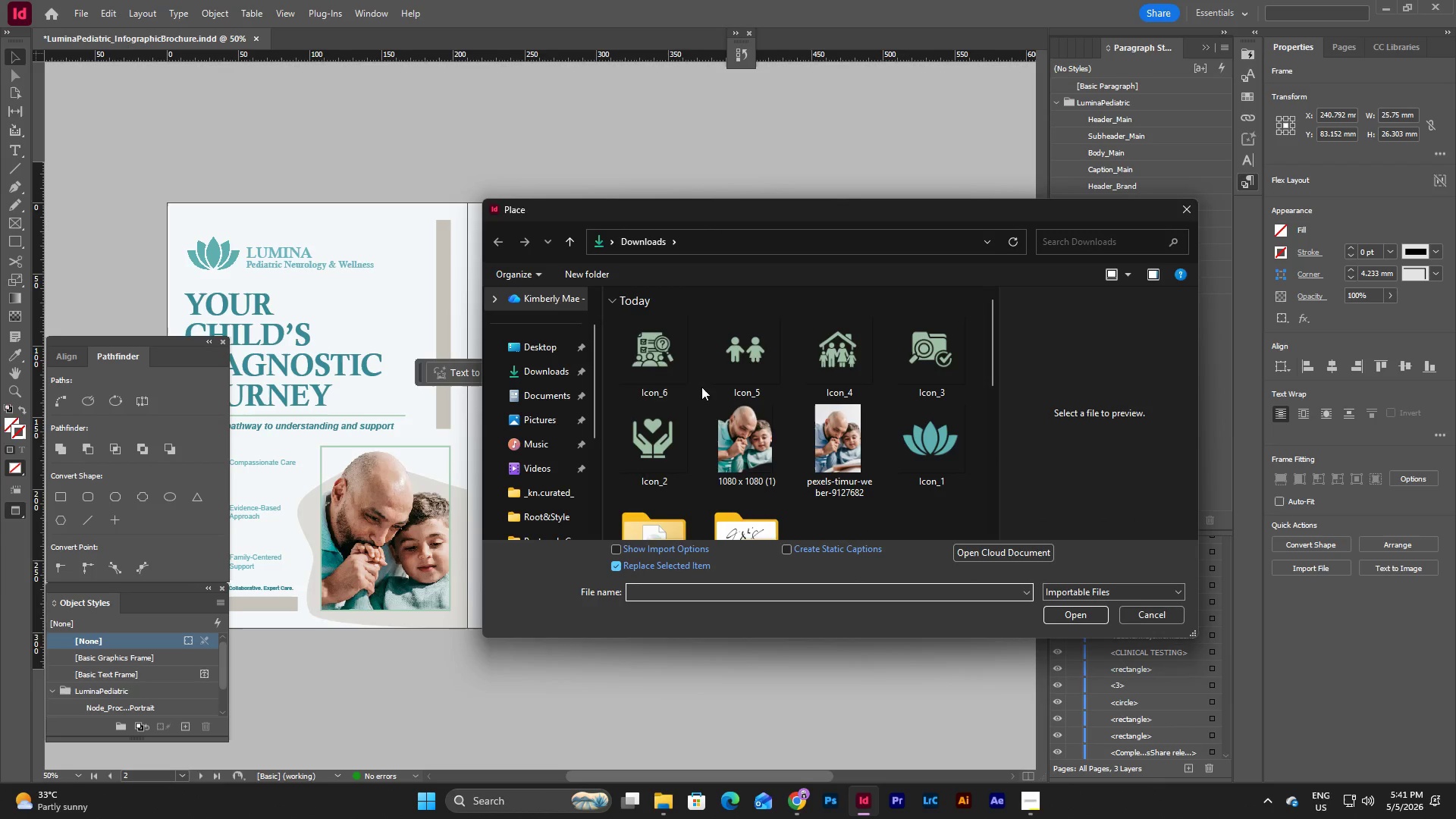 
left_click([748, 353])
 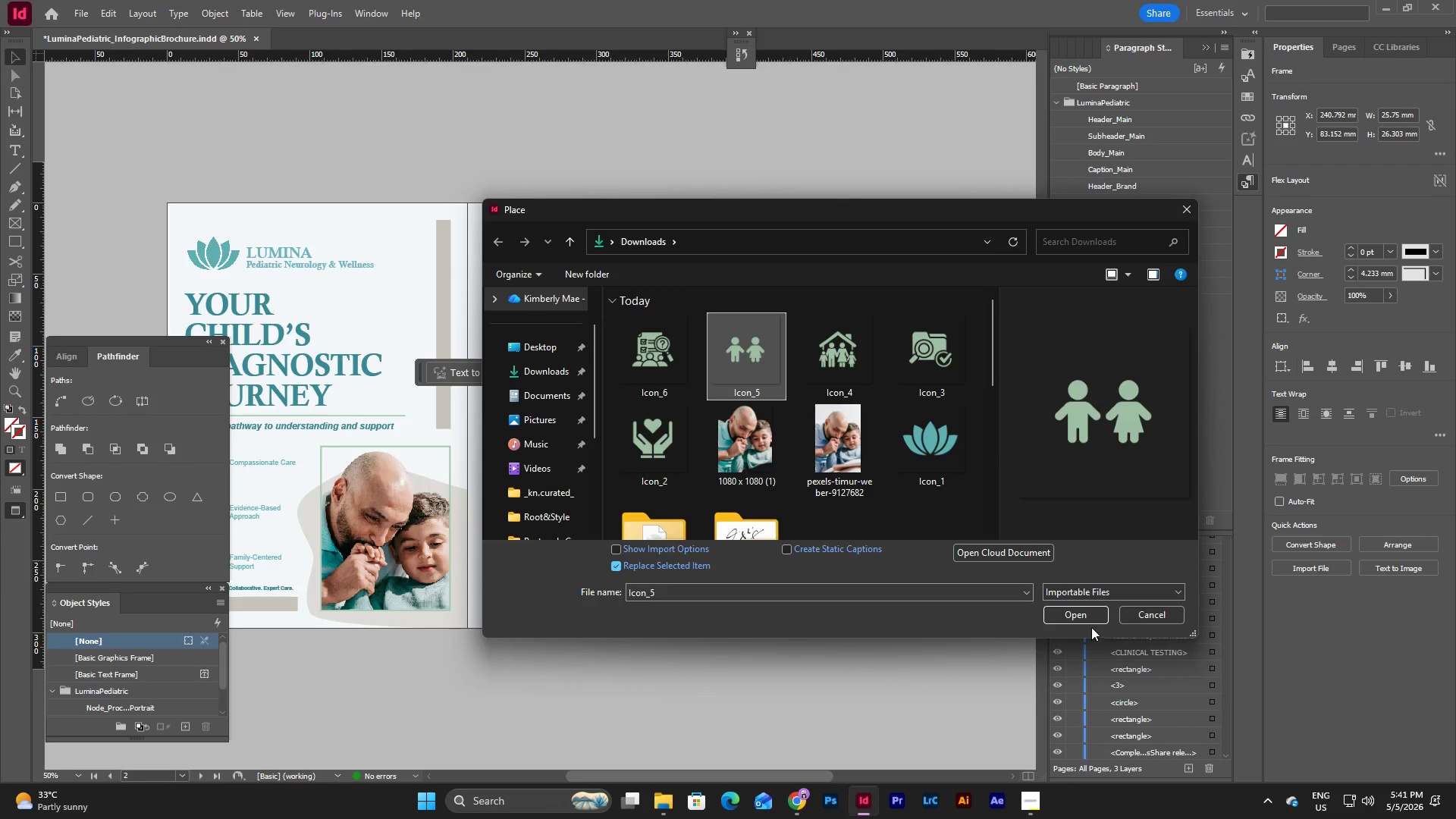 
left_click([1082, 616])
 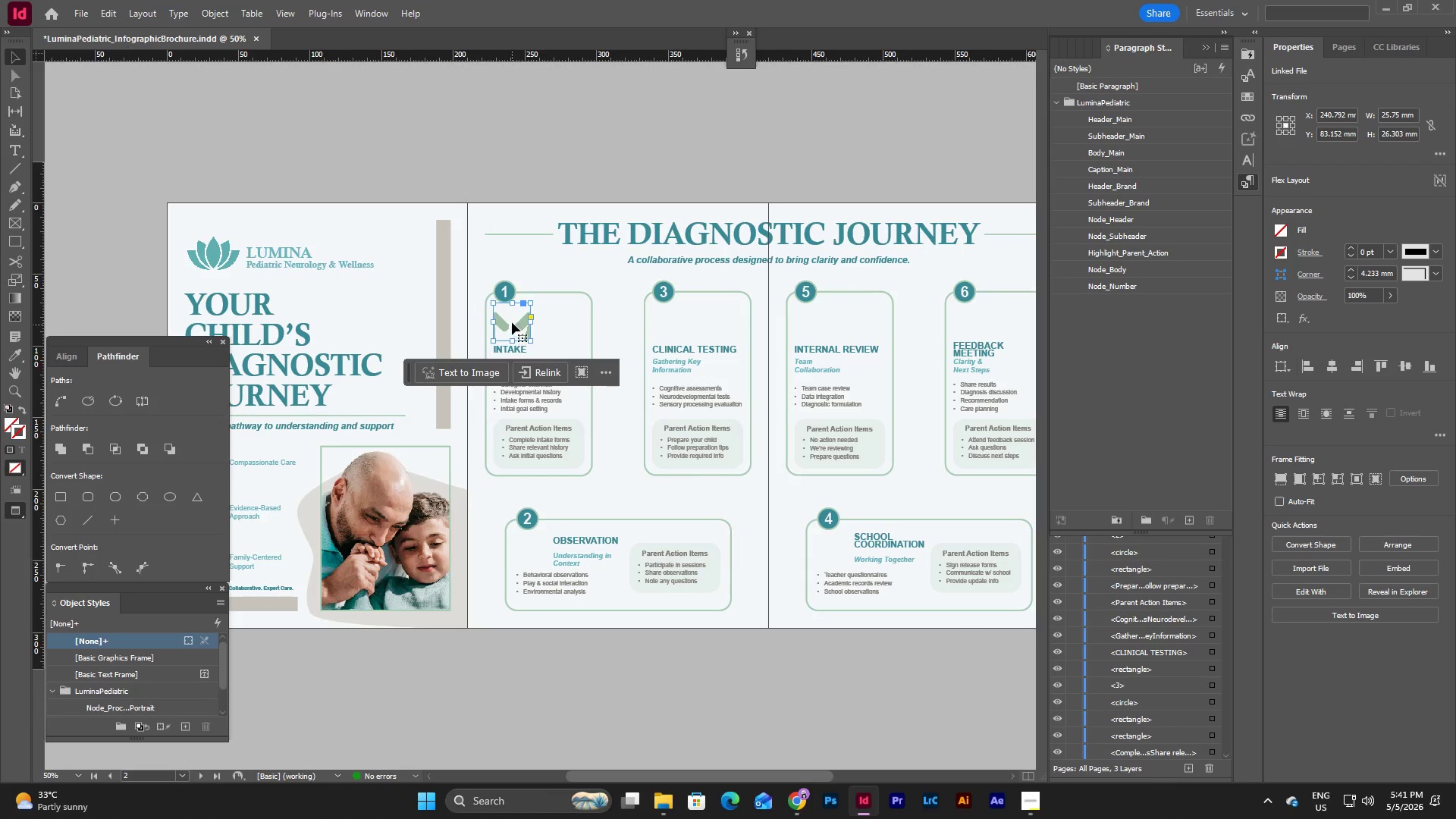 
double_click([512, 318])
 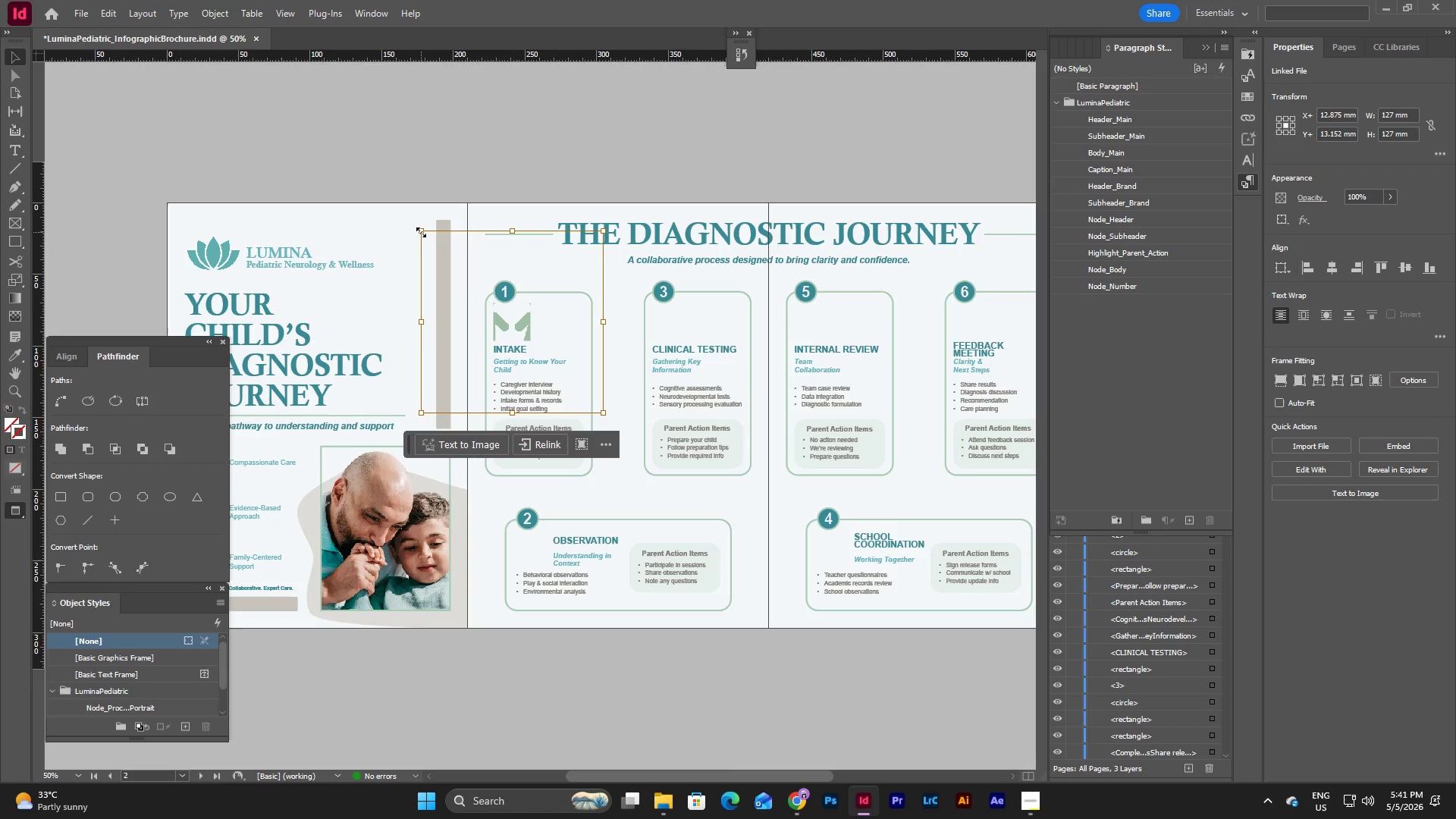 
left_click_drag(start_coordinate=[421, 232], to_coordinate=[494, 312])
 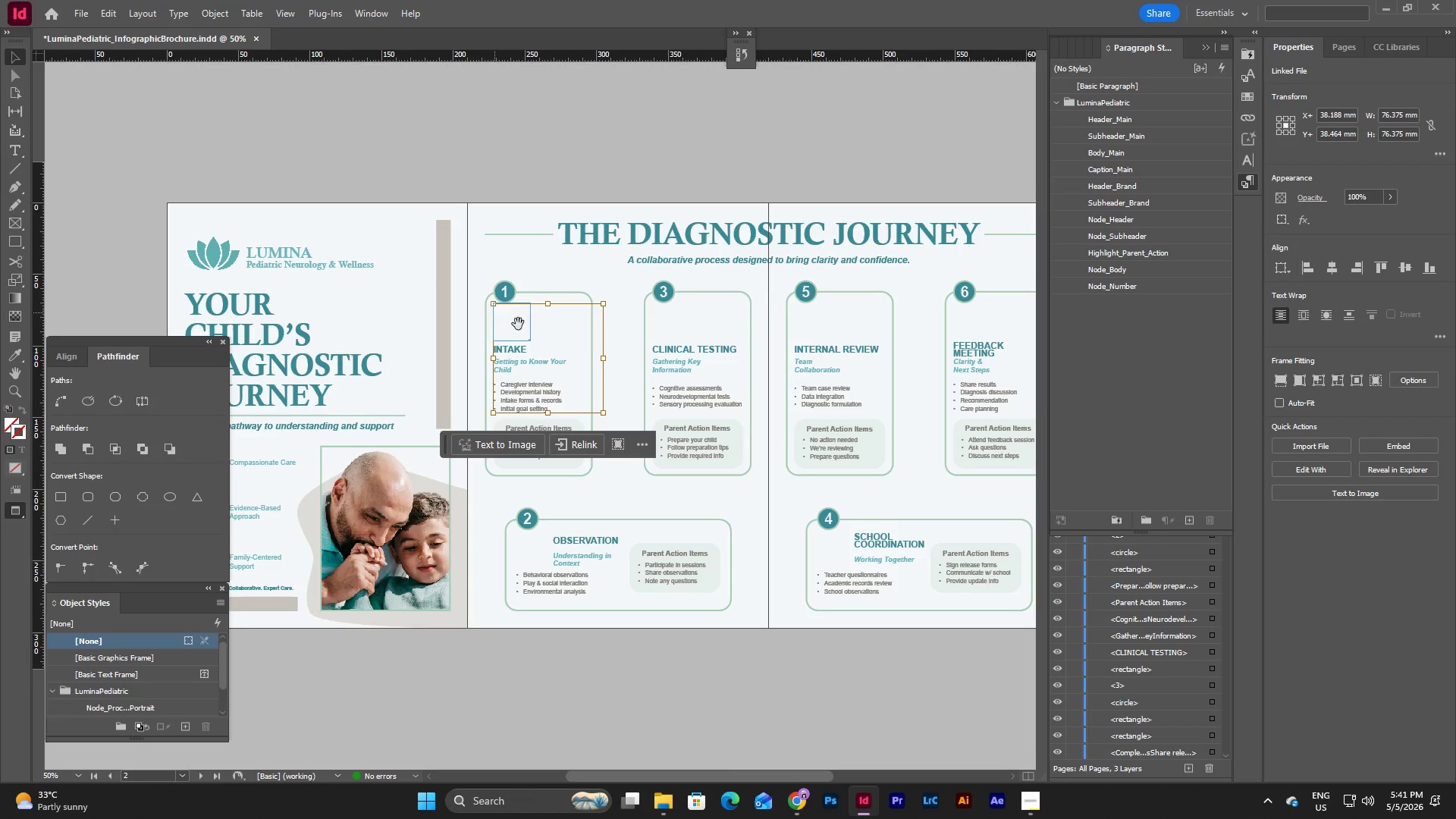 
hold_key(key=ShiftLeft, duration=3.84)
 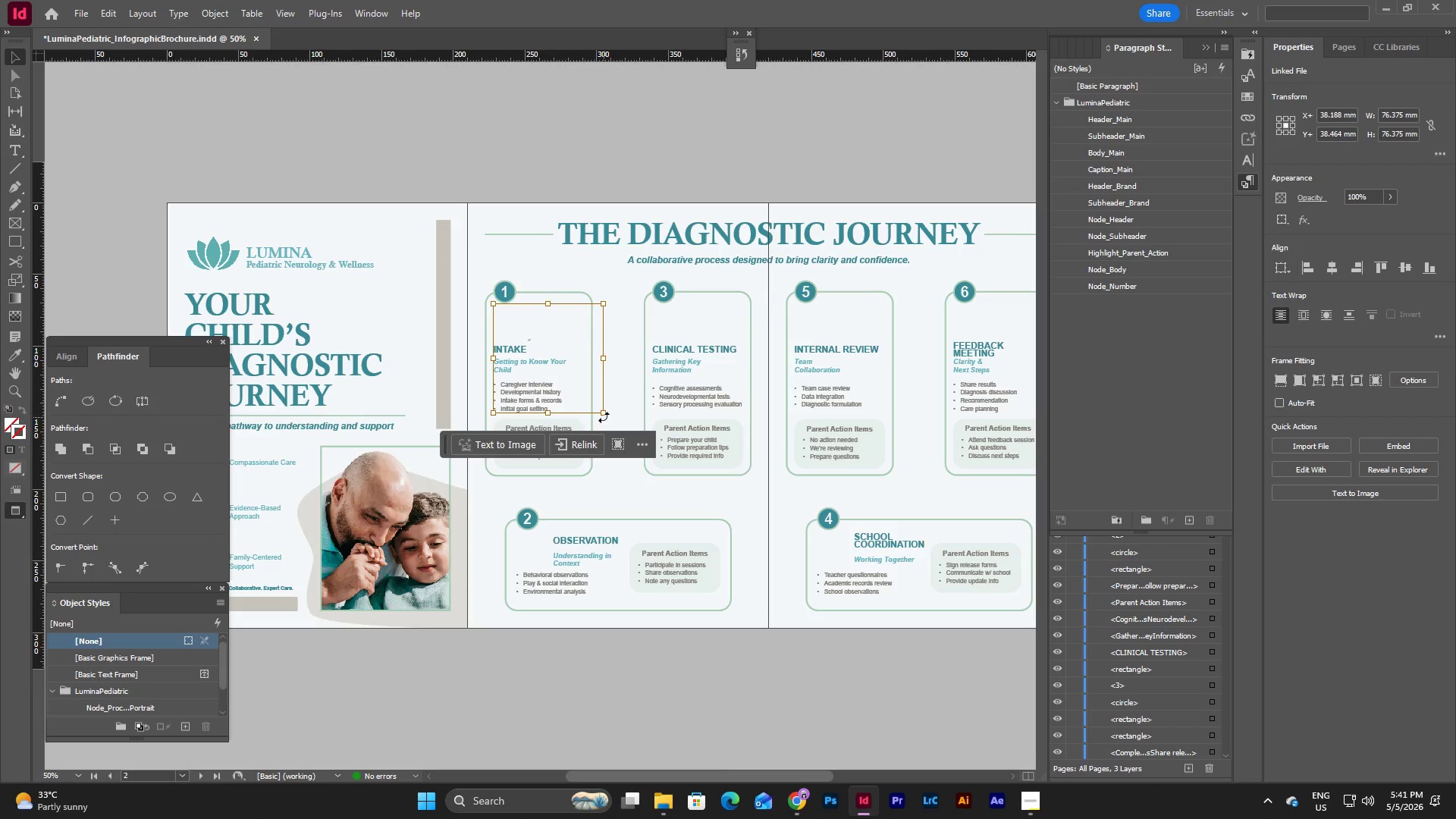 
hold_key(key=ShiftLeft, duration=1.75)
left_click_drag(start_coordinate=[604, 414], to_coordinate=[527, 340])
 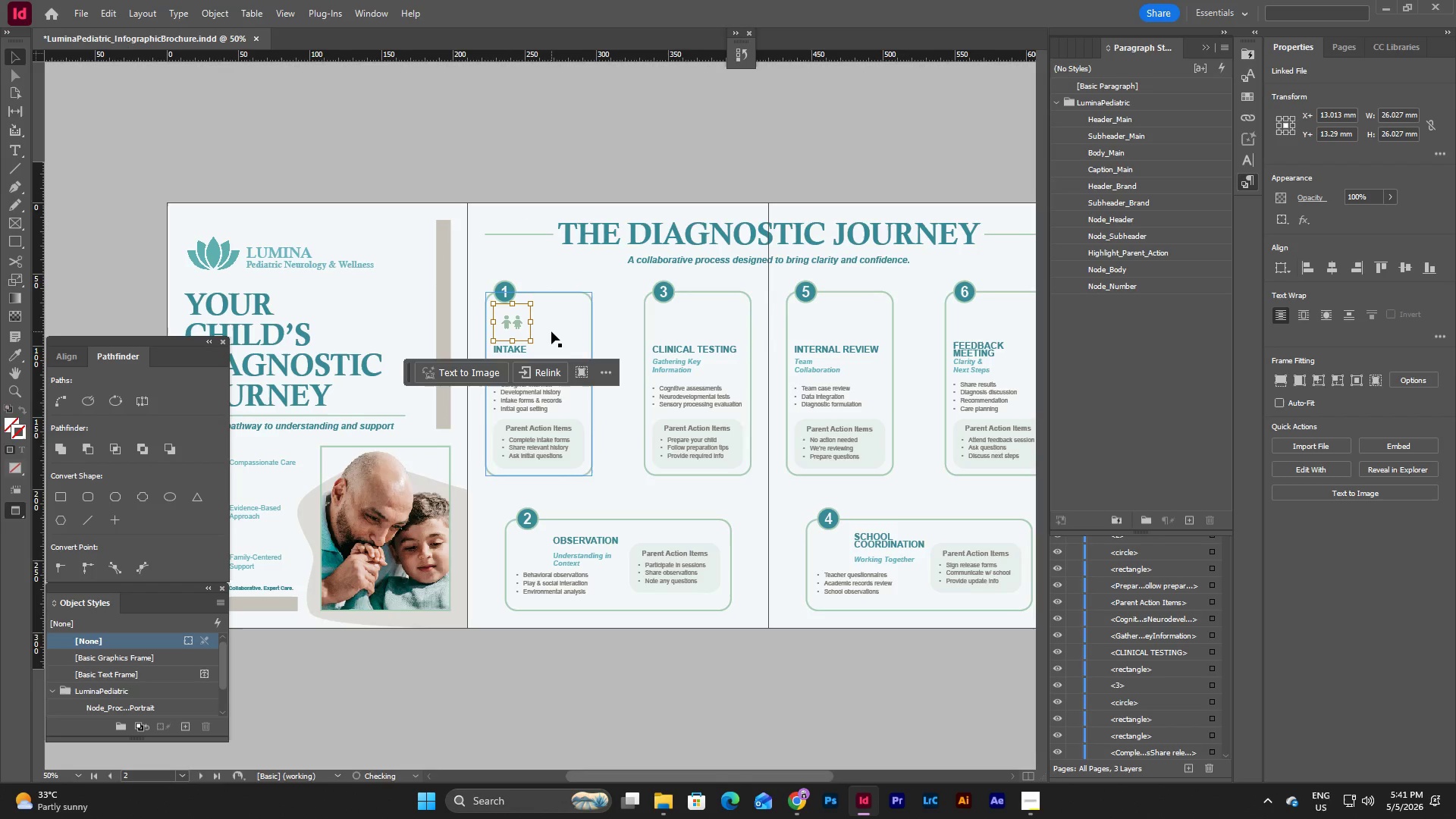 
left_click([551, 331])
 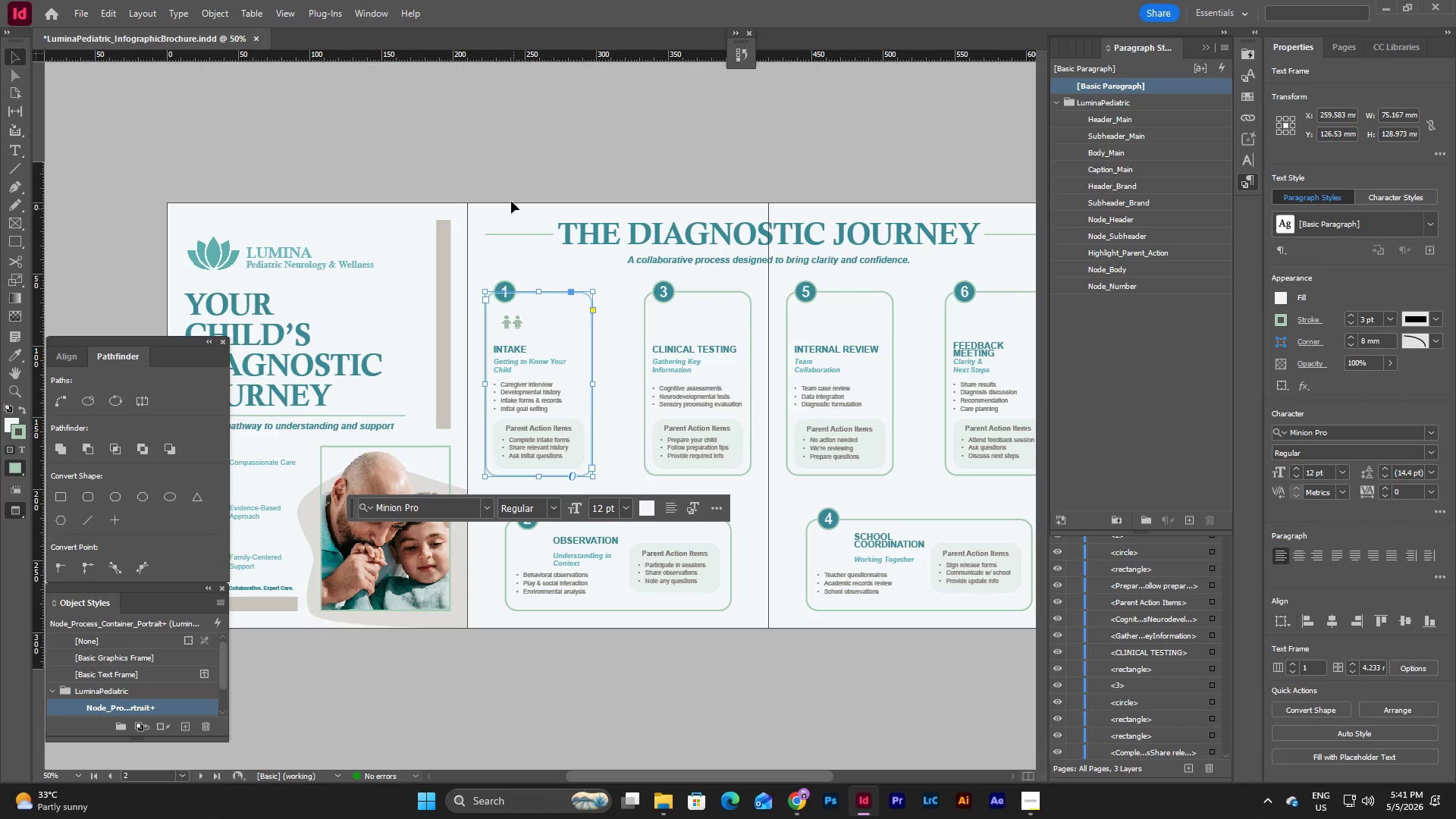 
left_click([510, 163])
 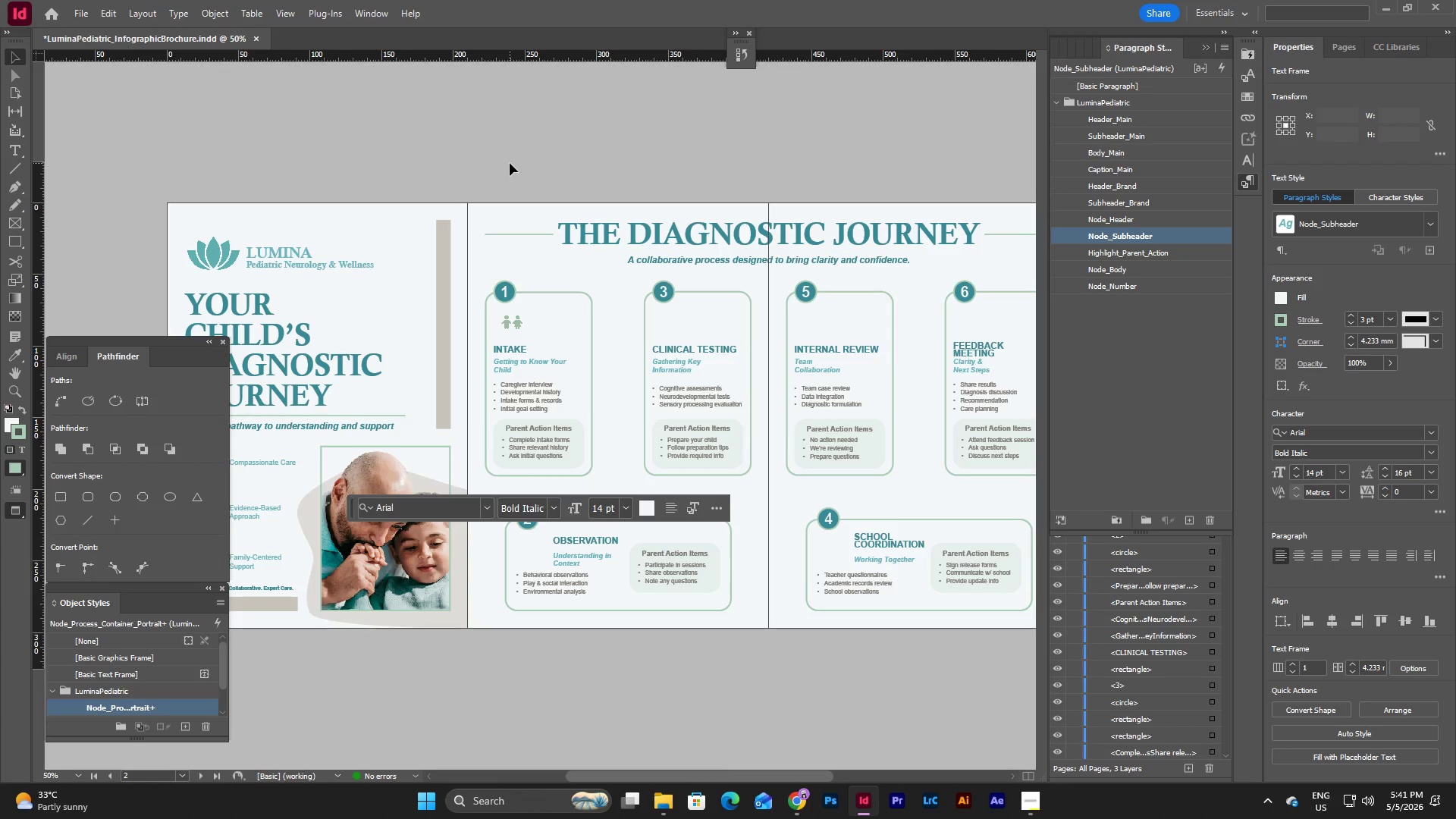 
type(wwww)
 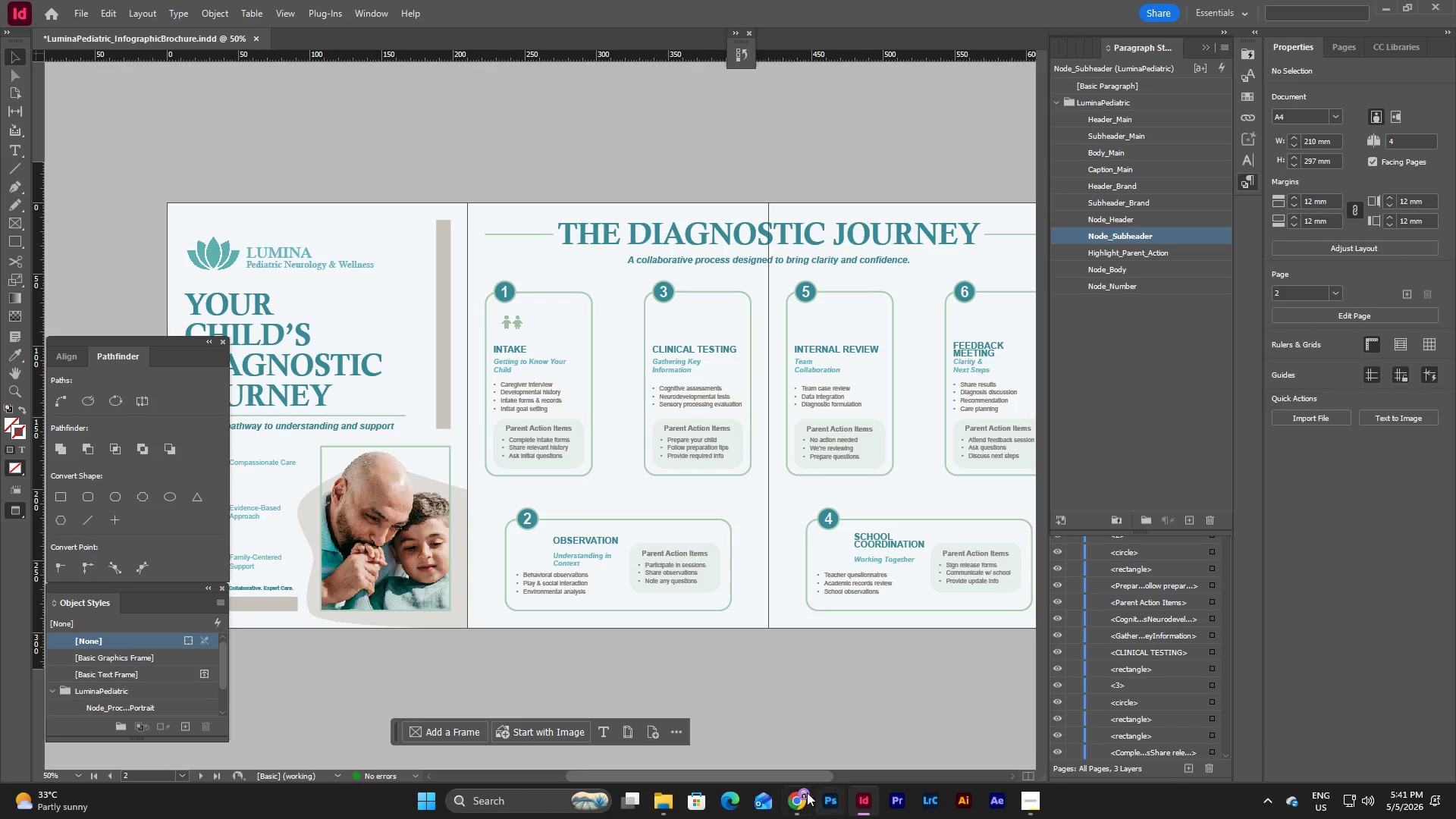 
left_click([668, 807])
 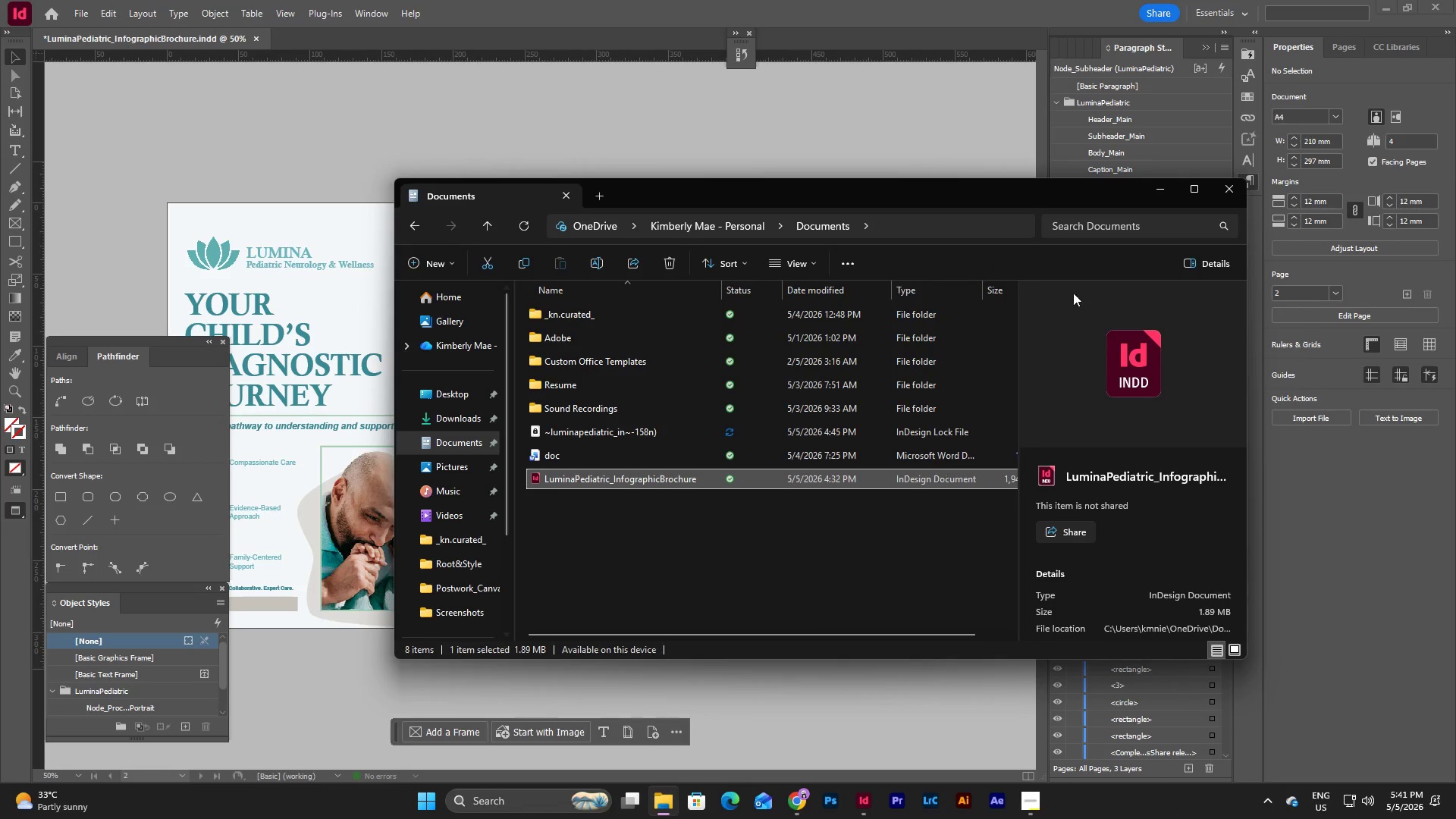 
left_click([1163, 190])
 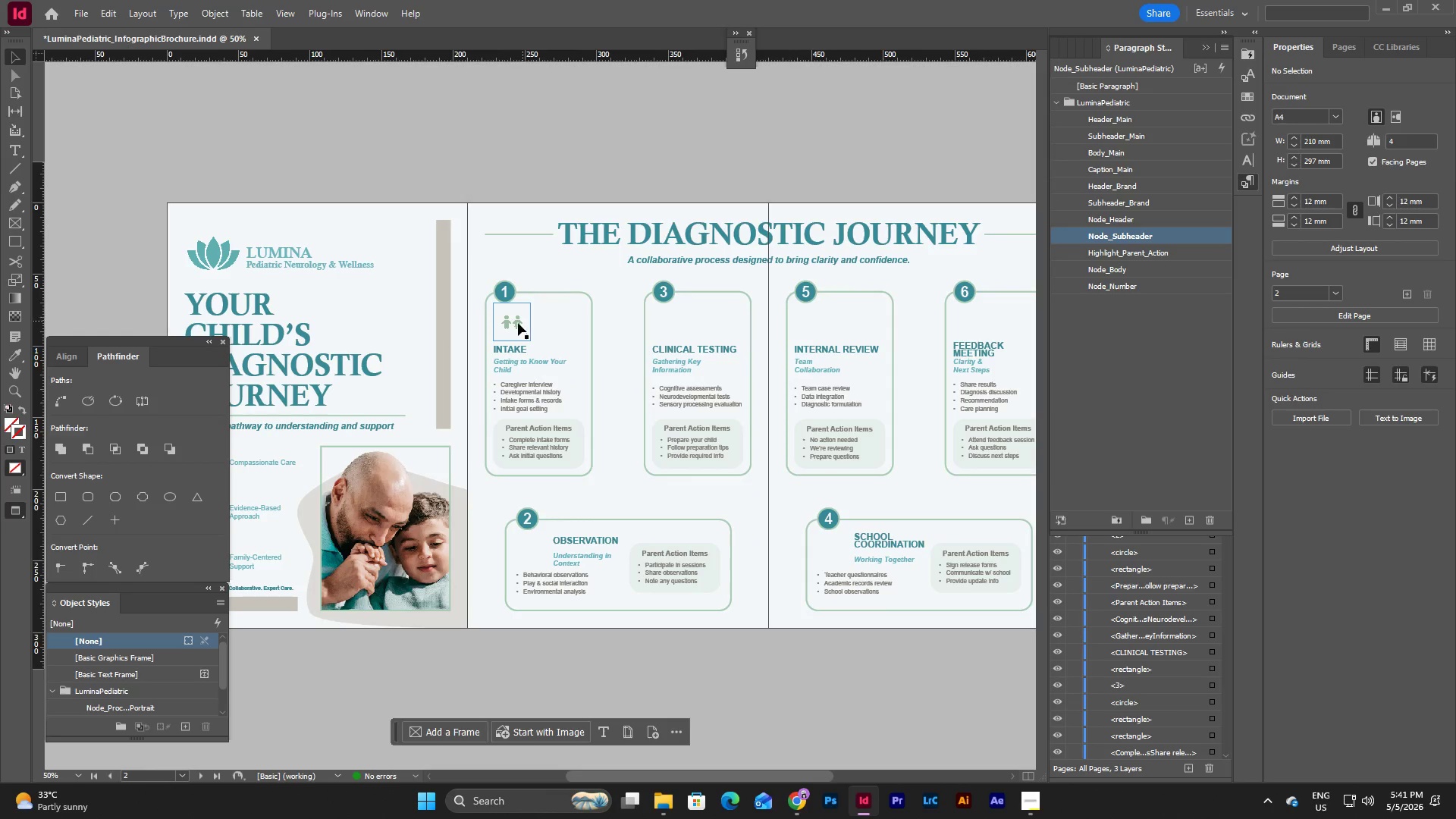 
double_click([516, 325])
 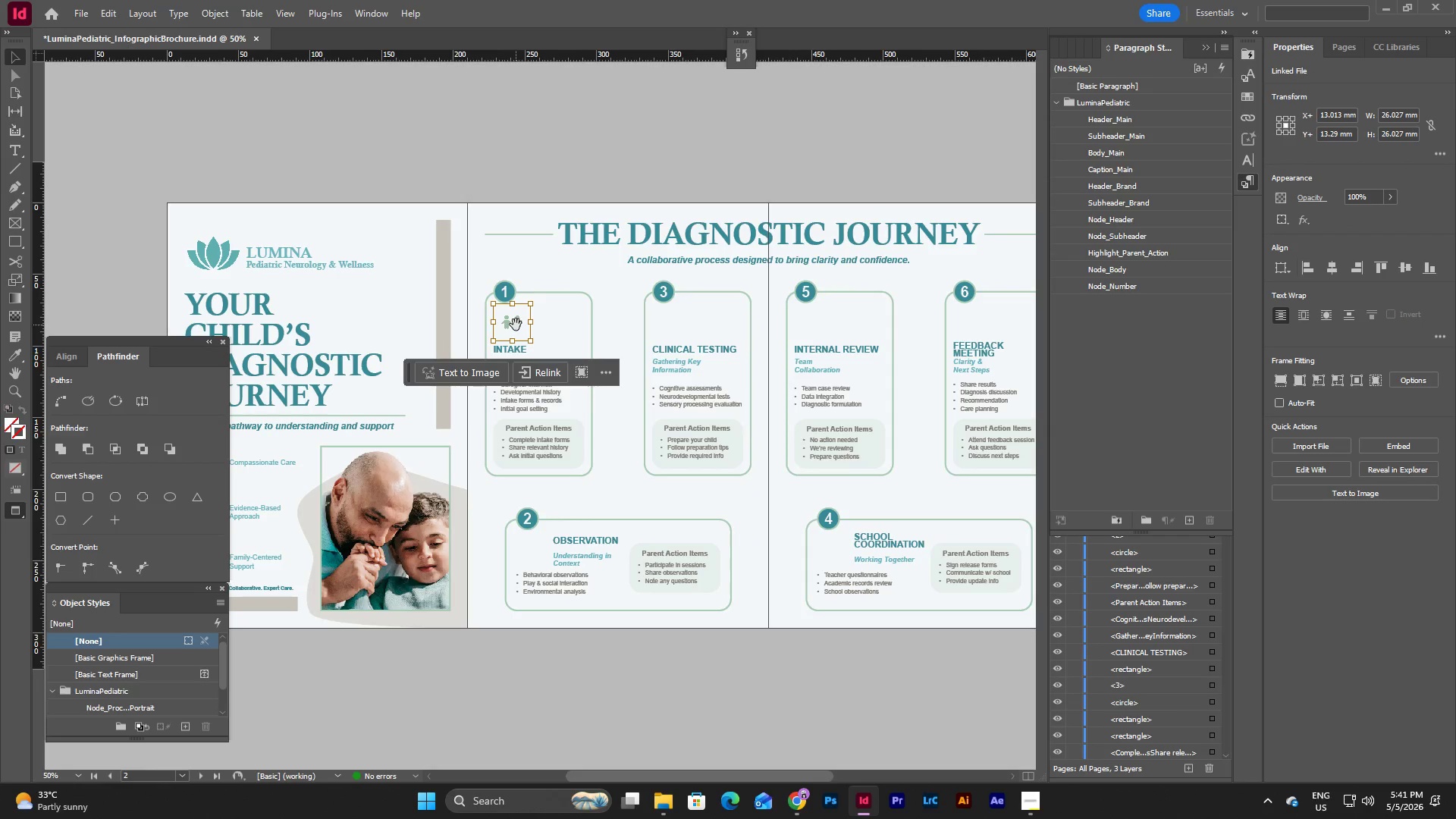 
key(Backspace)
 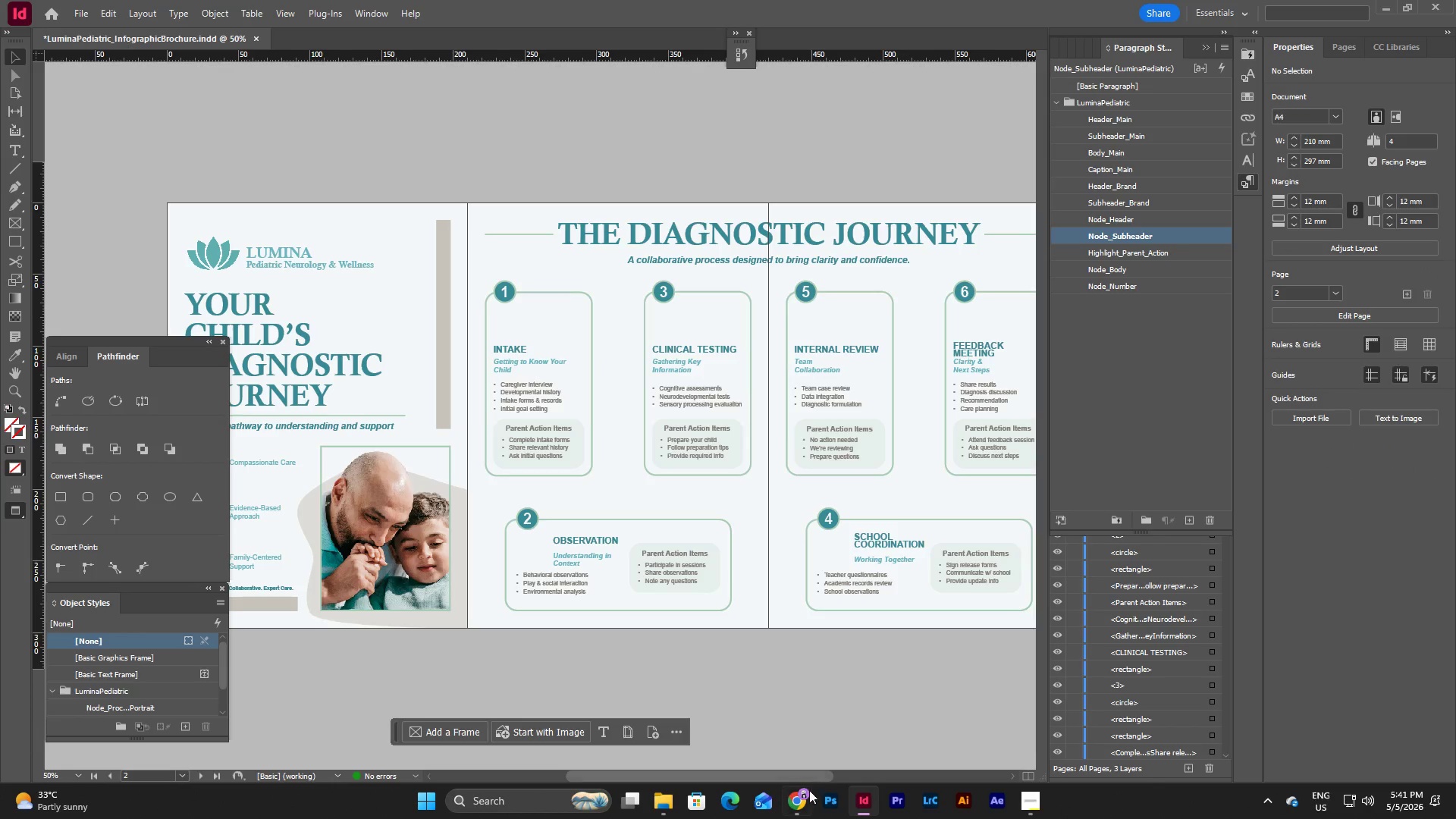 
mouse_move([799, 801])
 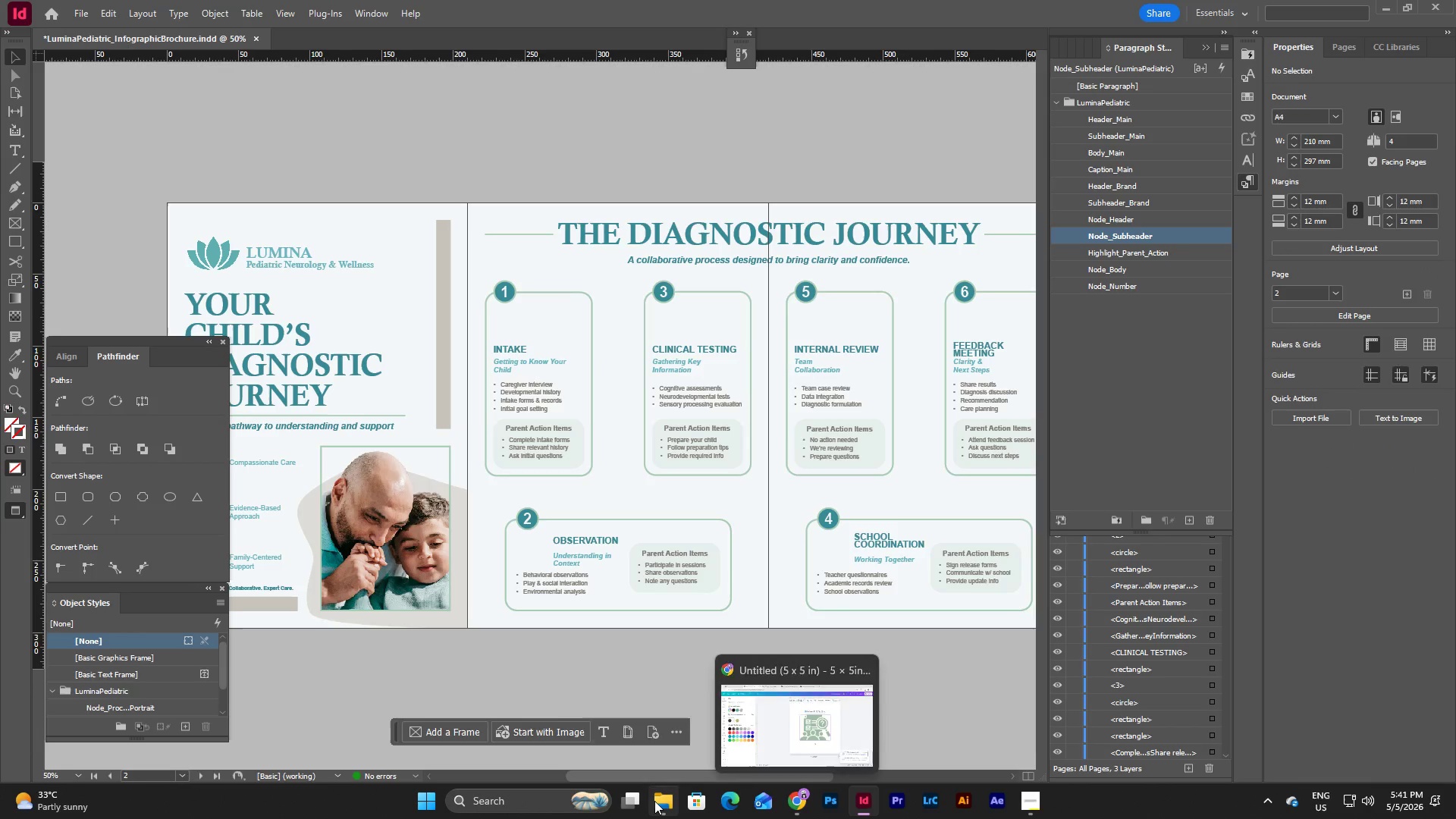 
left_click([654, 801])
 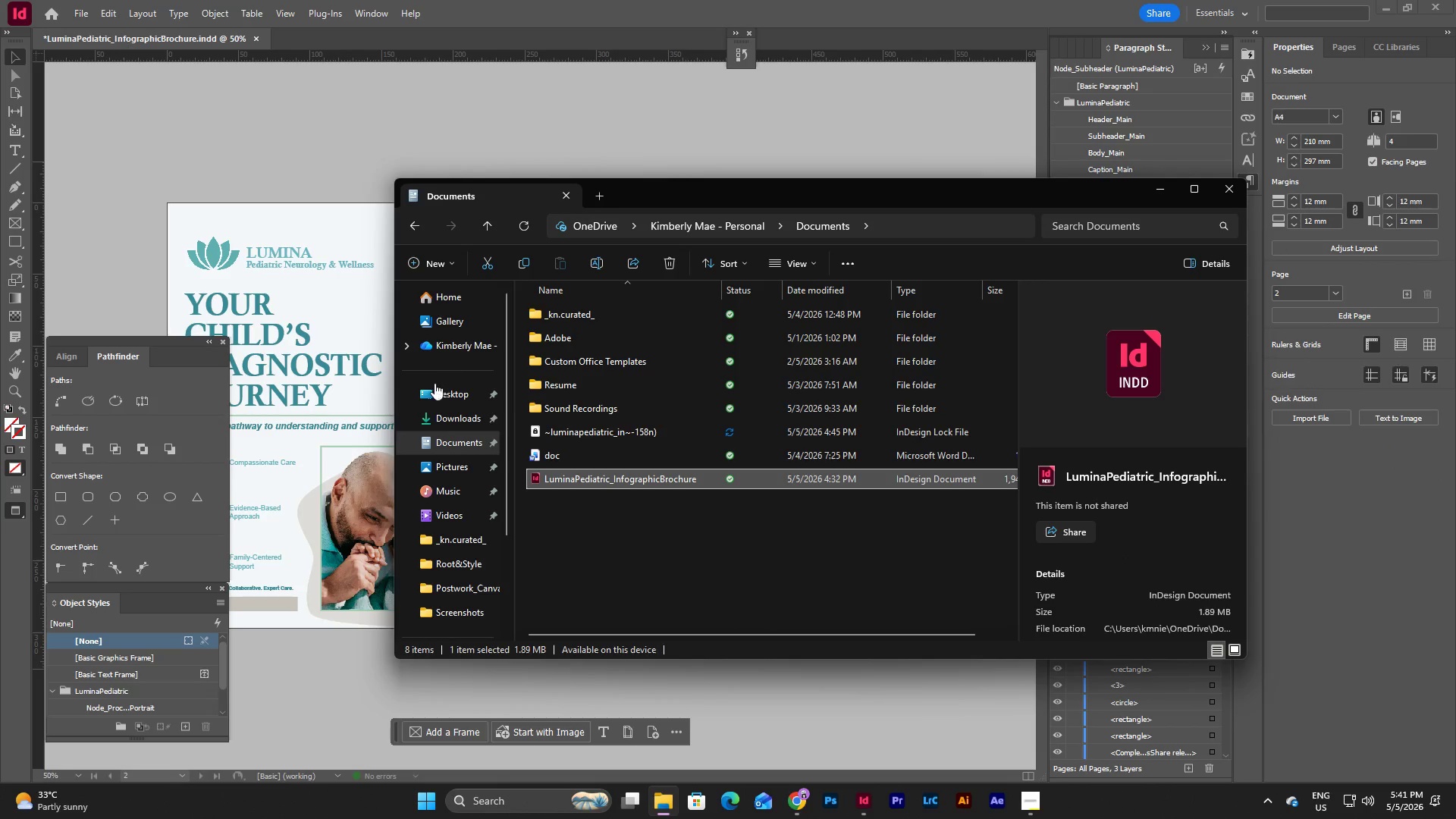 
left_click([428, 417])
 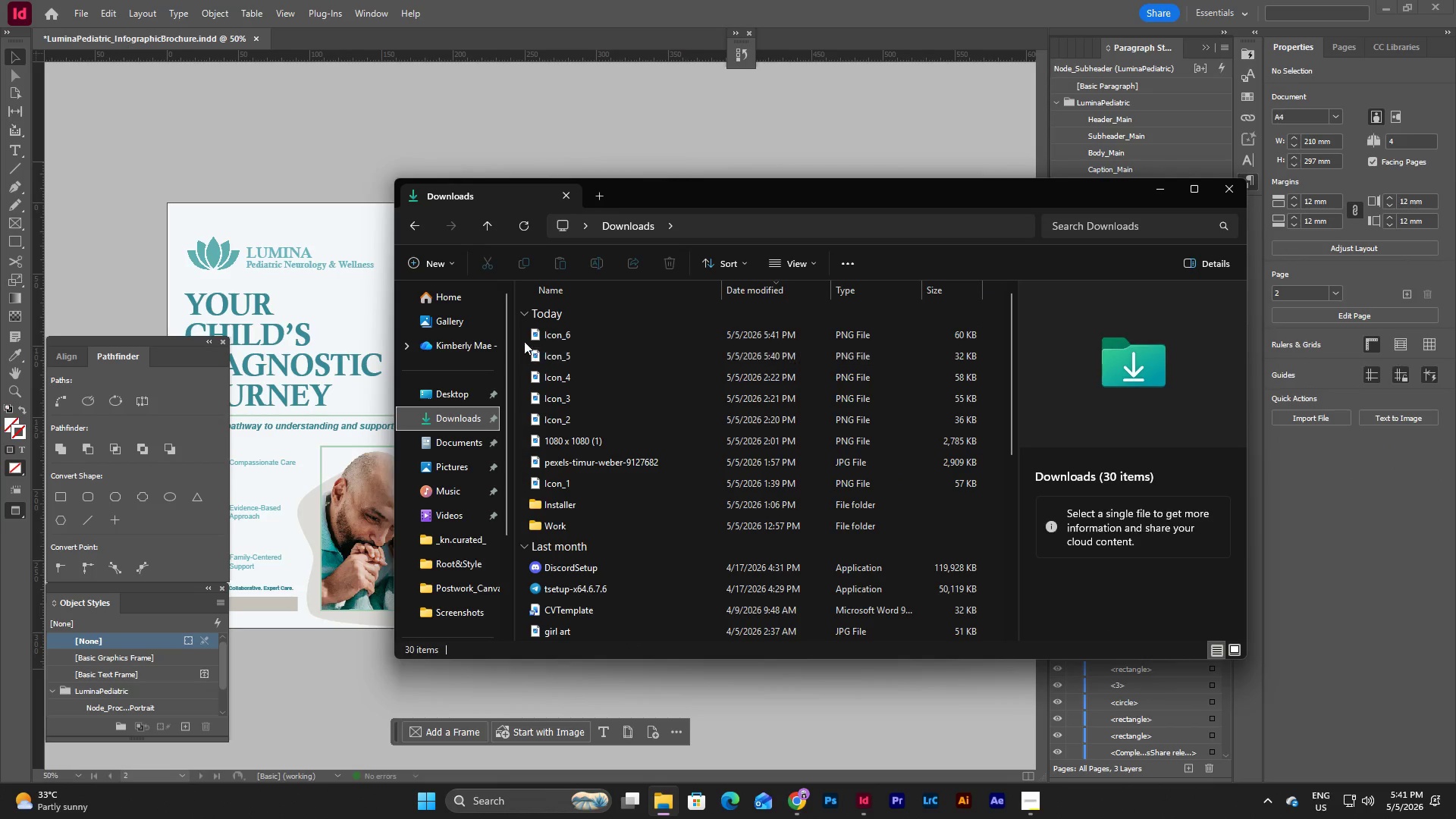 
left_click_drag(start_coordinate=[525, 328], to_coordinate=[578, 352])
 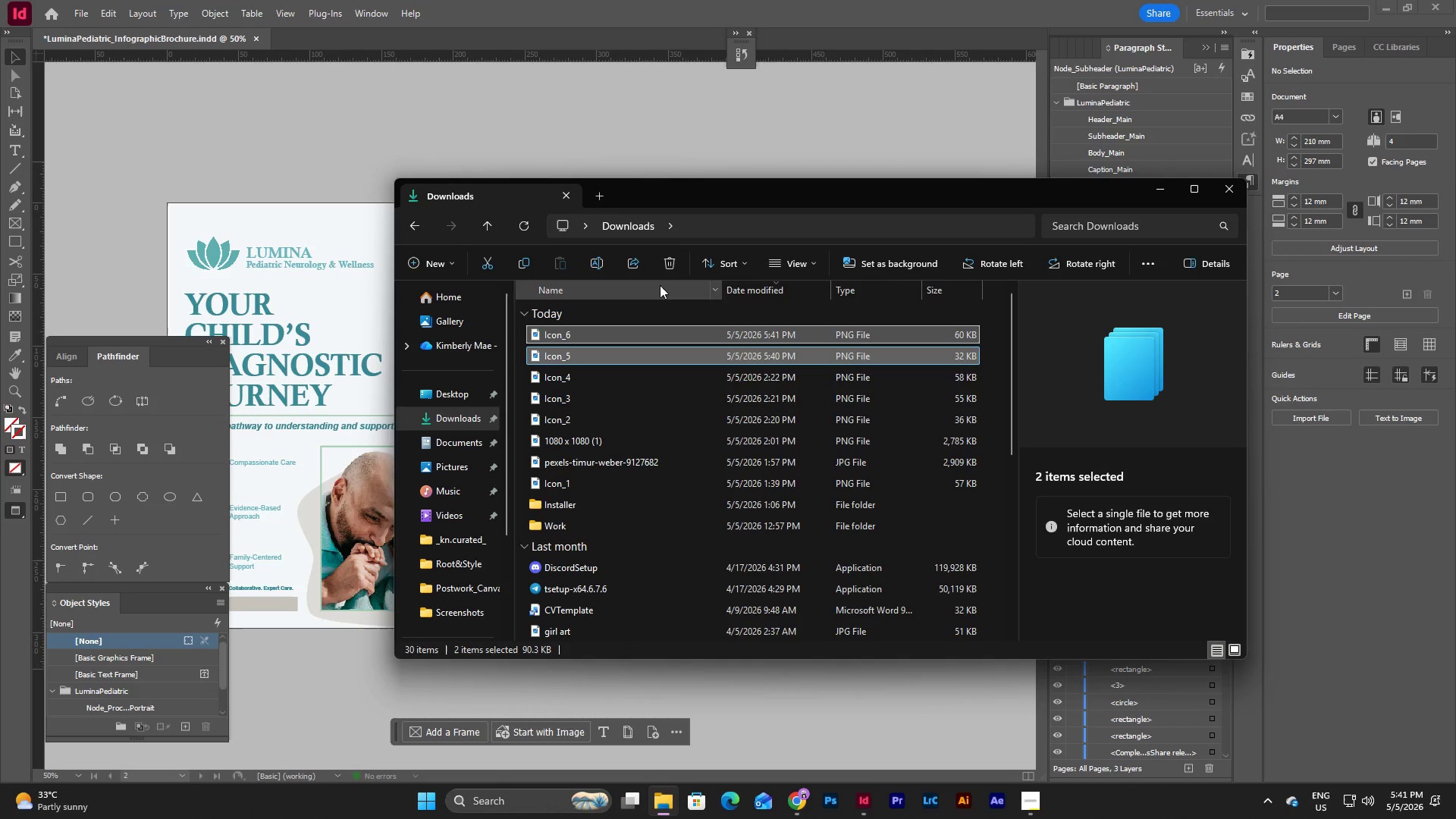 
left_click([676, 261])
 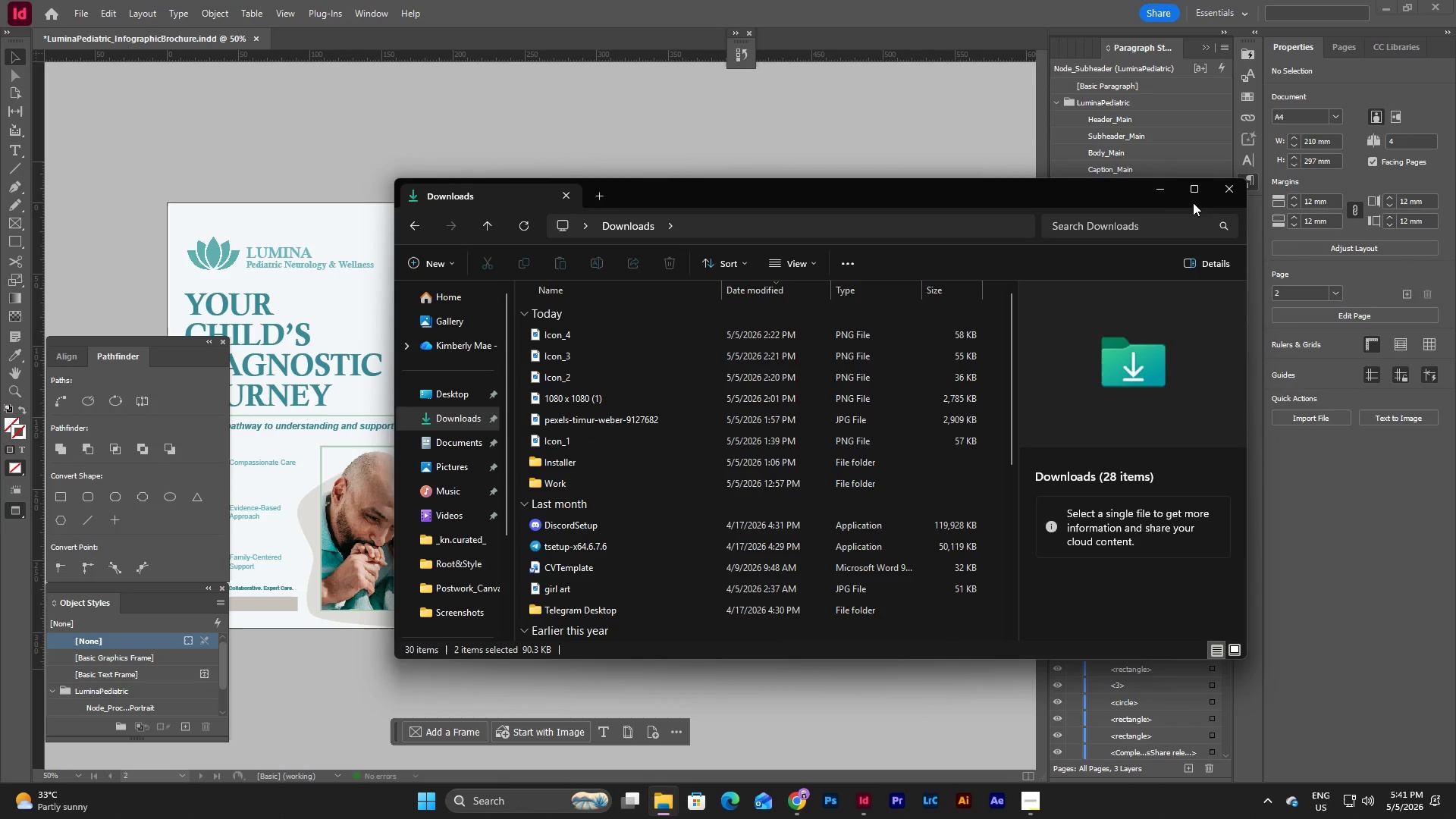 
left_click([1163, 193])
 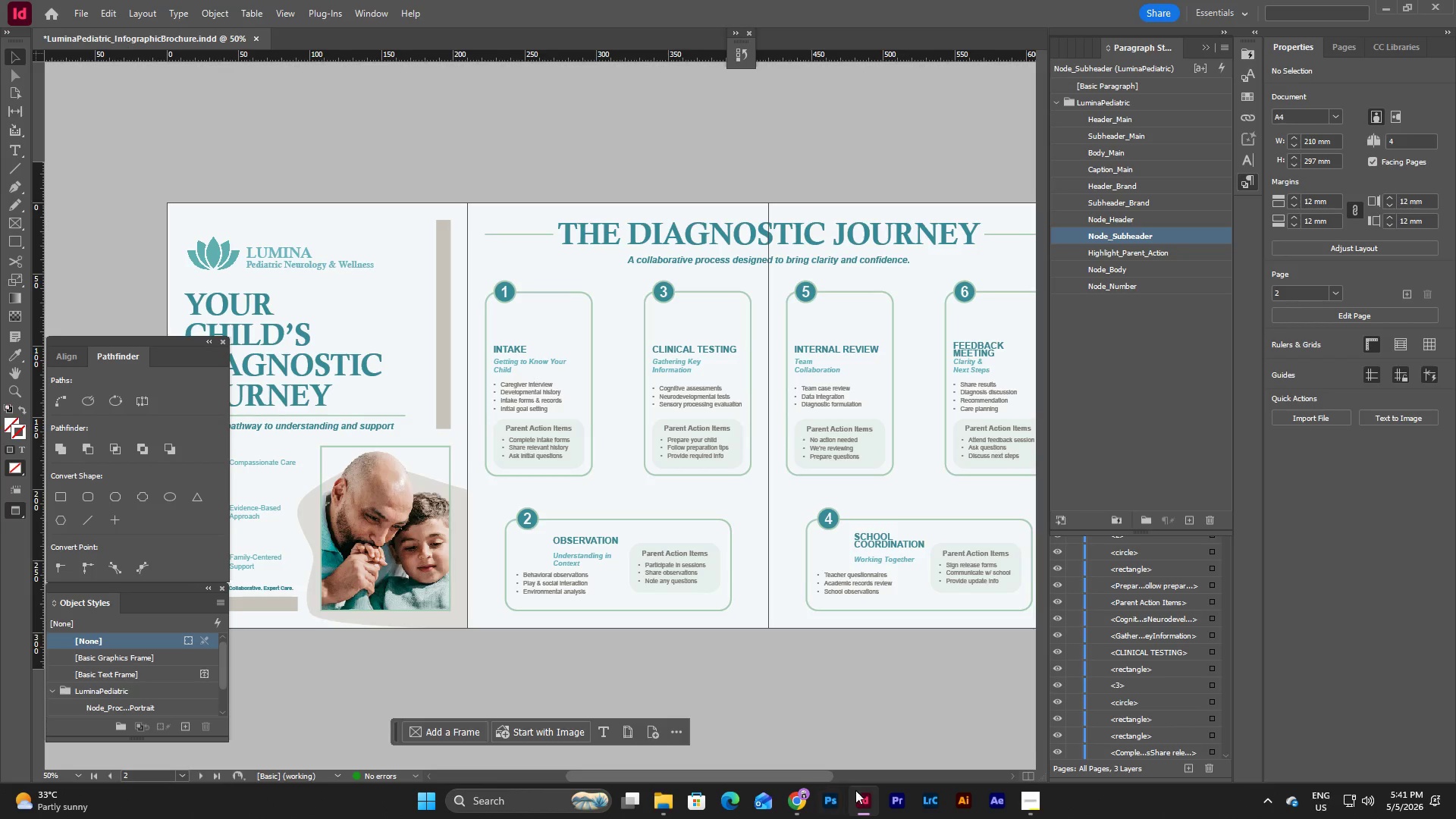 
left_click([805, 795])
 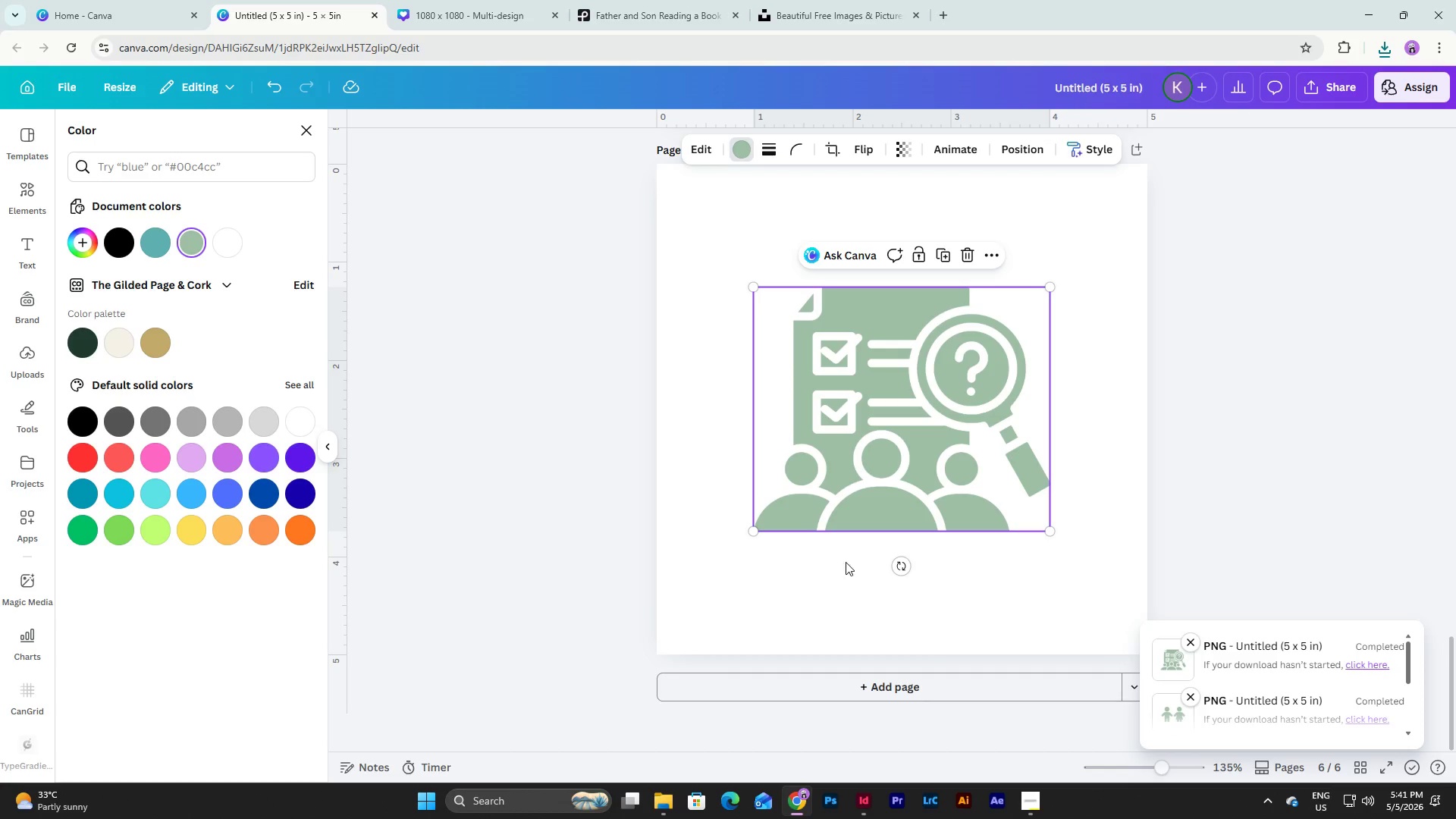 
scroll: coordinate [956, 689], scroll_direction: up, amount: 9.0
 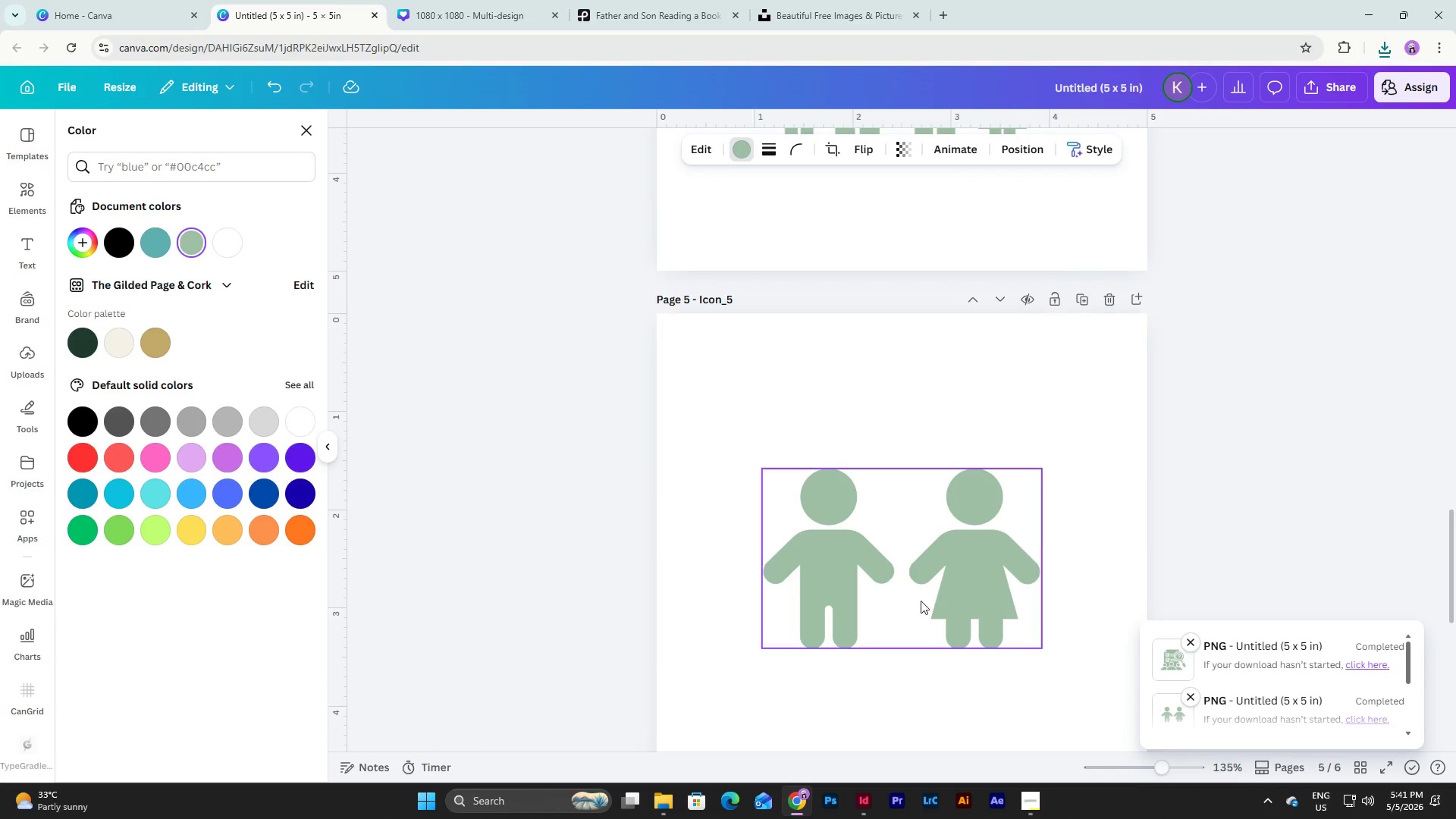 
left_click_drag(start_coordinate=[921, 601], to_coordinate=[864, 494])
 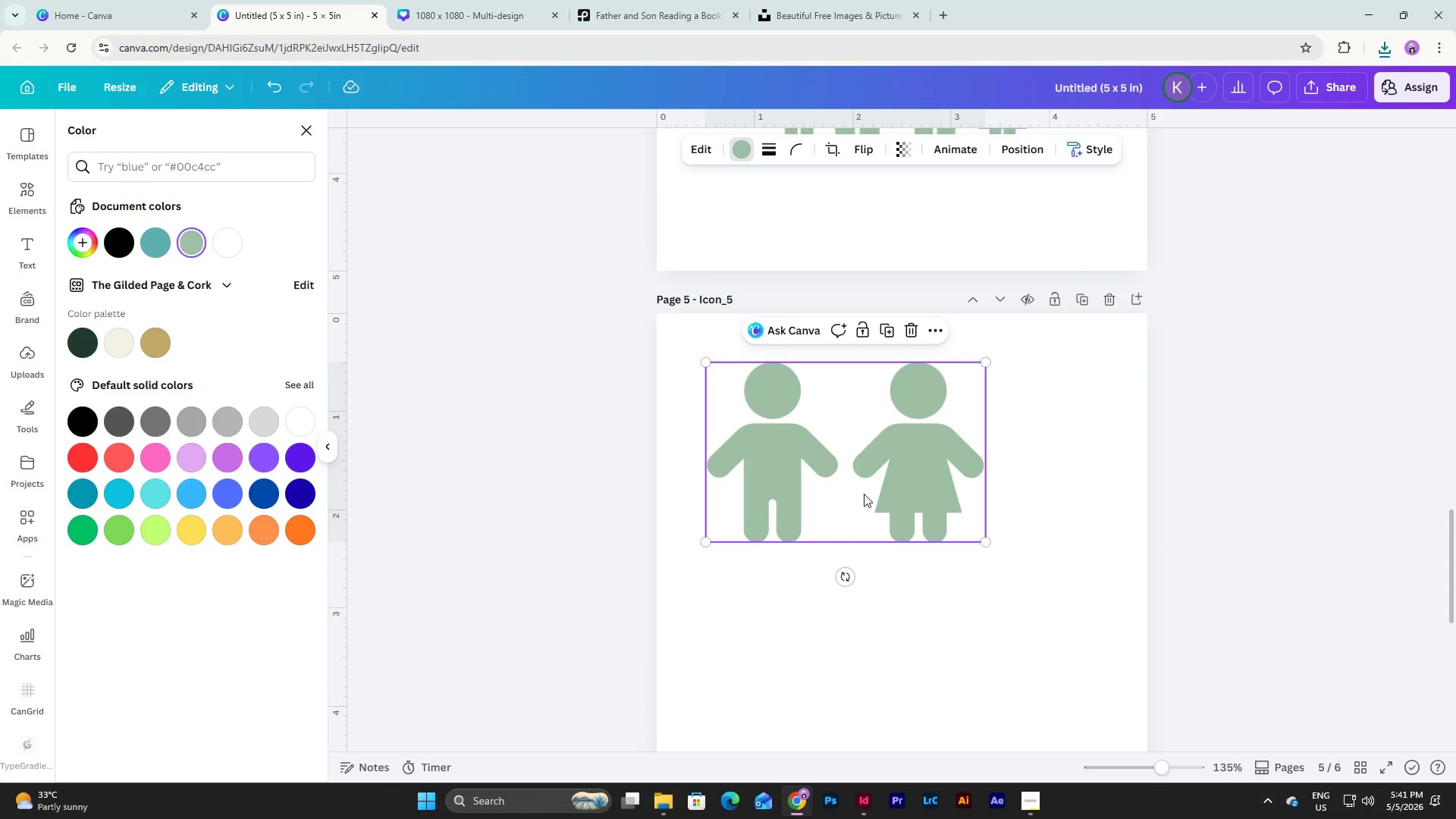 
scroll: coordinate [864, 494], scroll_direction: down, amount: 1.0
 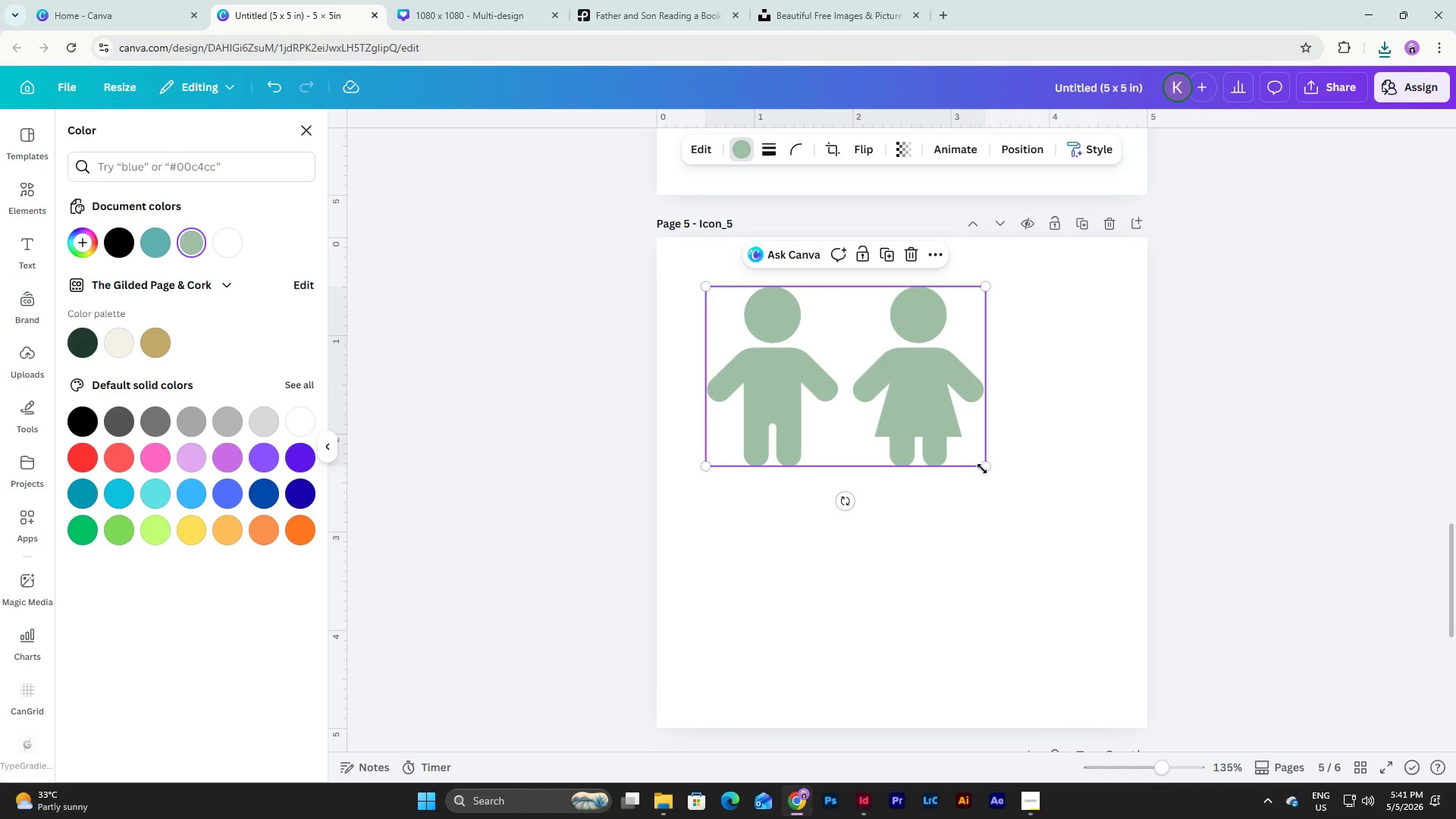 
left_click_drag(start_coordinate=[987, 464], to_coordinate=[1057, 601])
 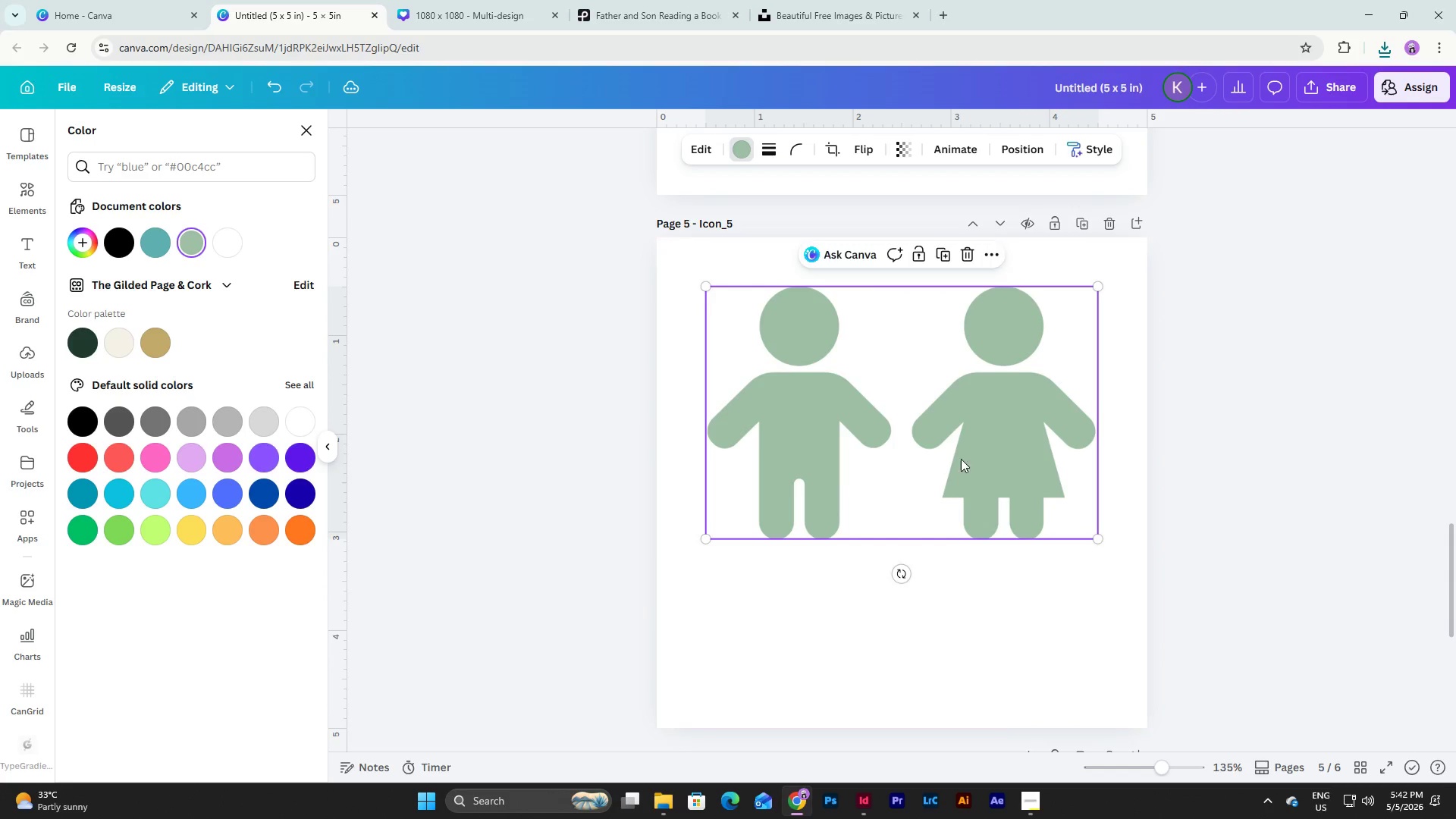 
left_click_drag(start_coordinate=[943, 406], to_coordinate=[943, 472])
 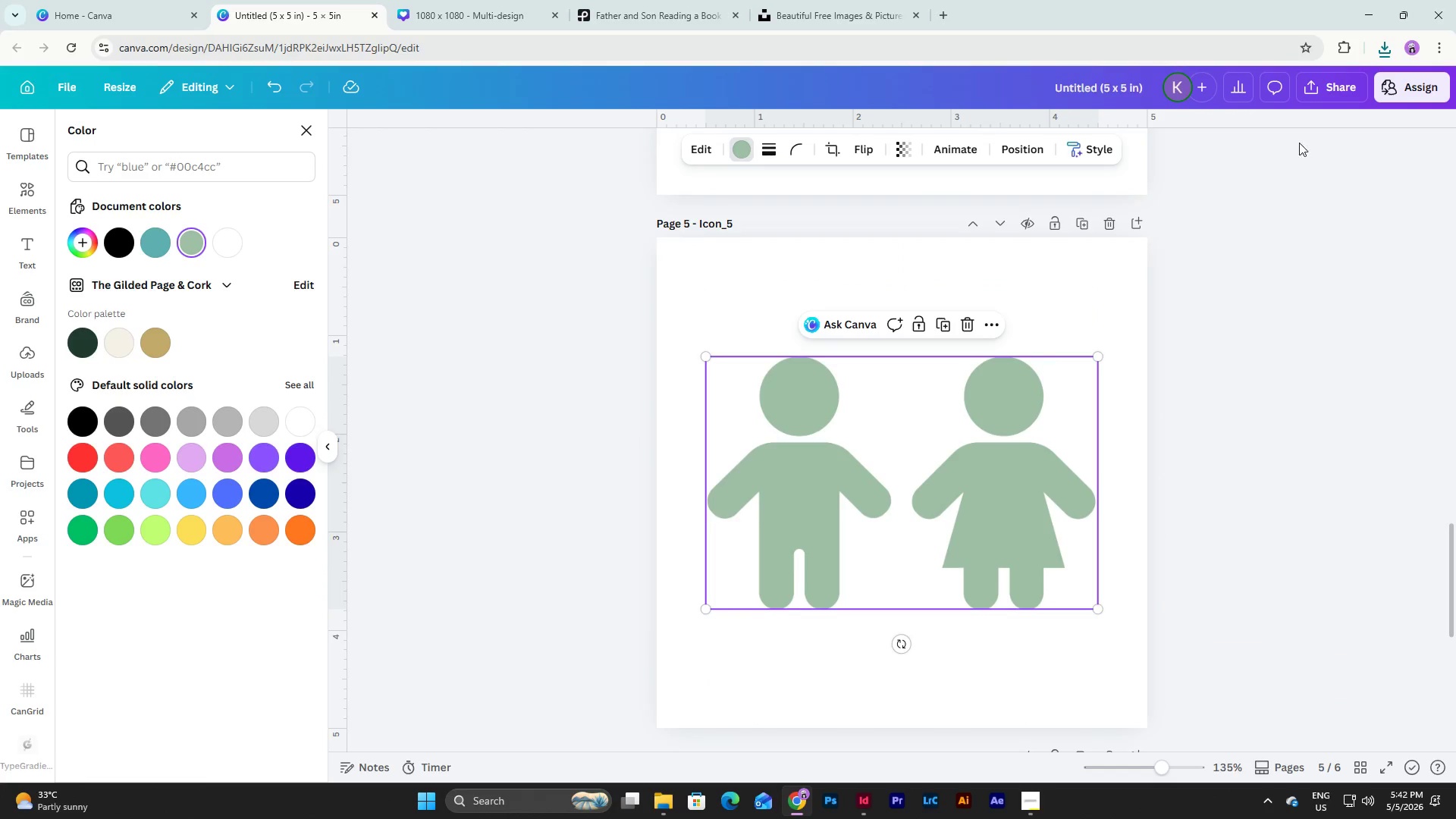 
left_click([1323, 89])
 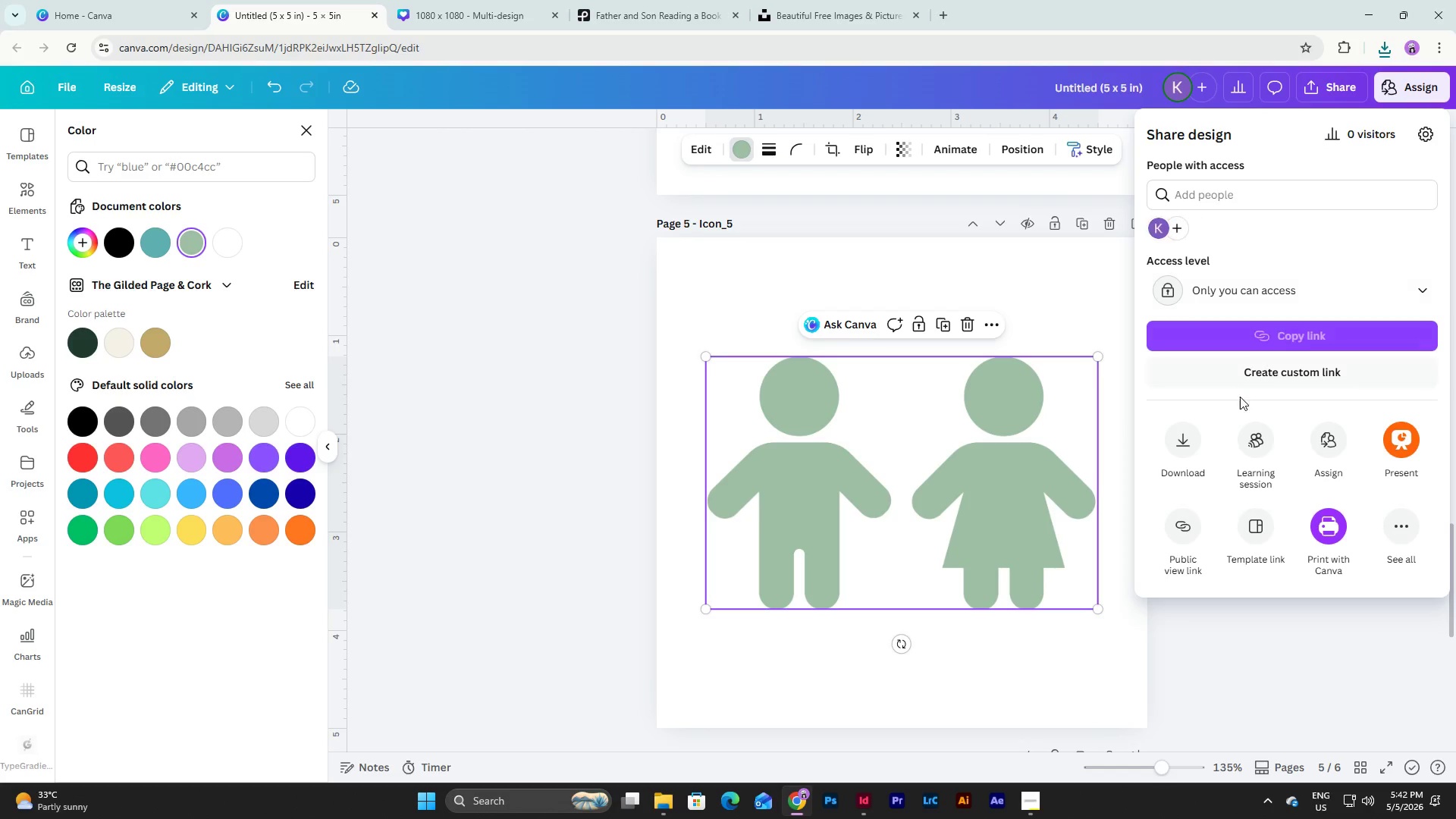 
left_click([1187, 427])
 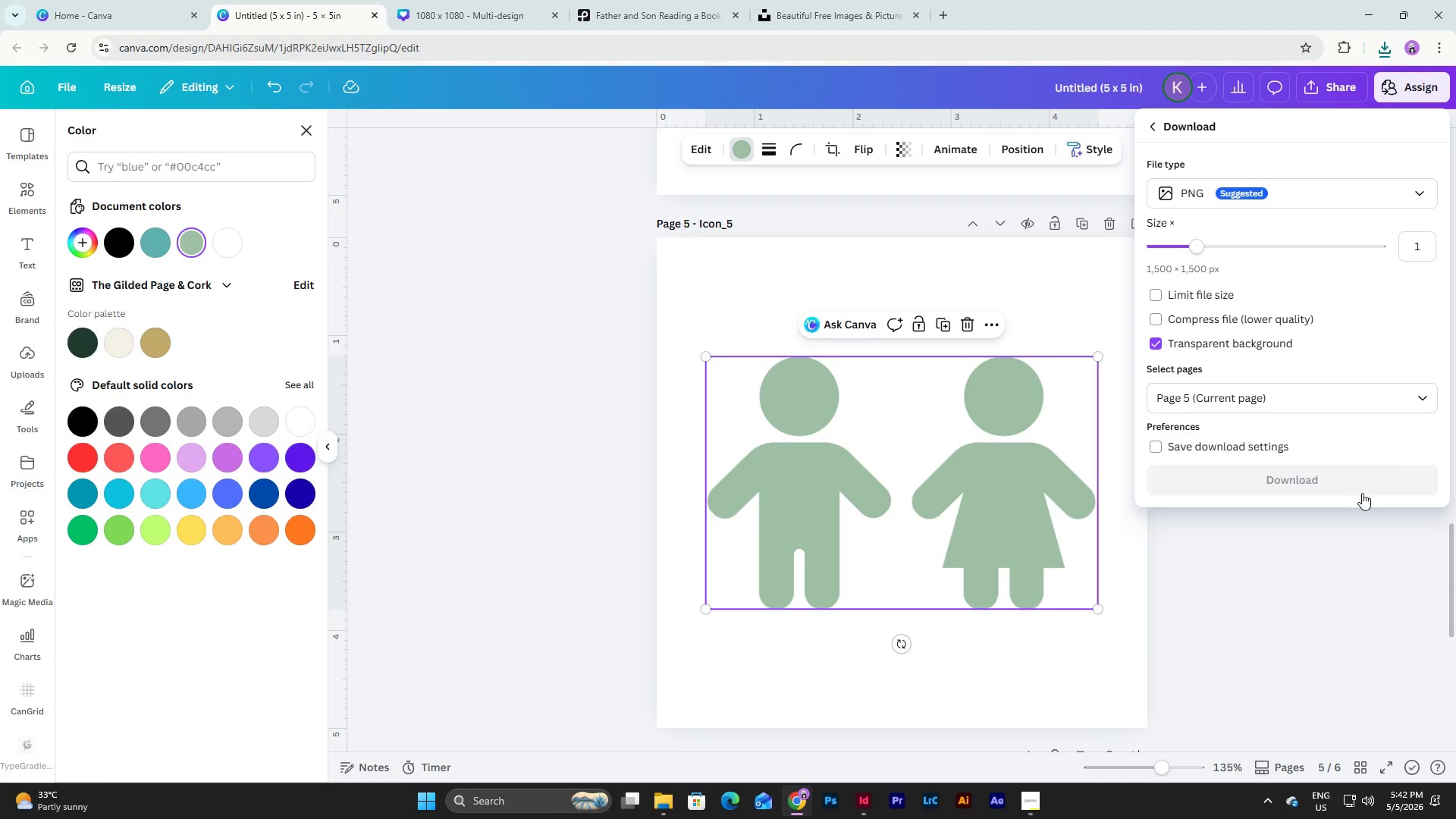 
left_click([1345, 482])
 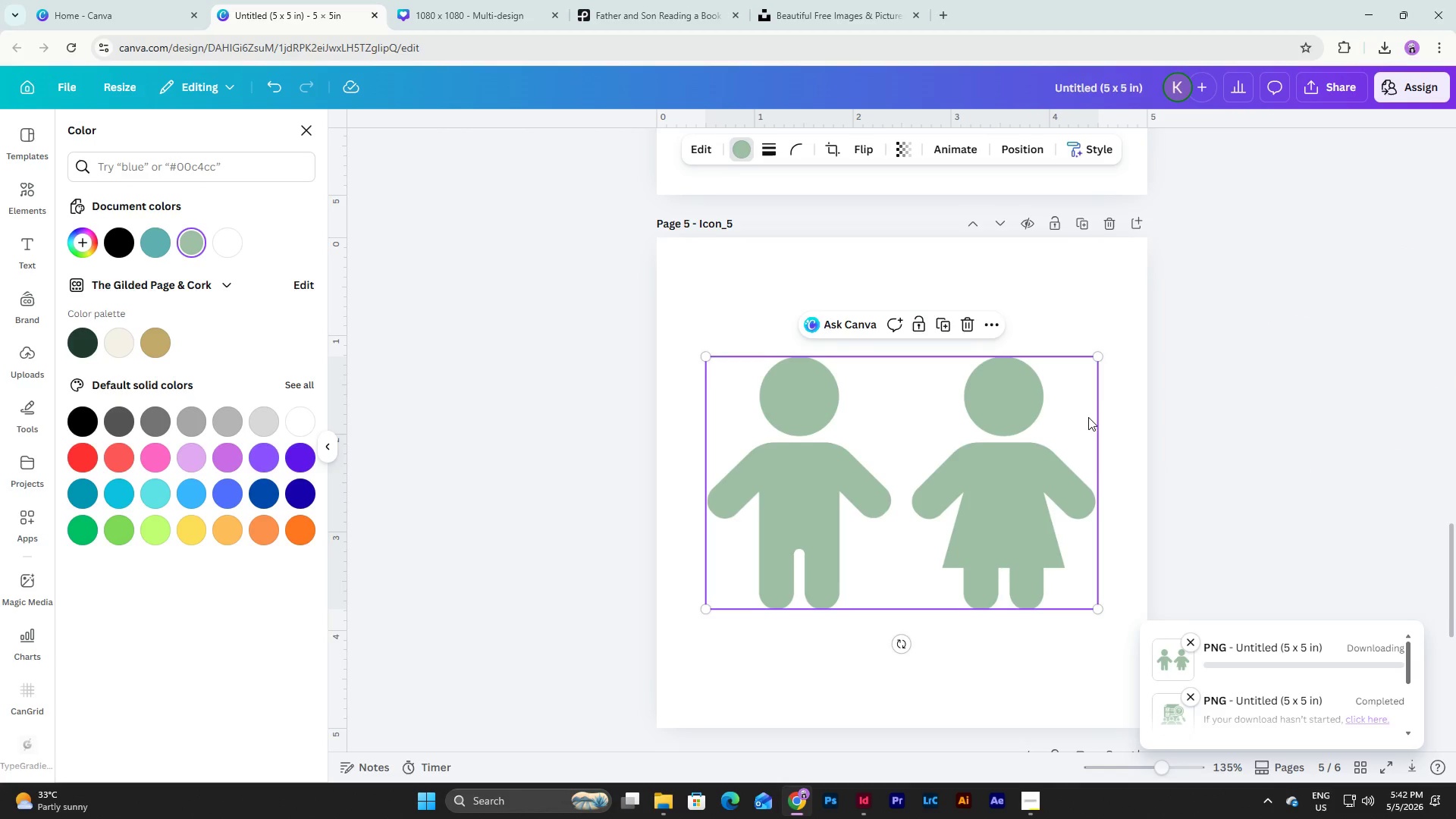 
left_click([869, 365])
 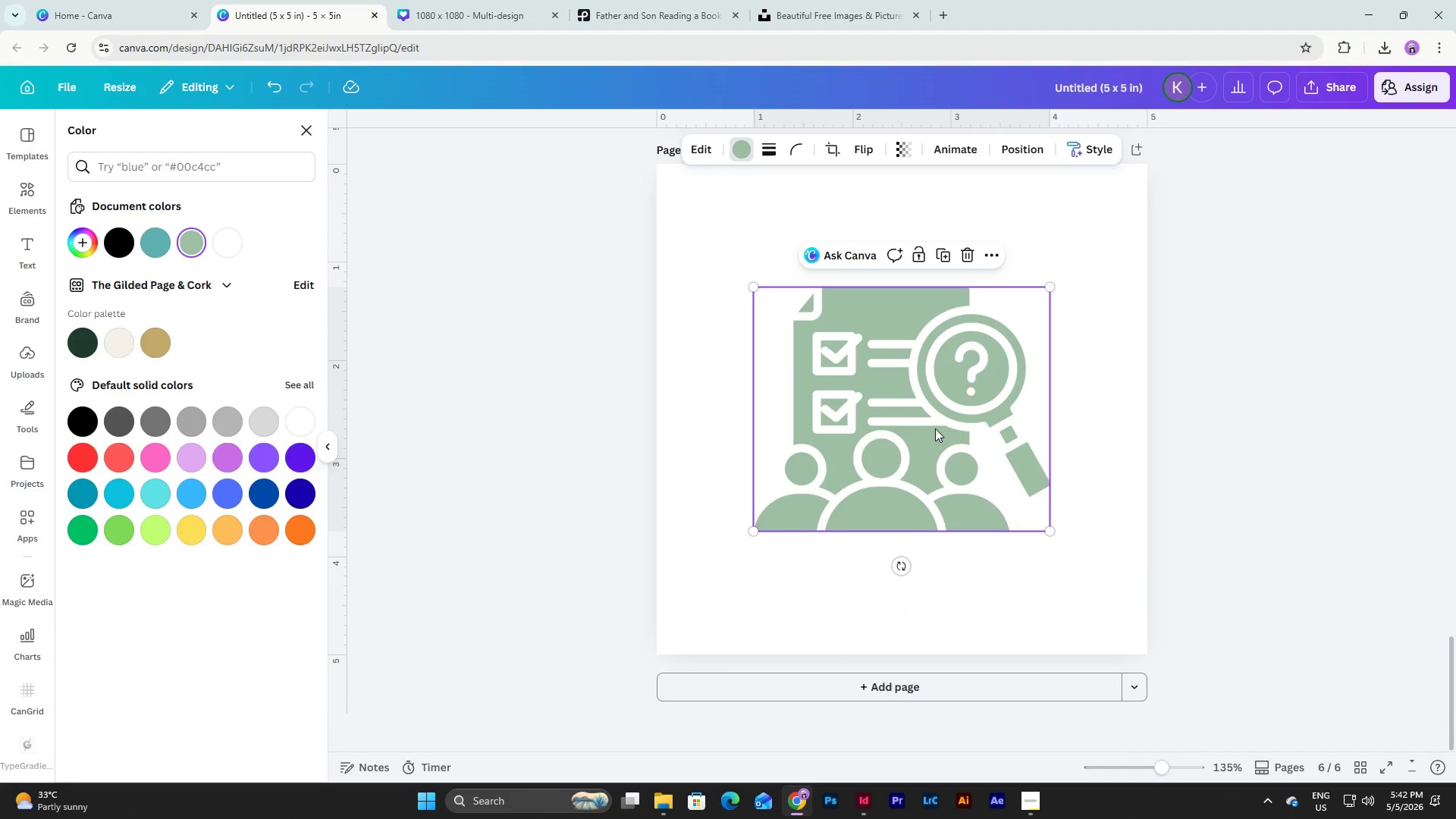 
scroll: coordinate [1087, 417], scroll_direction: down, amount: 10.0
 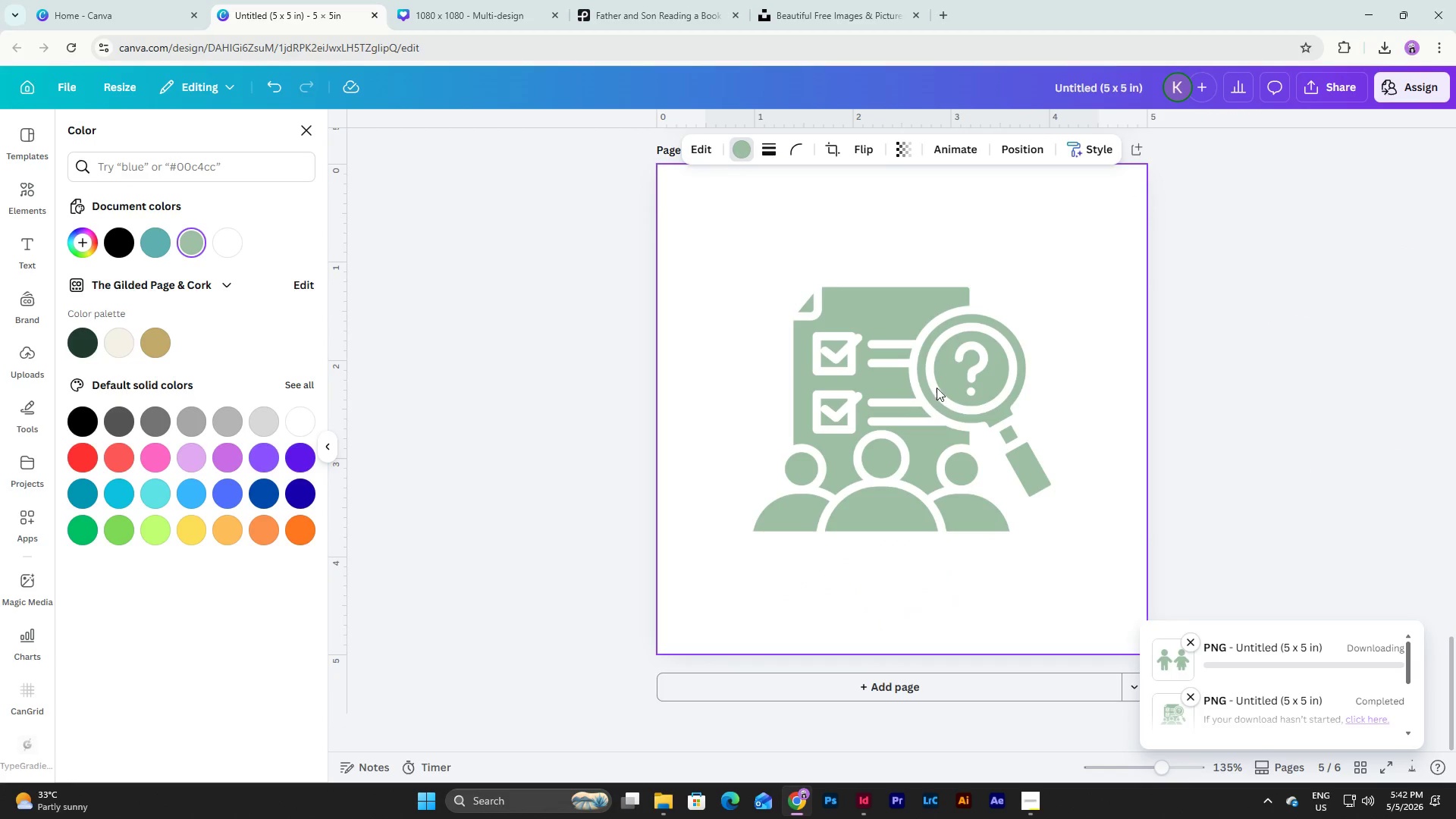 
left_click_drag(start_coordinate=[939, 428], to_coordinate=[889, 355])
 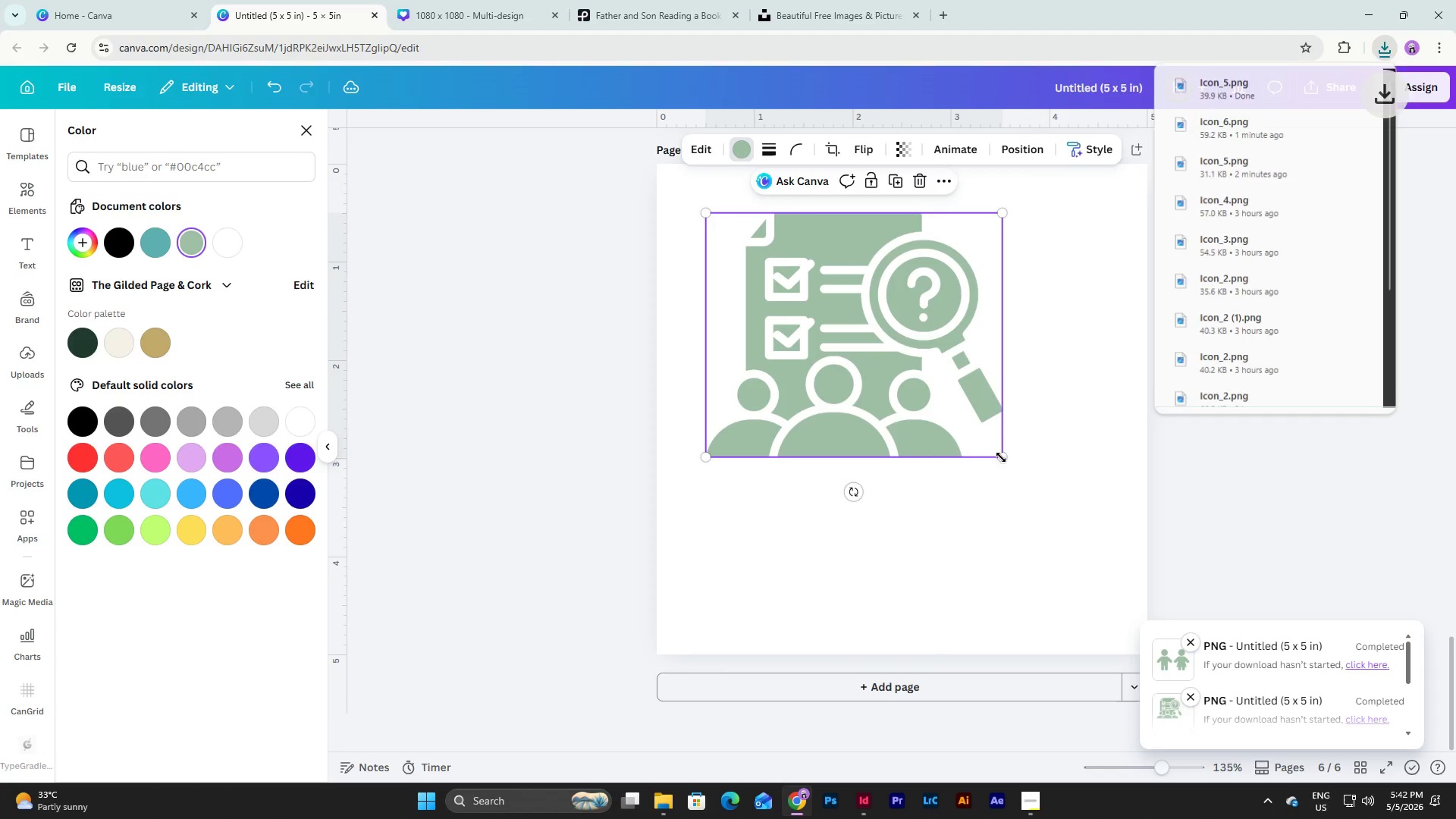 
left_click_drag(start_coordinate=[1001, 460], to_coordinate=[1091, 546])
 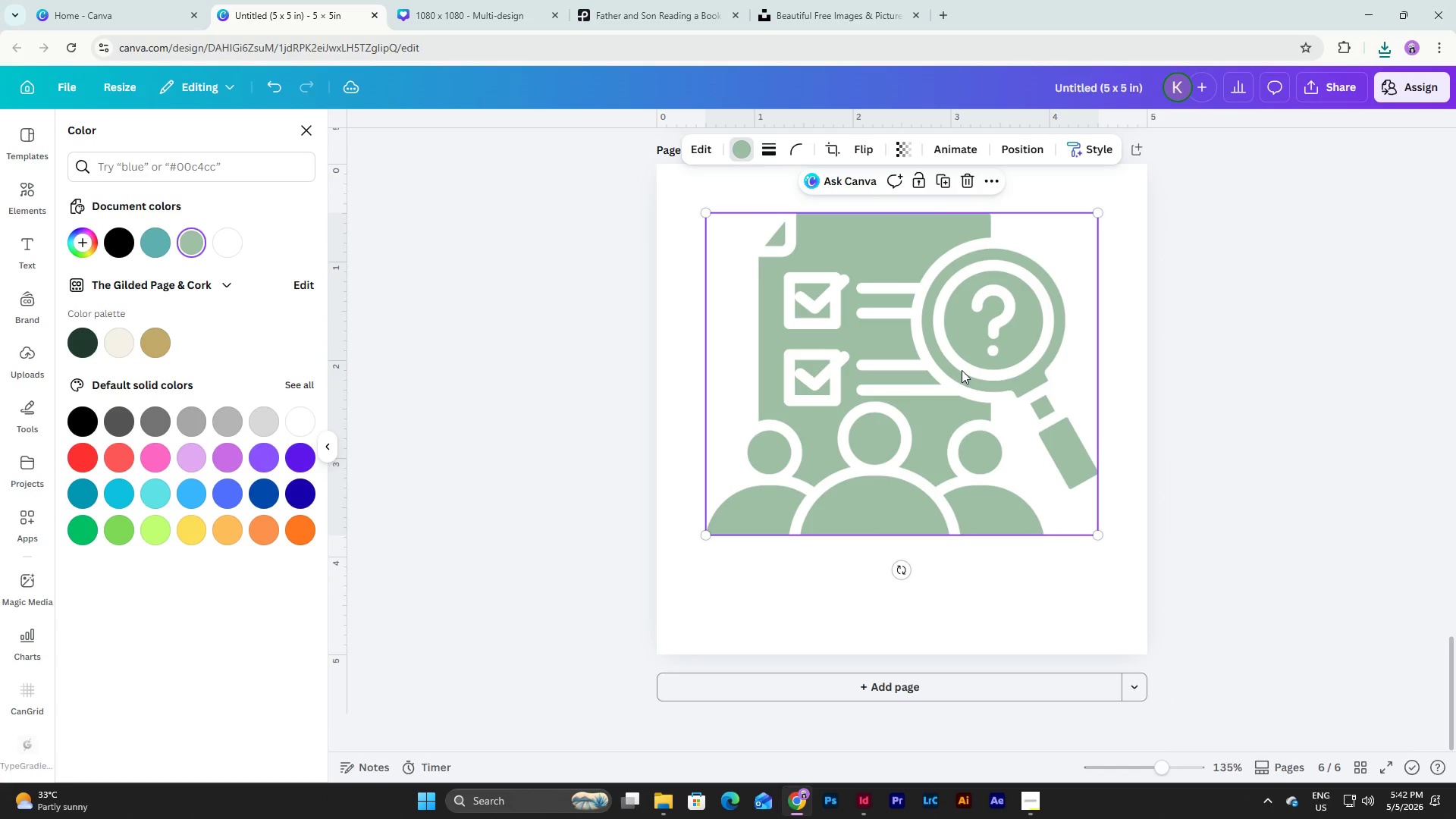 
left_click_drag(start_coordinate=[962, 370], to_coordinate=[962, 402])
 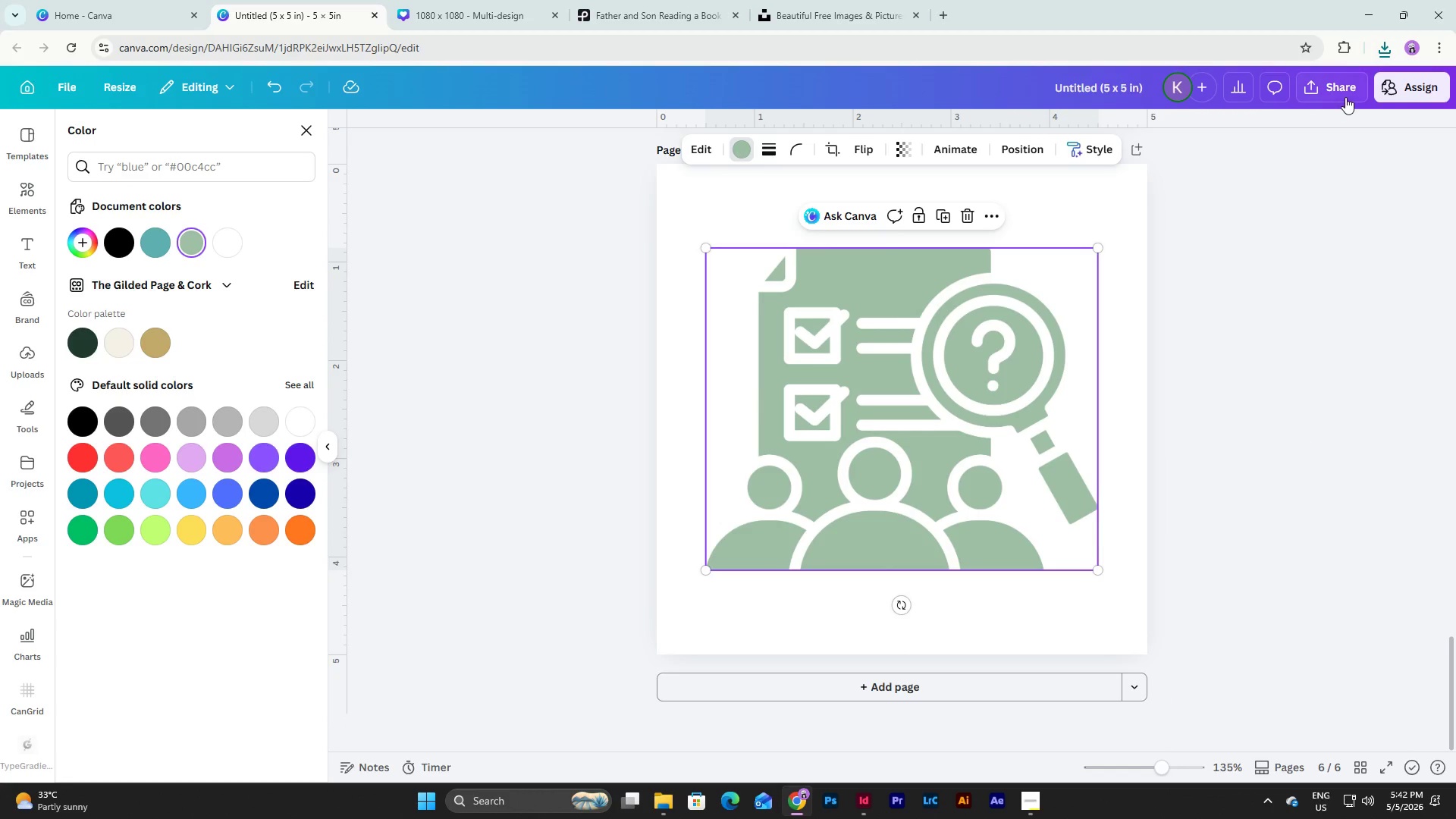 
left_click([1345, 96])
 